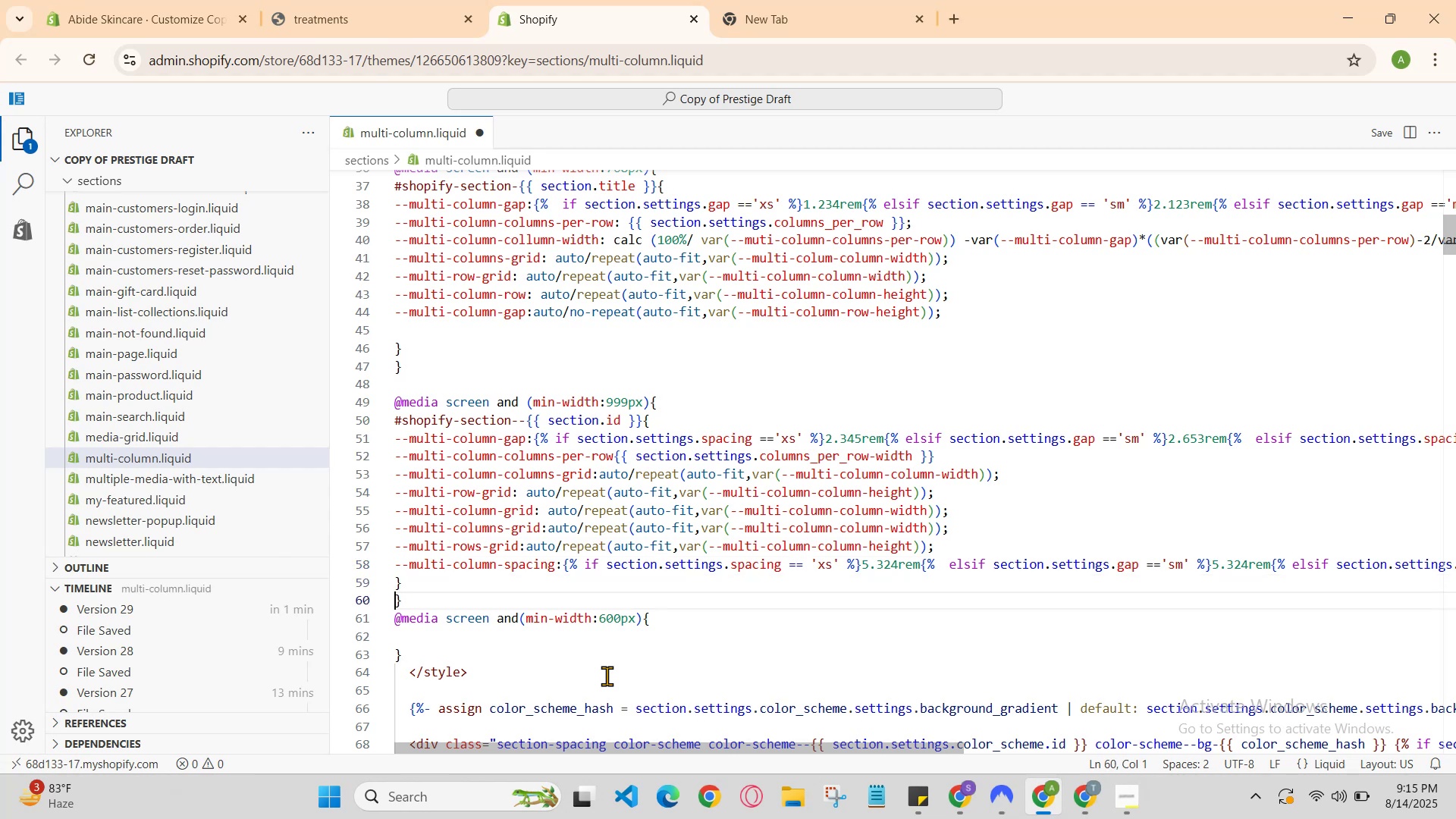 
key(ArrowDown)
 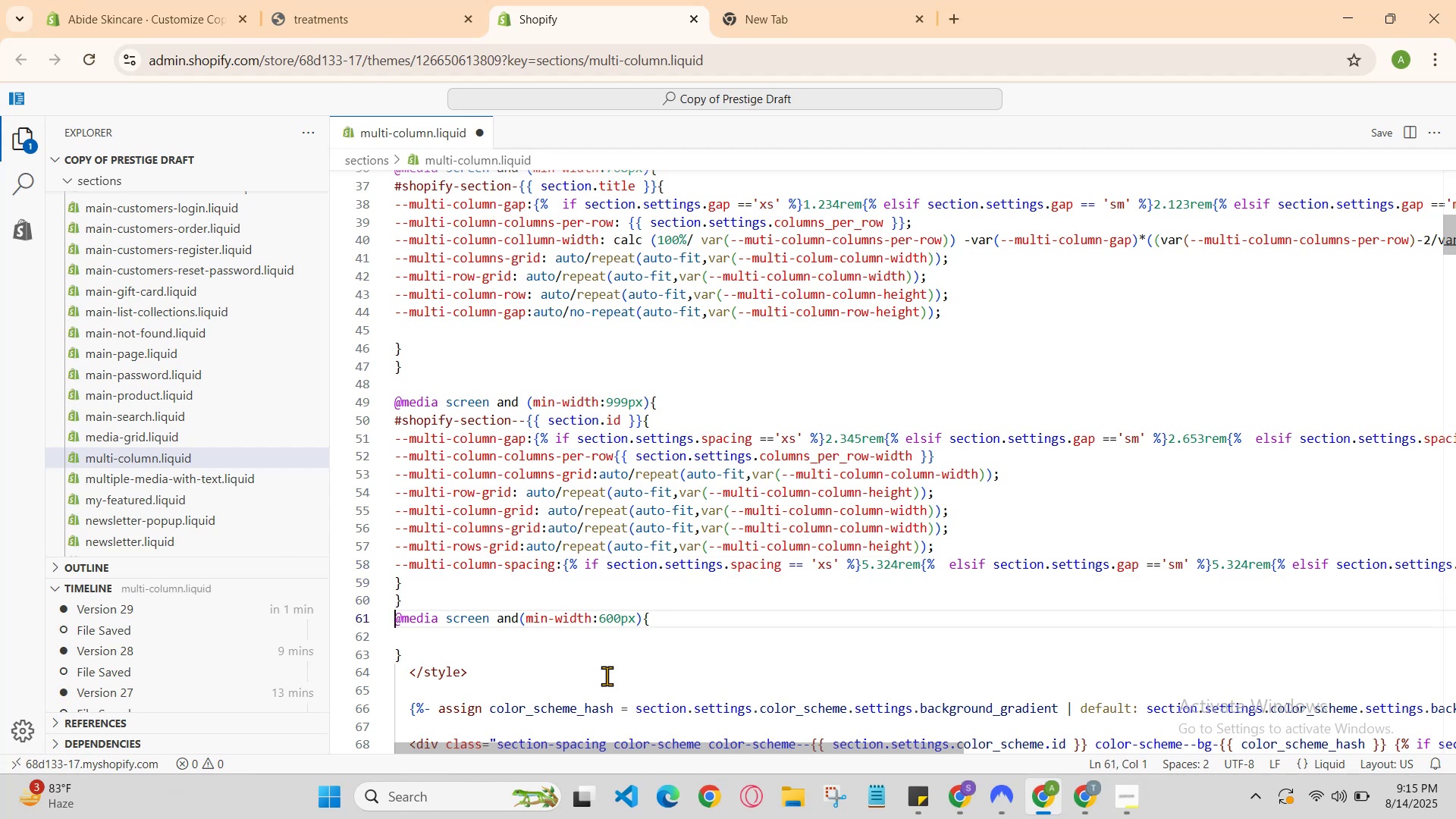 
key(ArrowDown)
 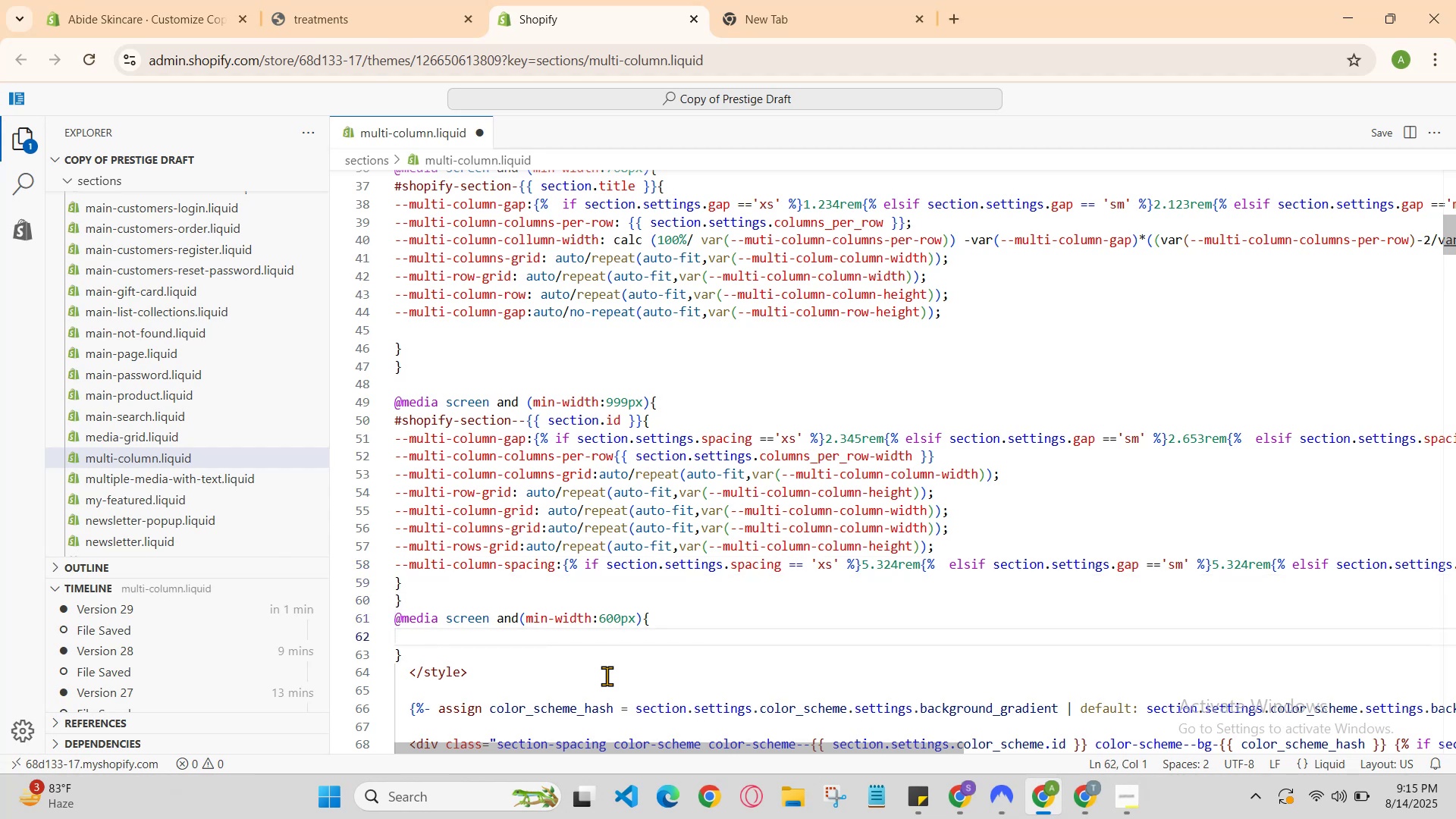 
key(ArrowDown)
 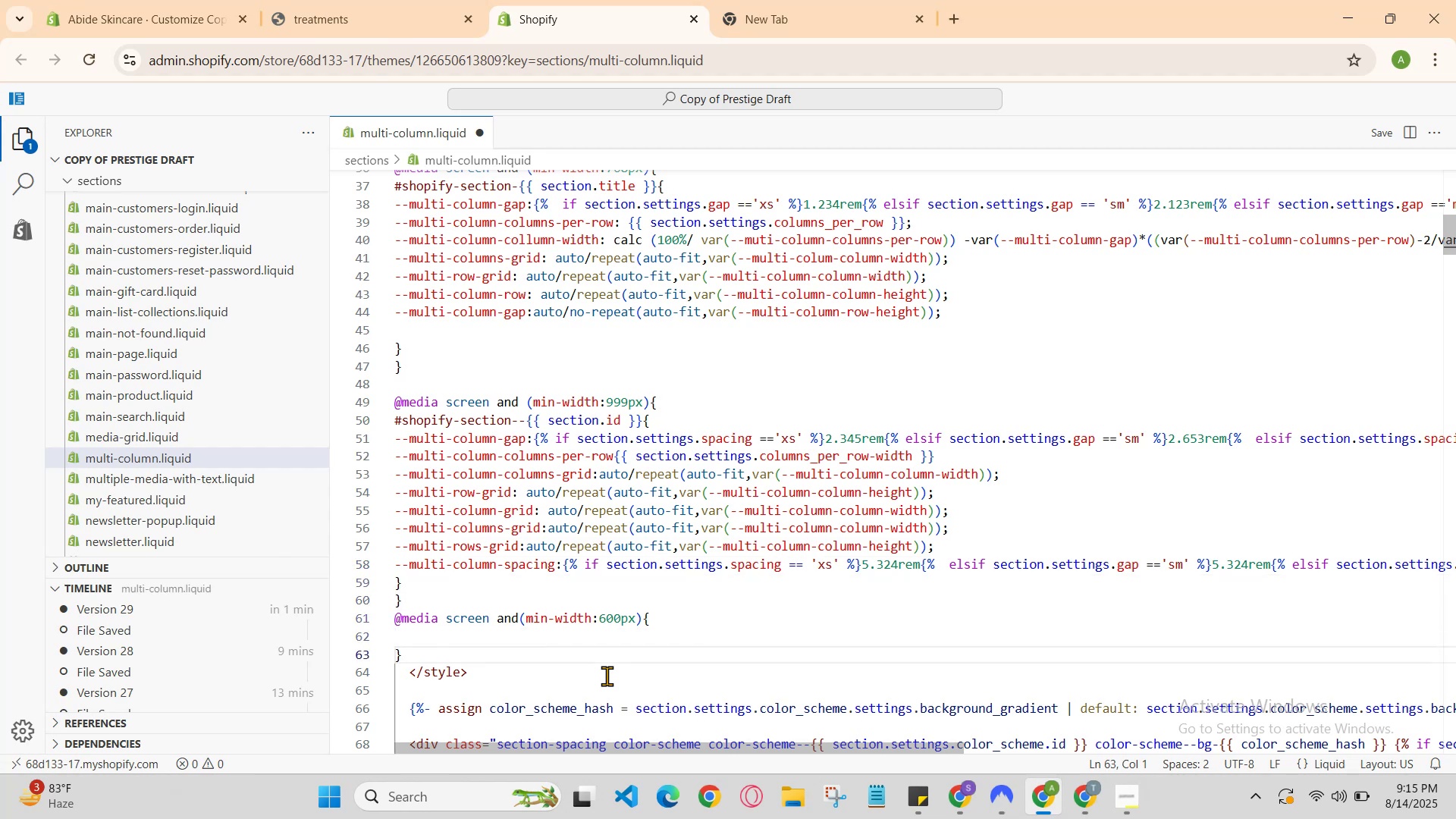 
key(ArrowDown)
 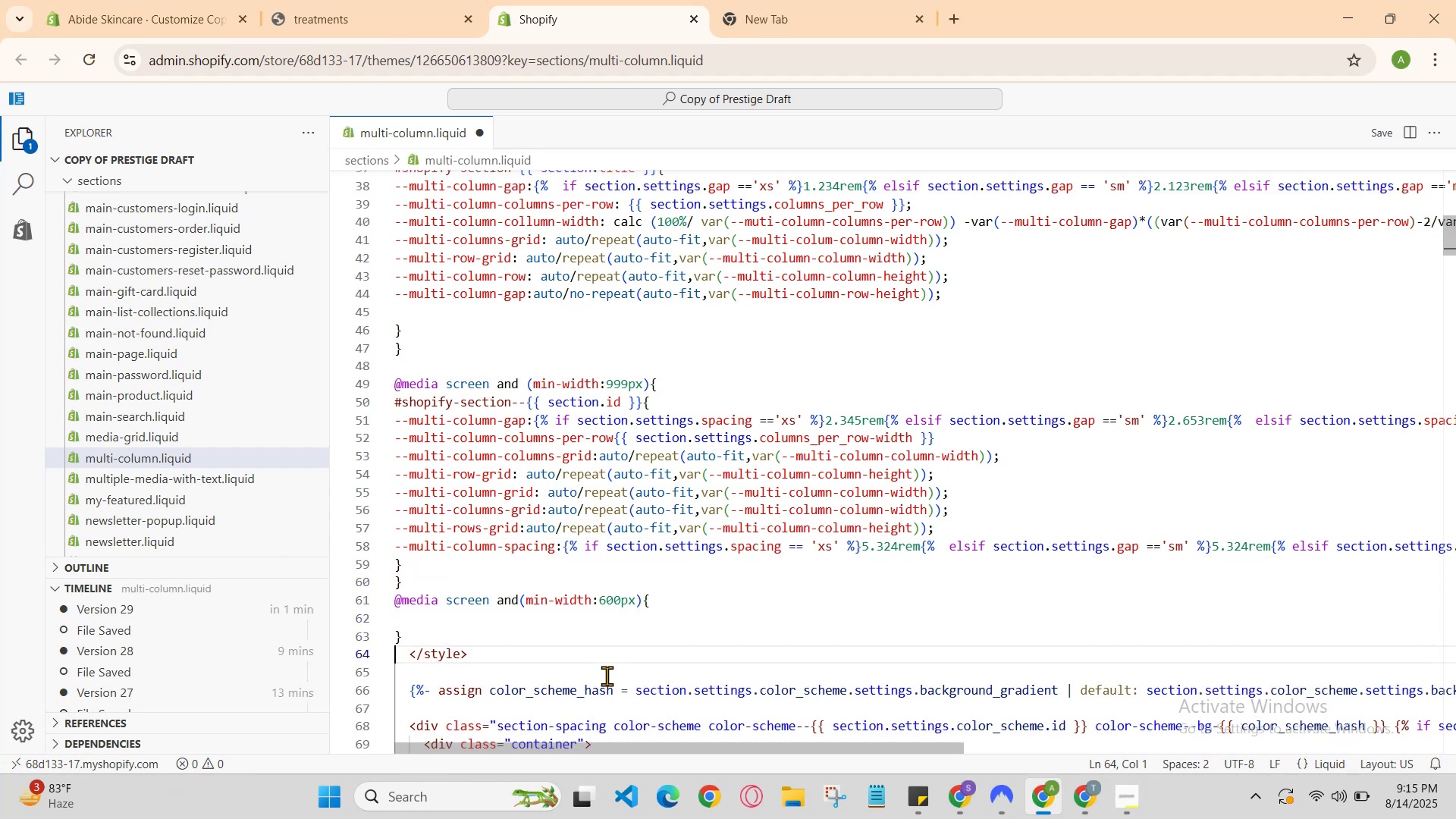 
key(ArrowUp)
 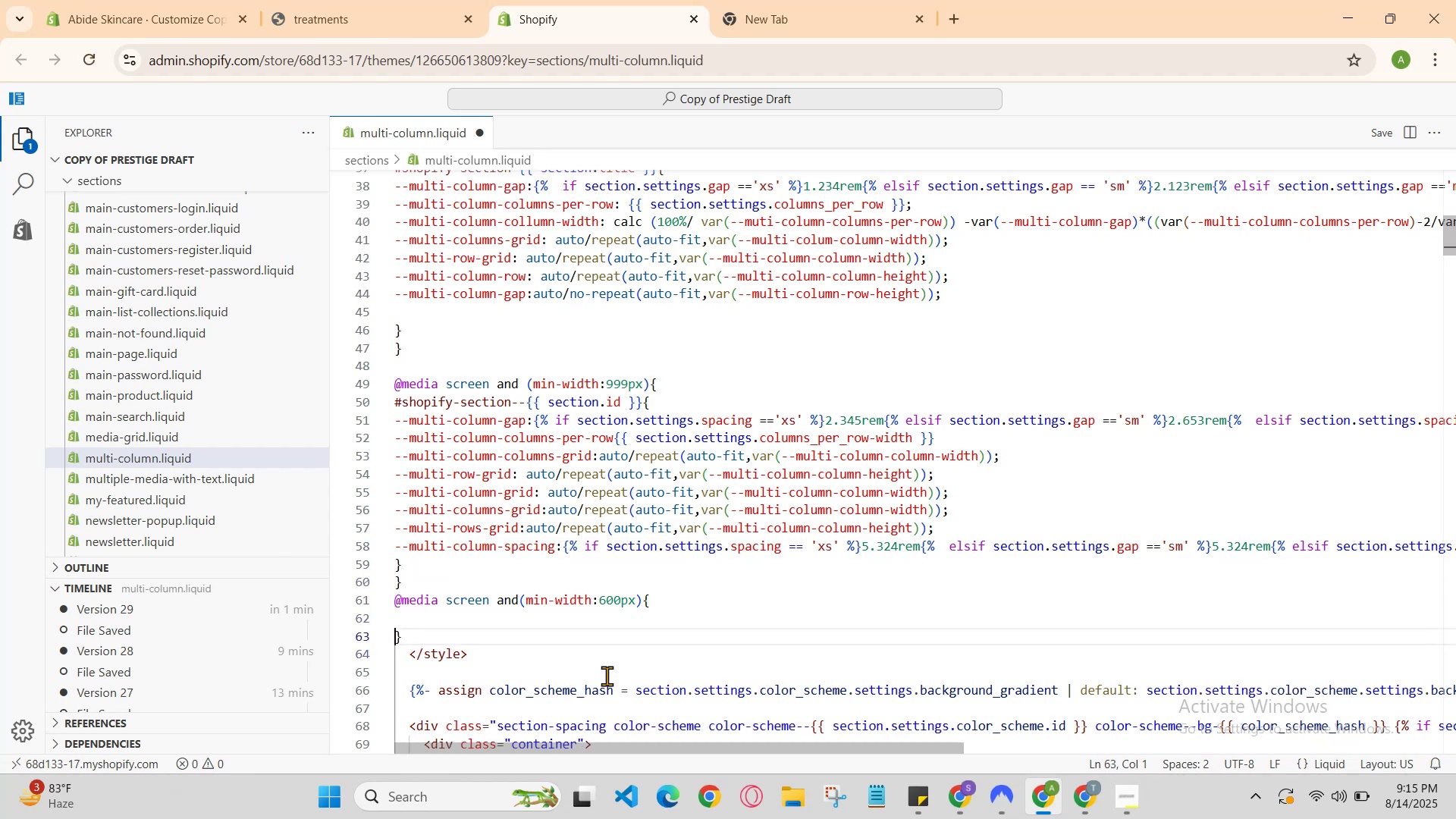 
key(ArrowUp)
 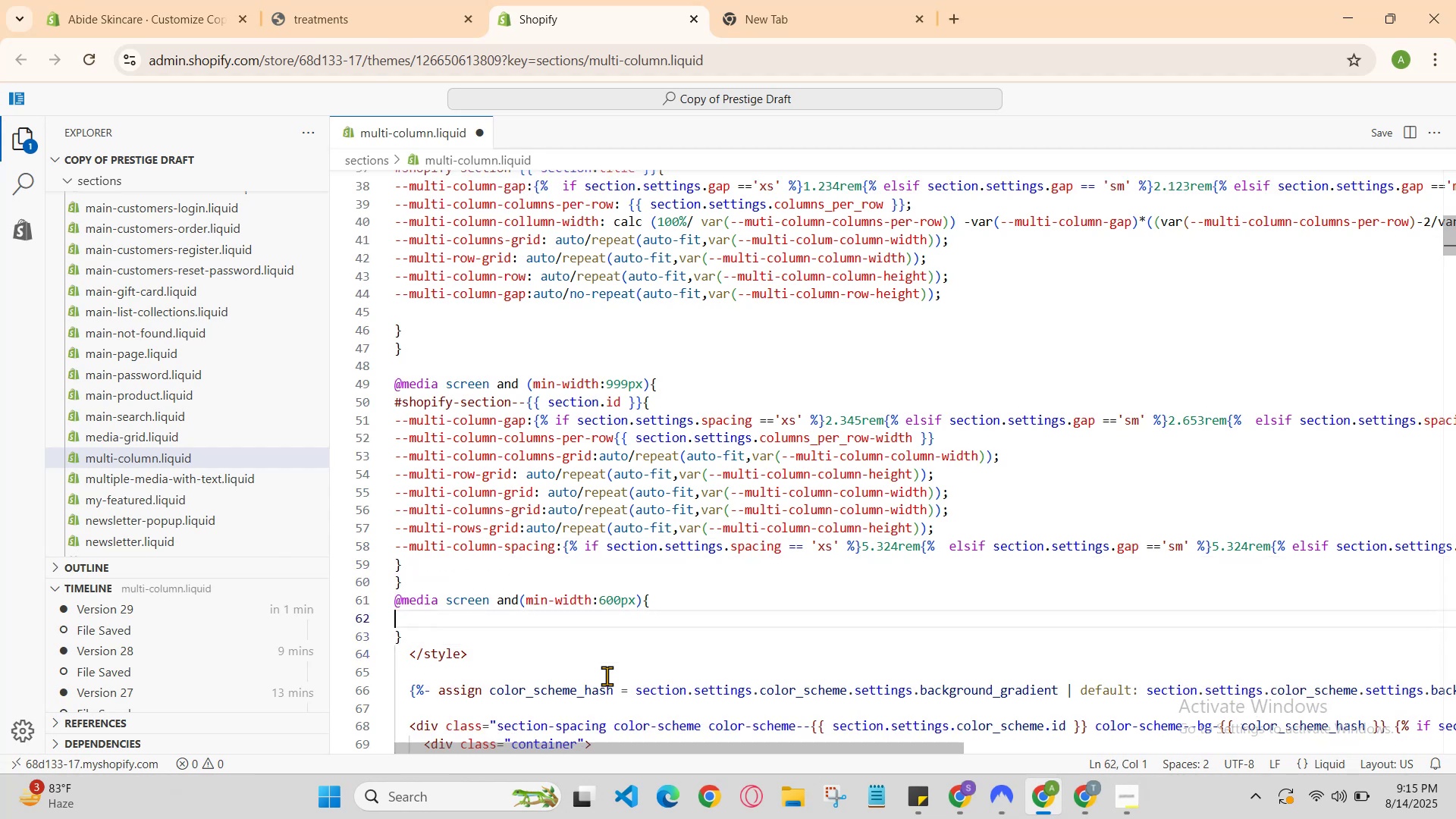 
type(@)
key(Backspace)
type(#shop)
 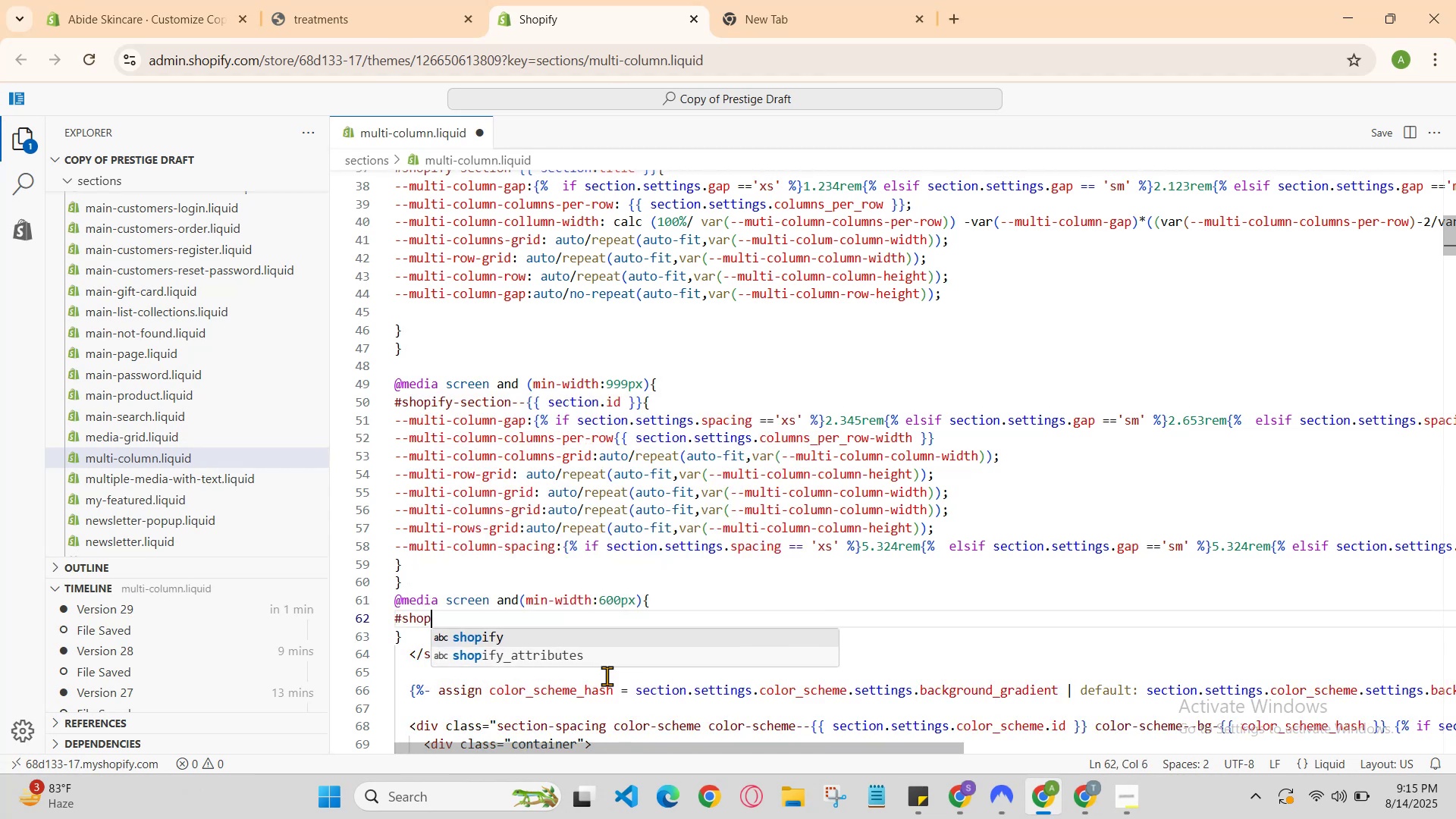 
key(Enter)
 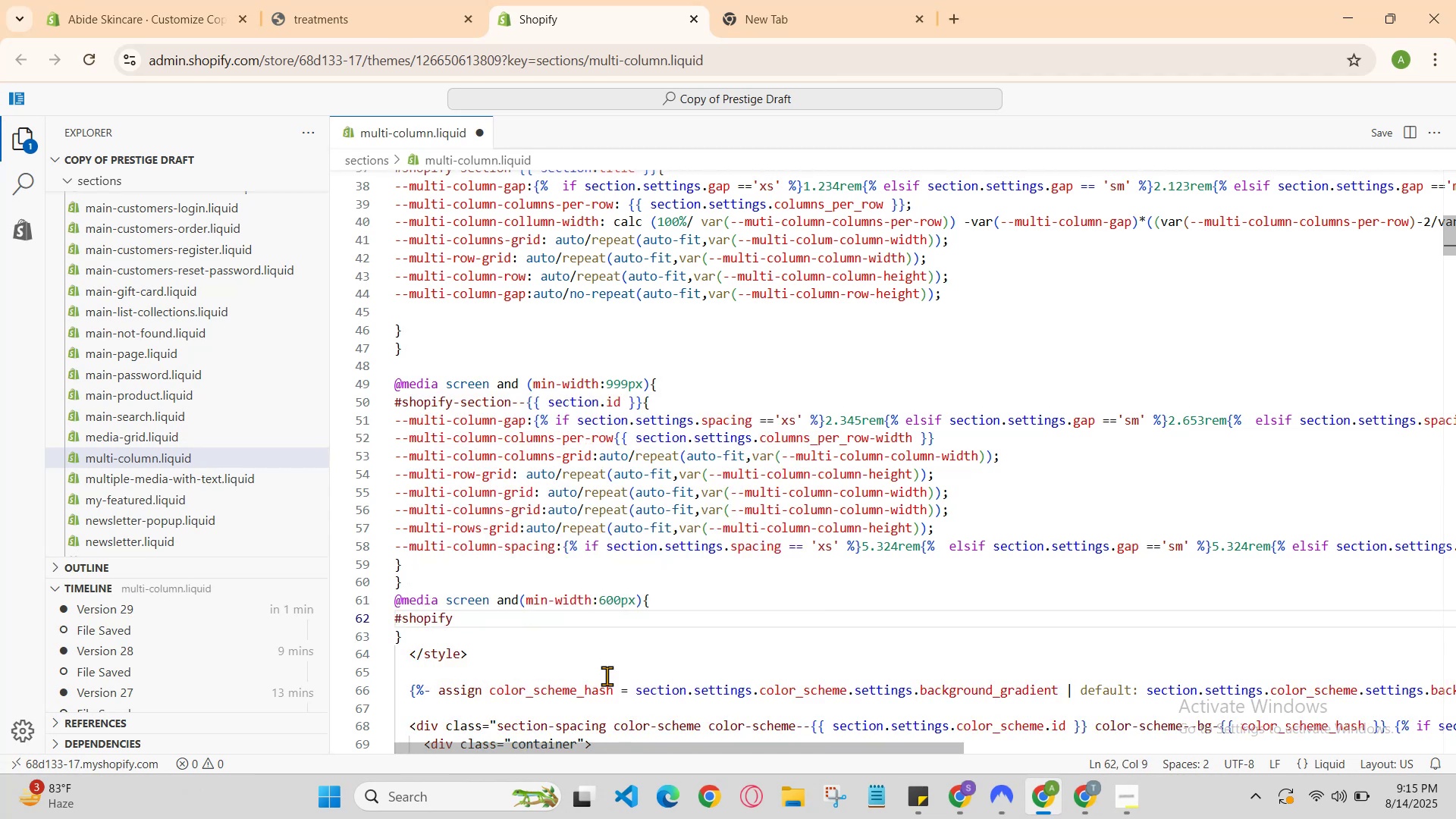 
type(-section--{{section)
 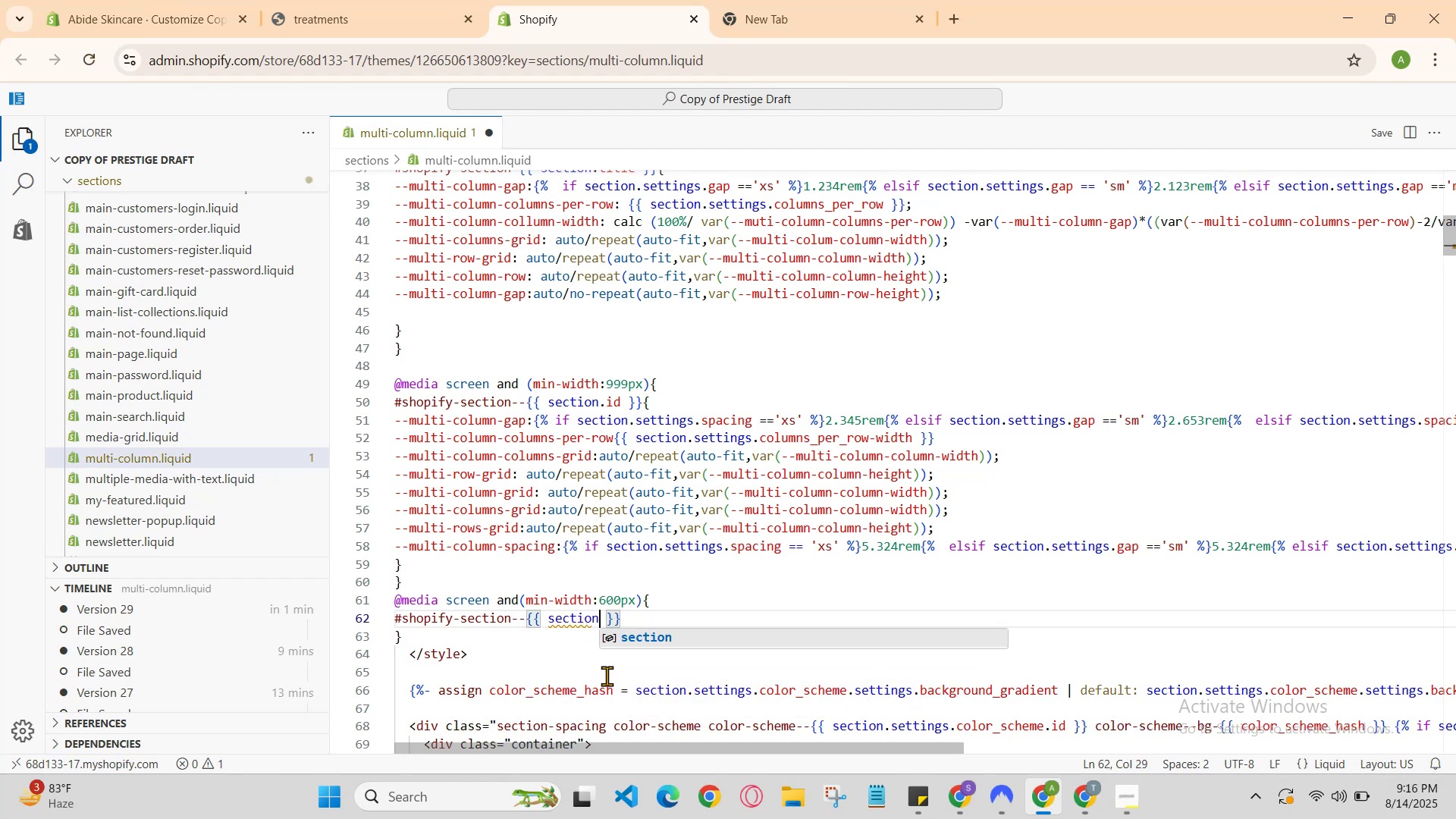 
type(.blocks)
 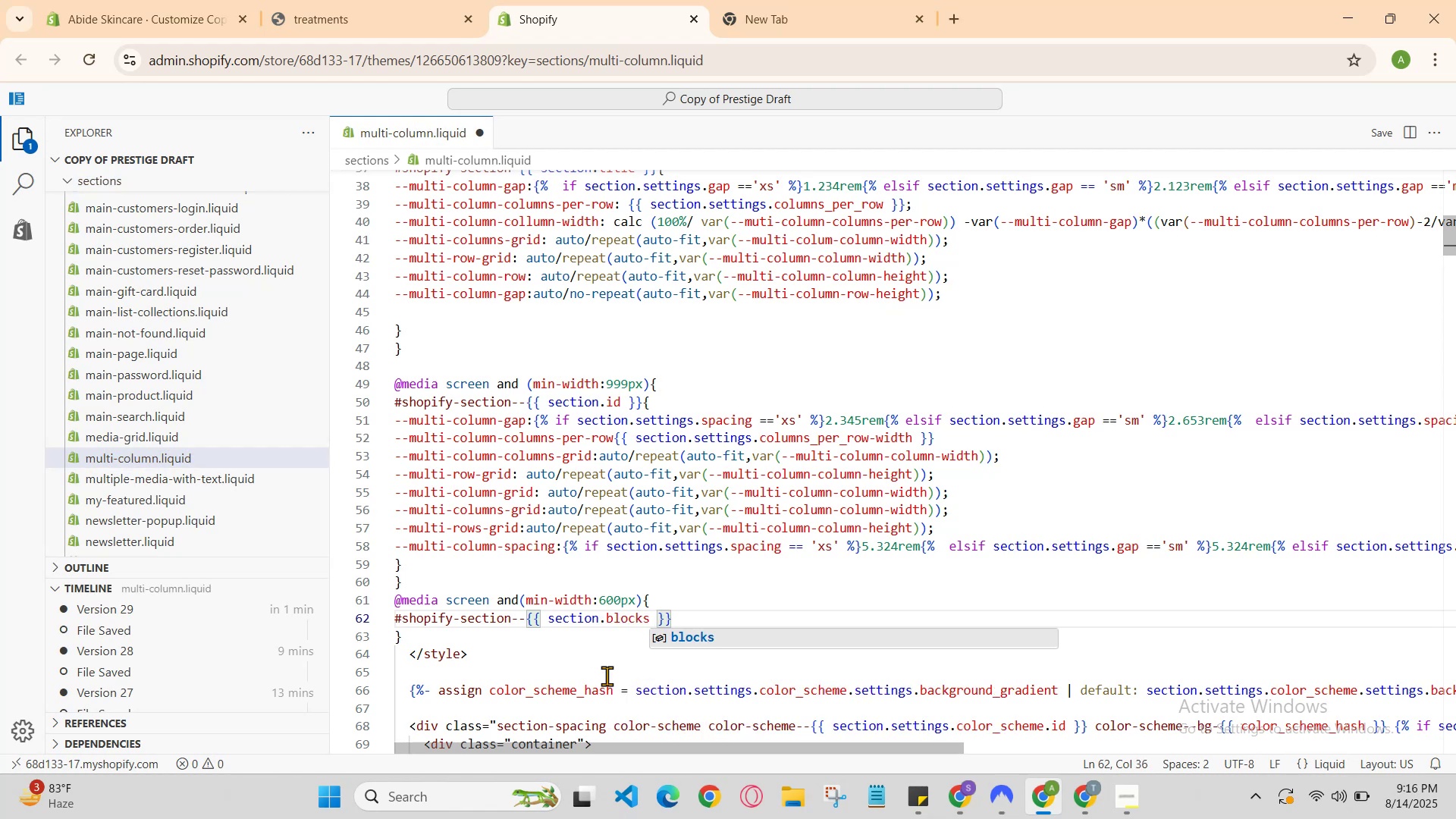 
key(ArrowRight)
 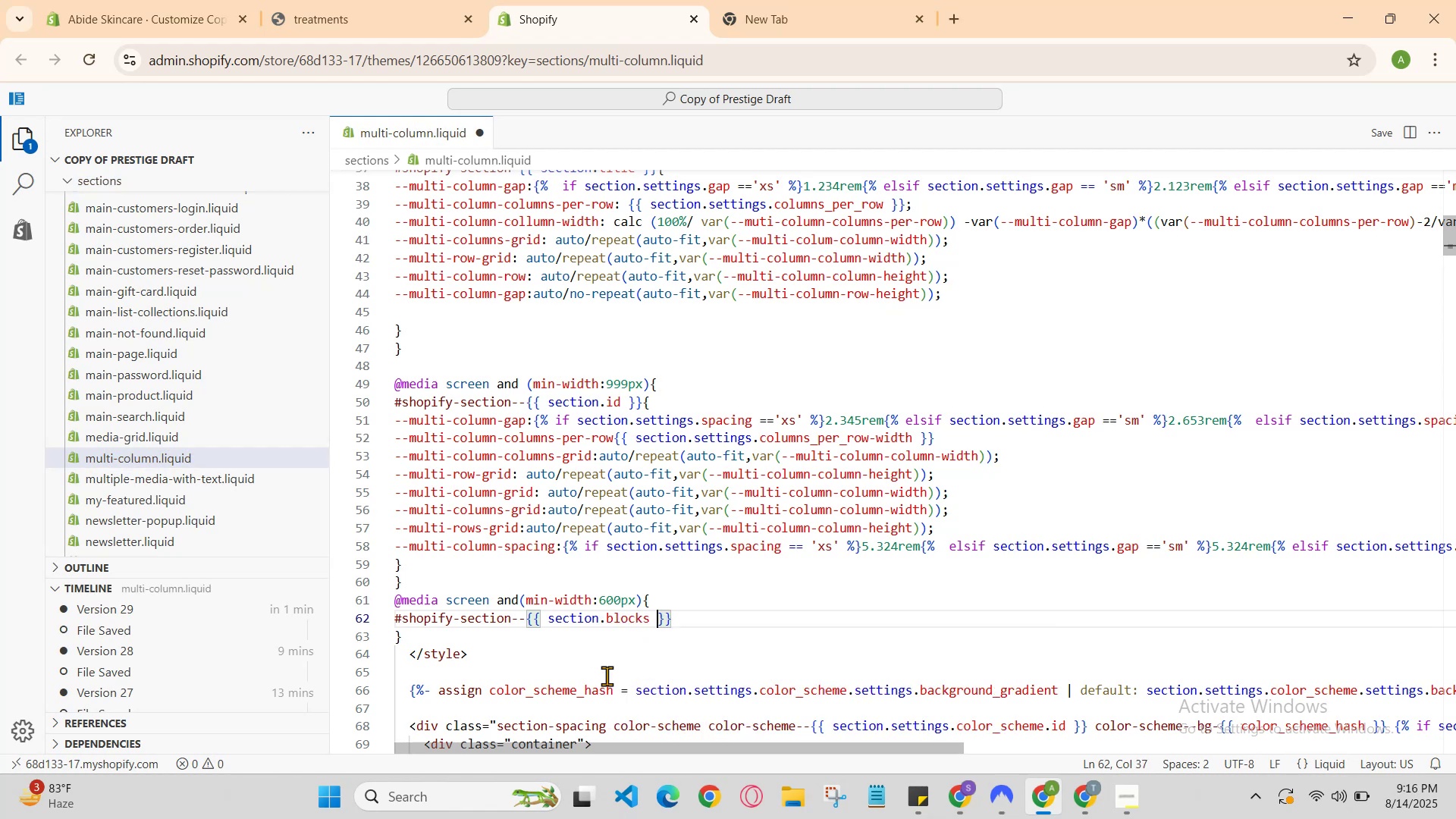 
key(ArrowRight)
 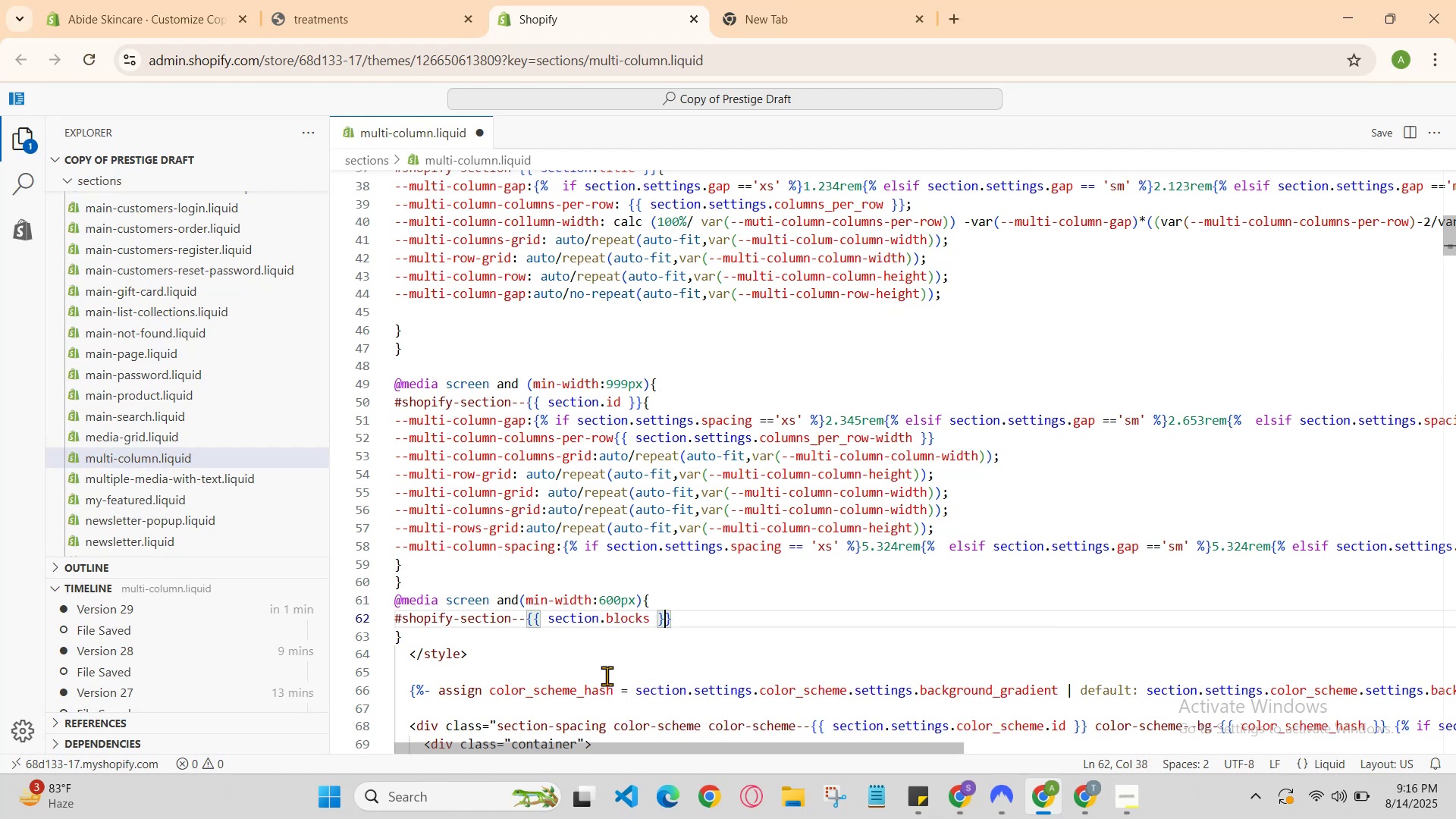 
key(ArrowRight)
 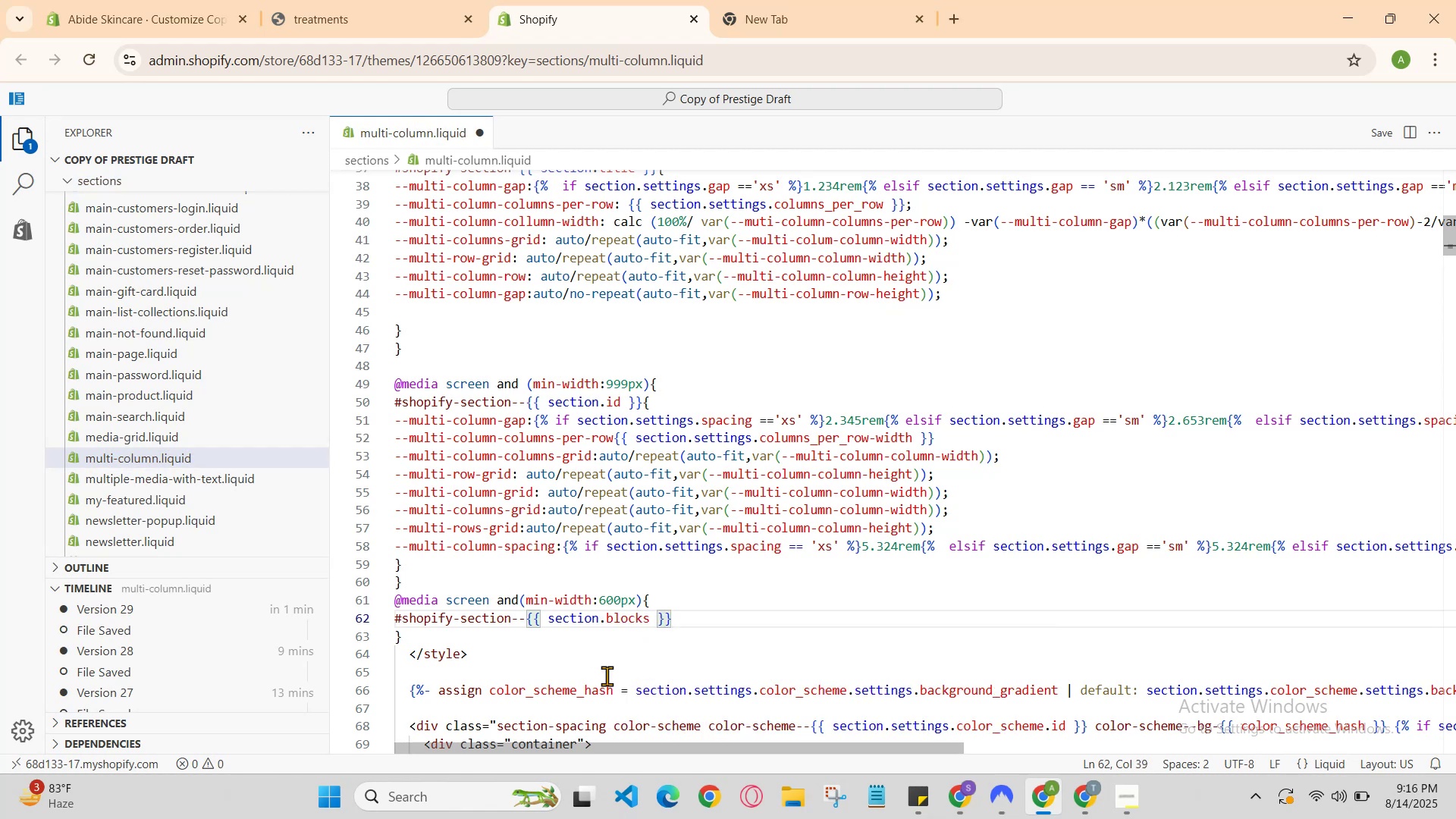 
key(Shift+BracketLeft)
 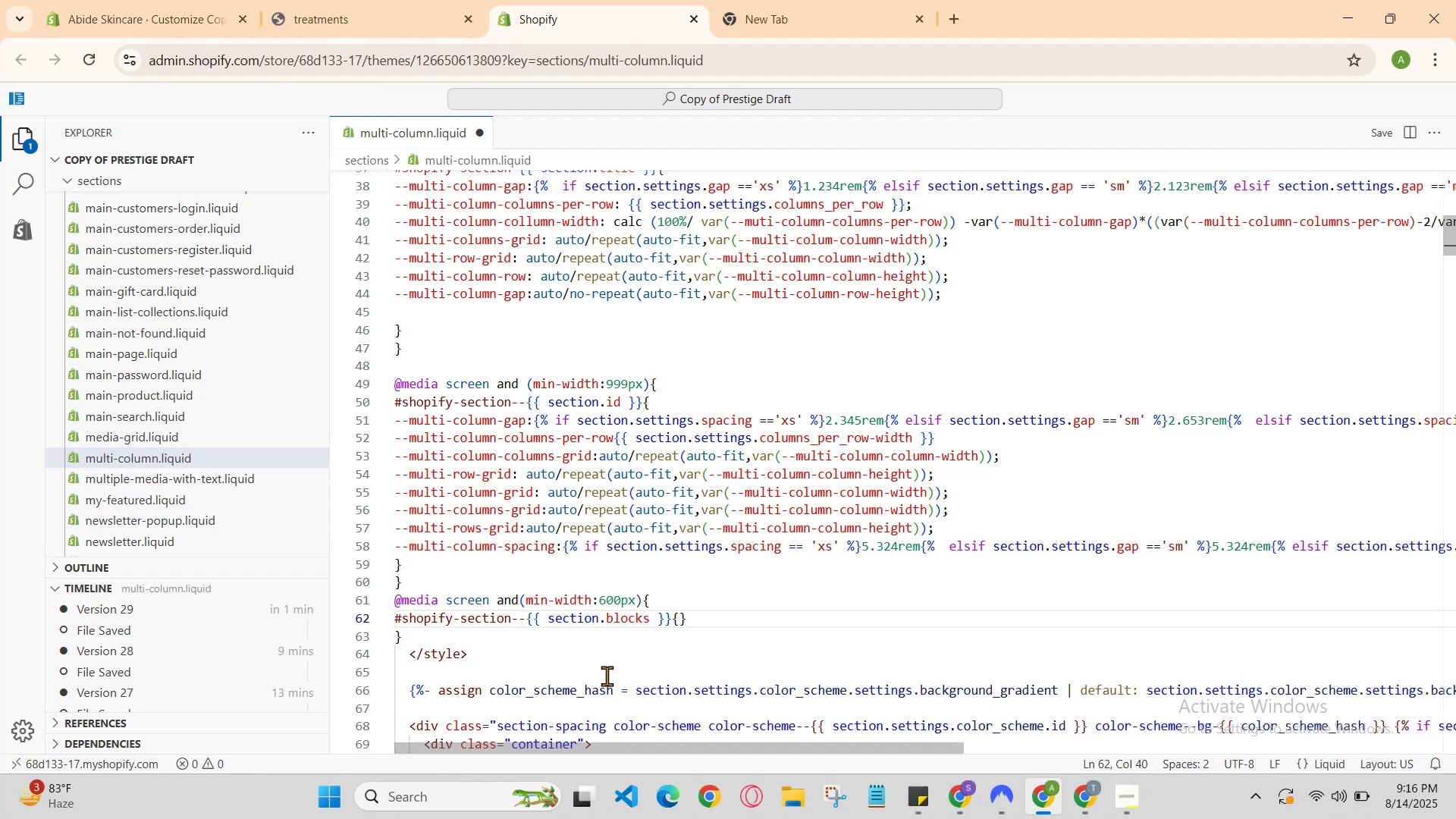 
key(Enter)
 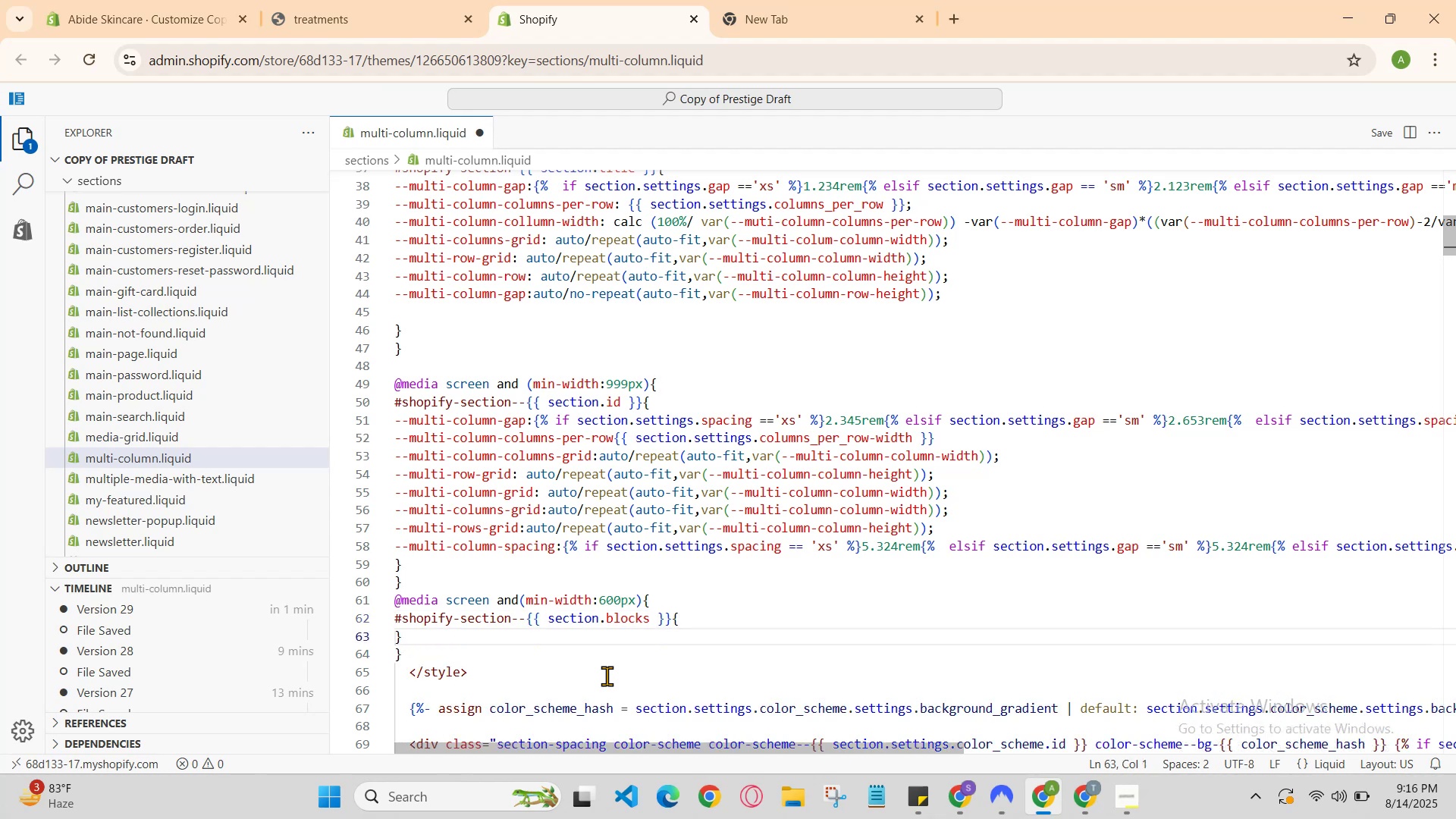 
key(Enter)
 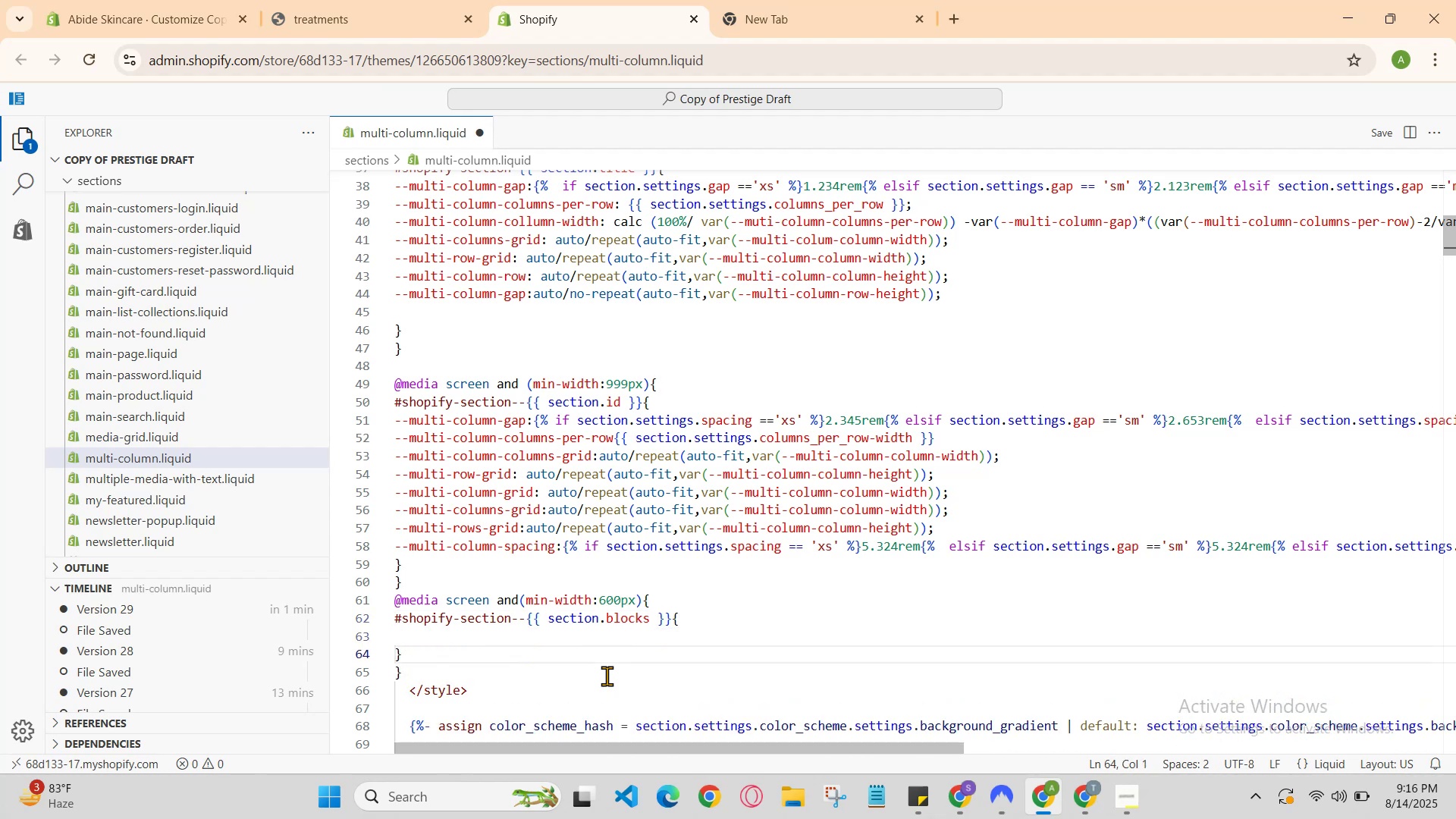 
key(ArrowUp)
 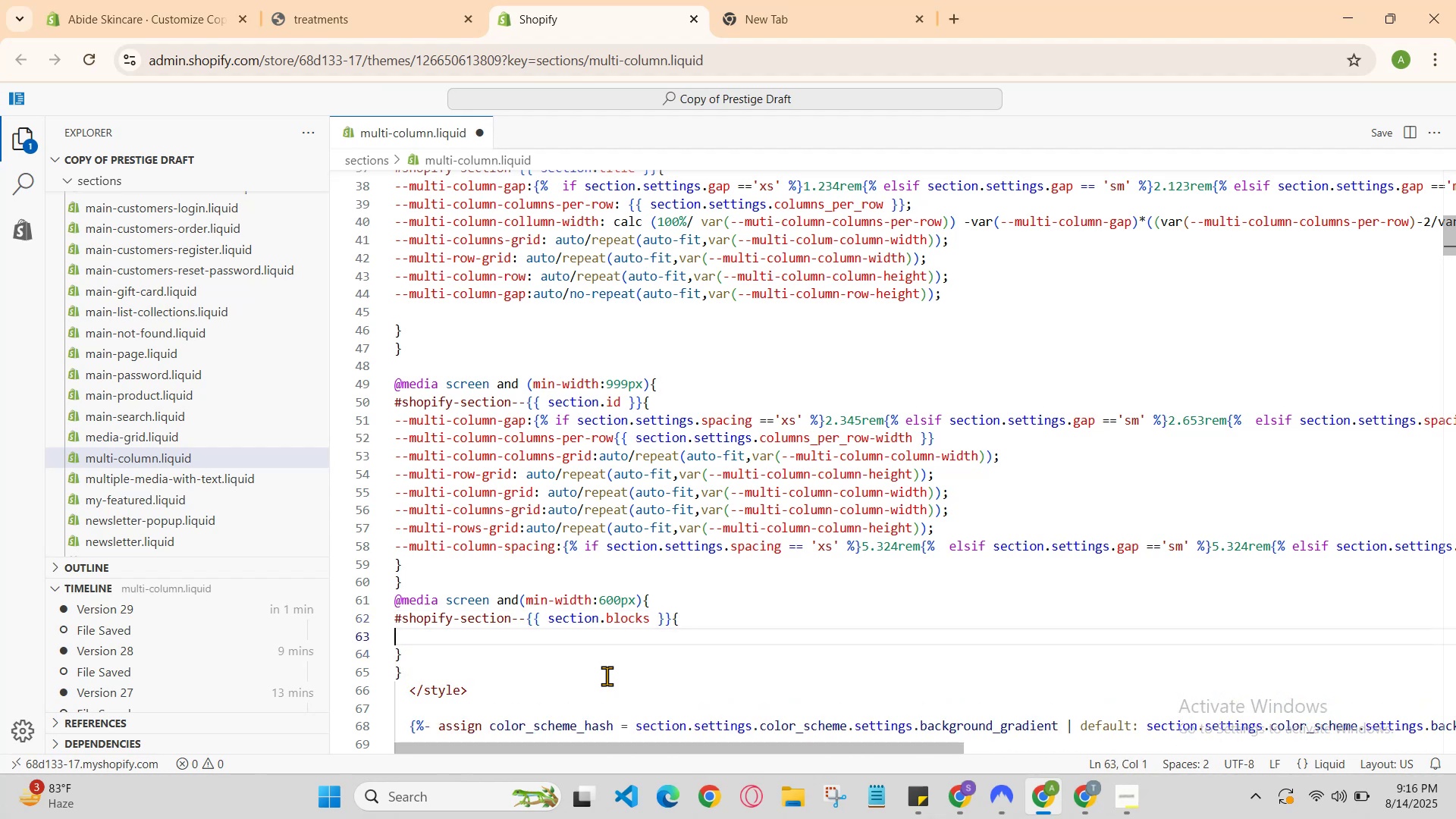 
type(--multi-column-gap{%if section-)
key(Backspace)
type(.settings.gap)
 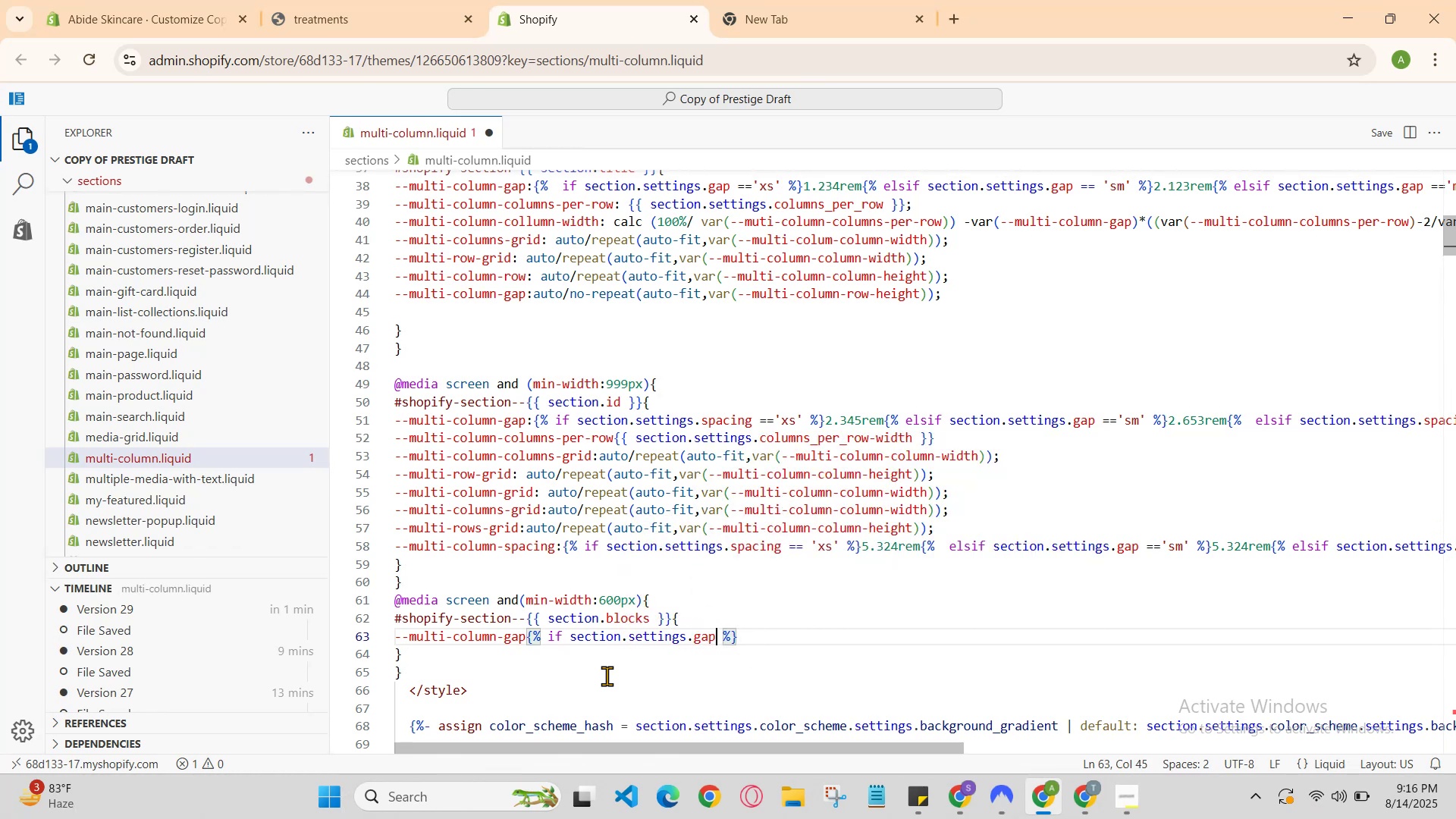 
wait(6.78)
 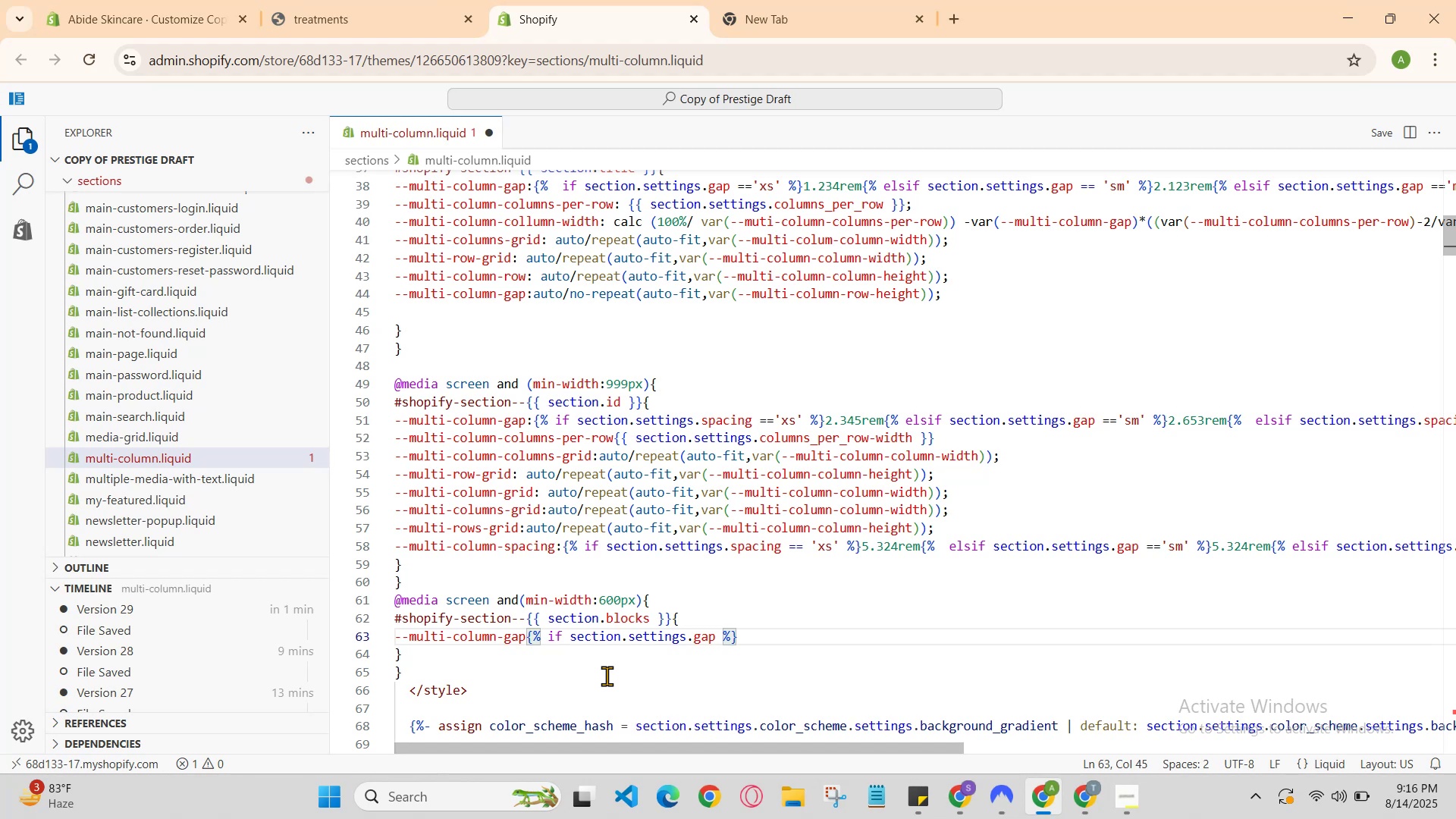 
key(Space)
 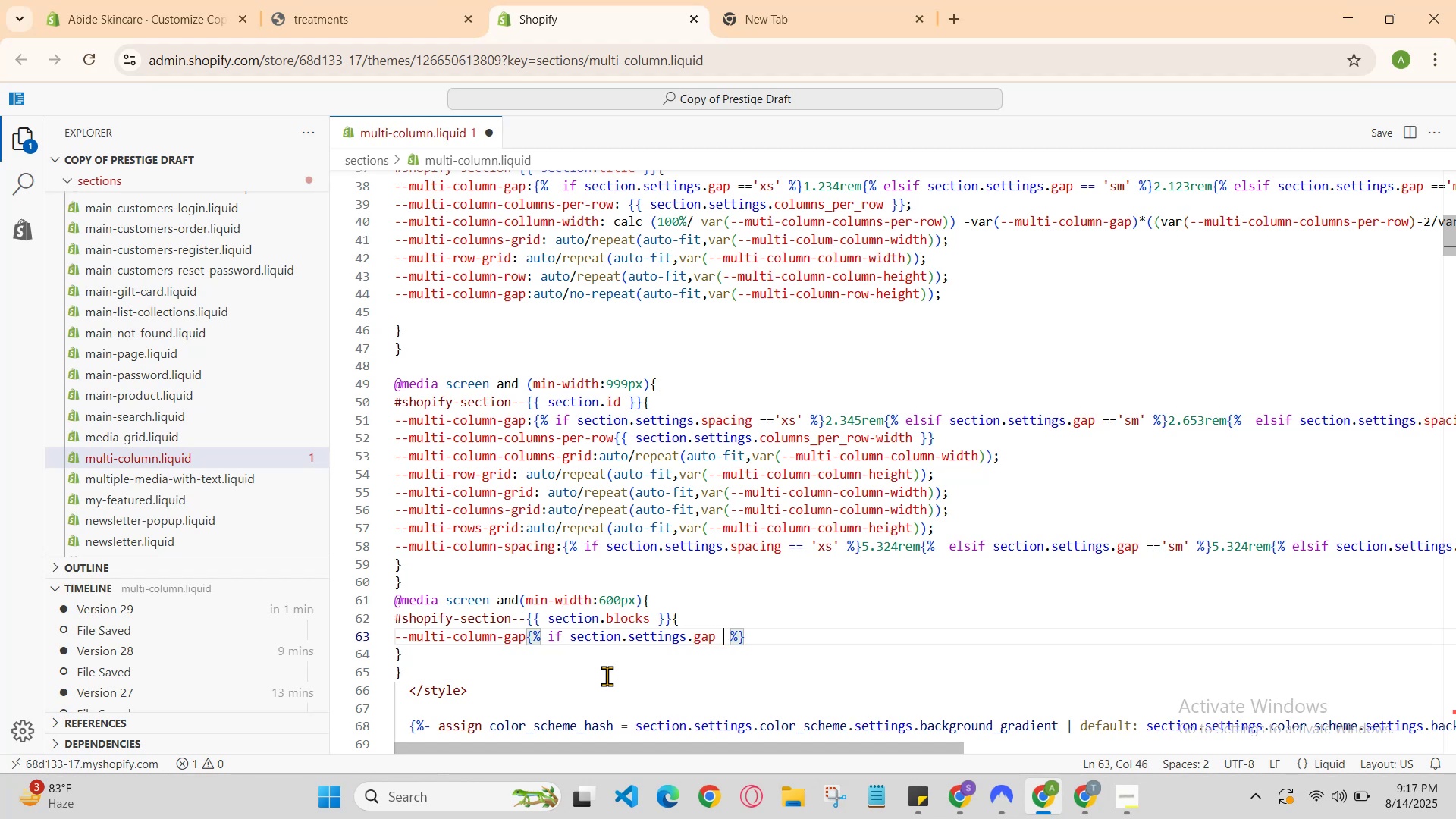 
key(Equal)
 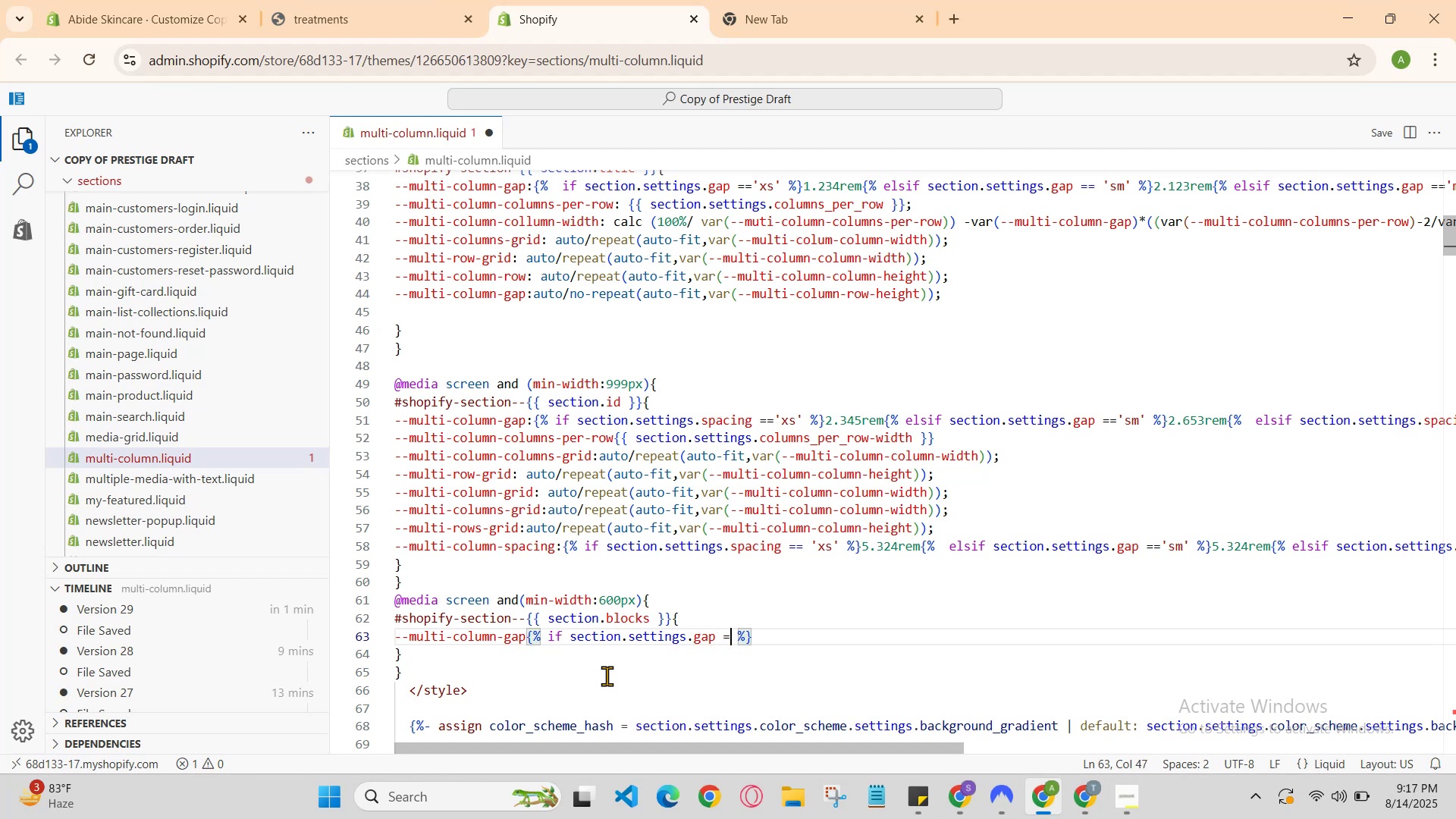 
key(Equal)
 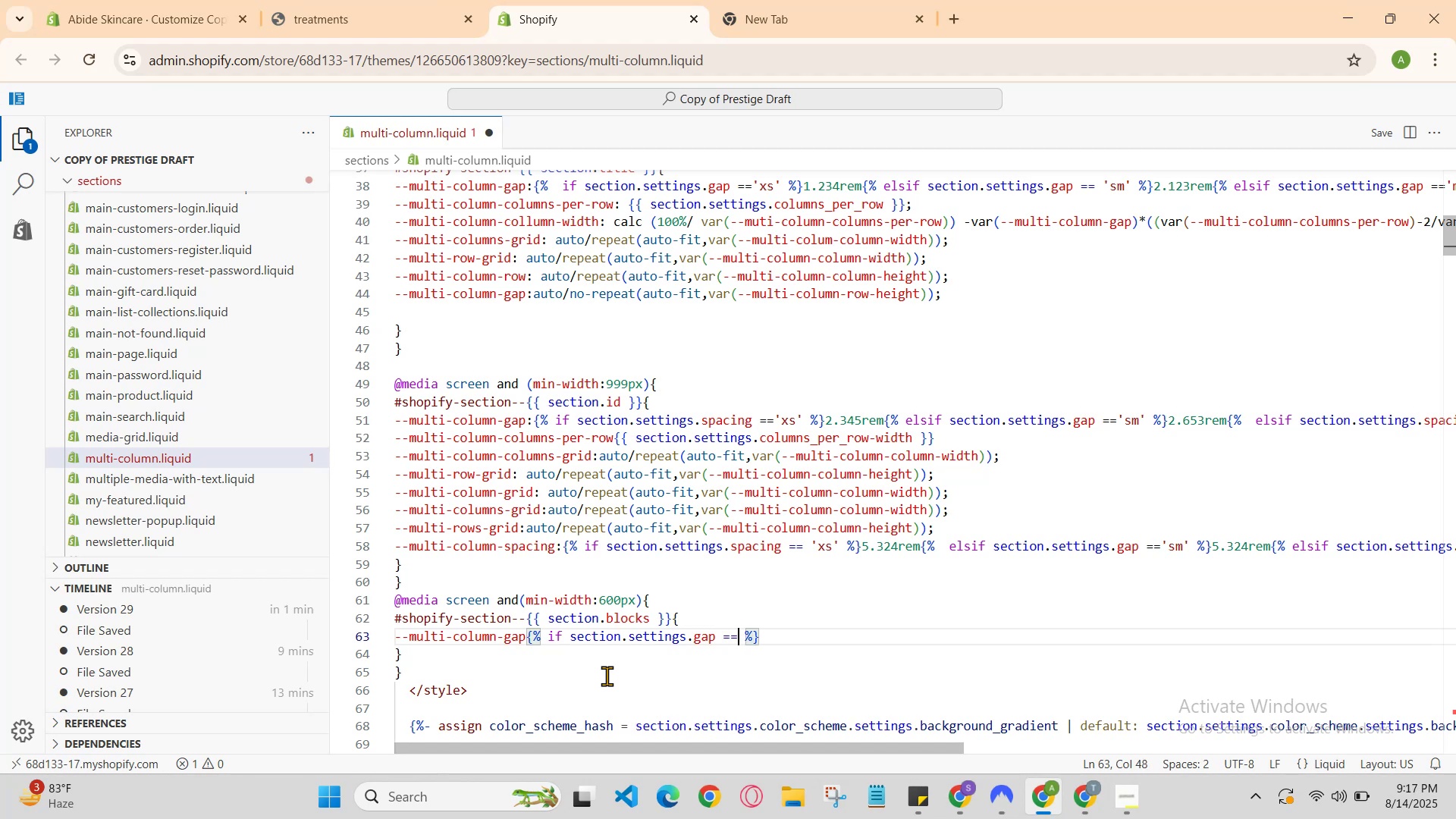 
key(Space)
 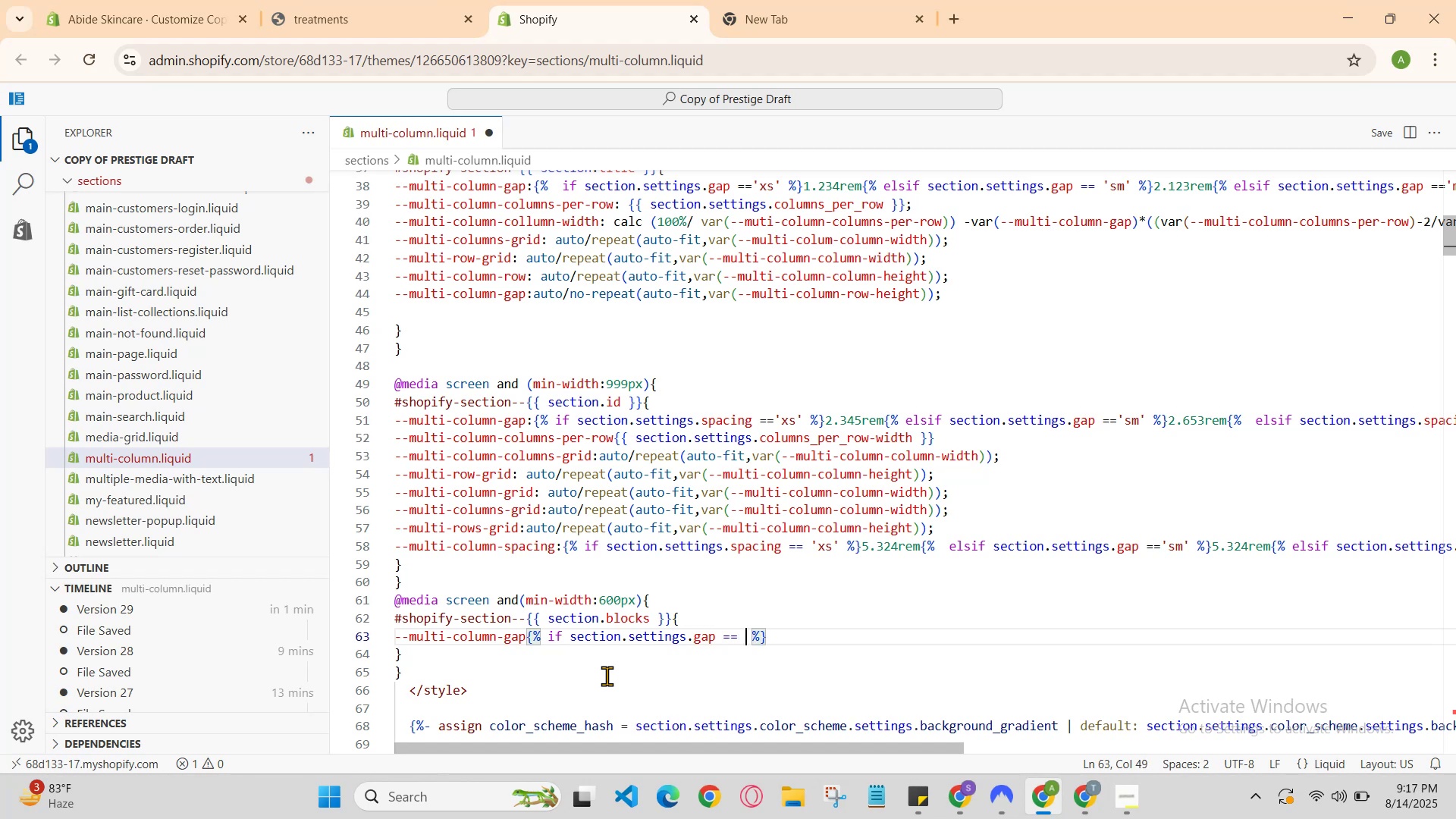 
key(Backspace)
 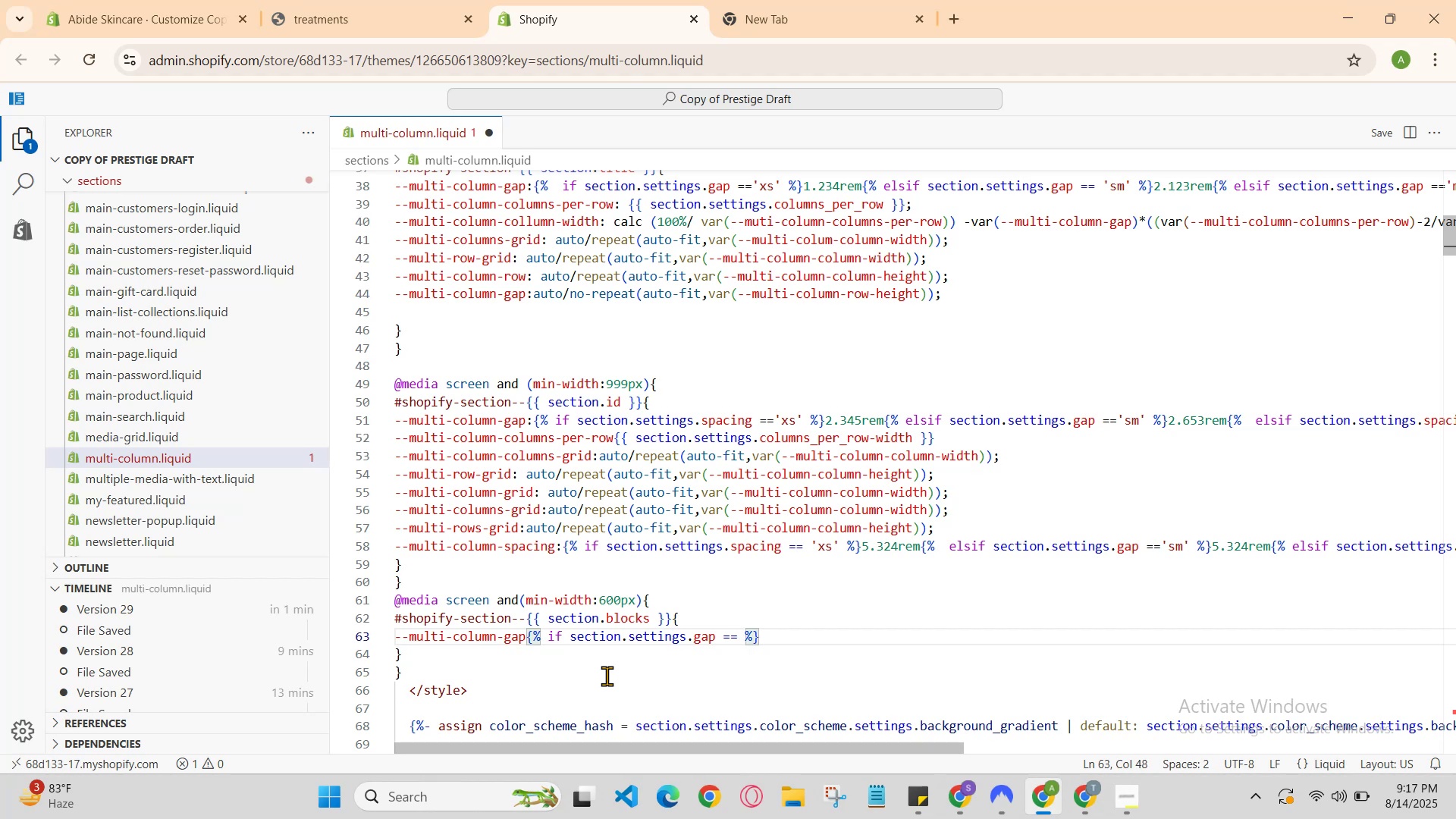 
key(Space)
 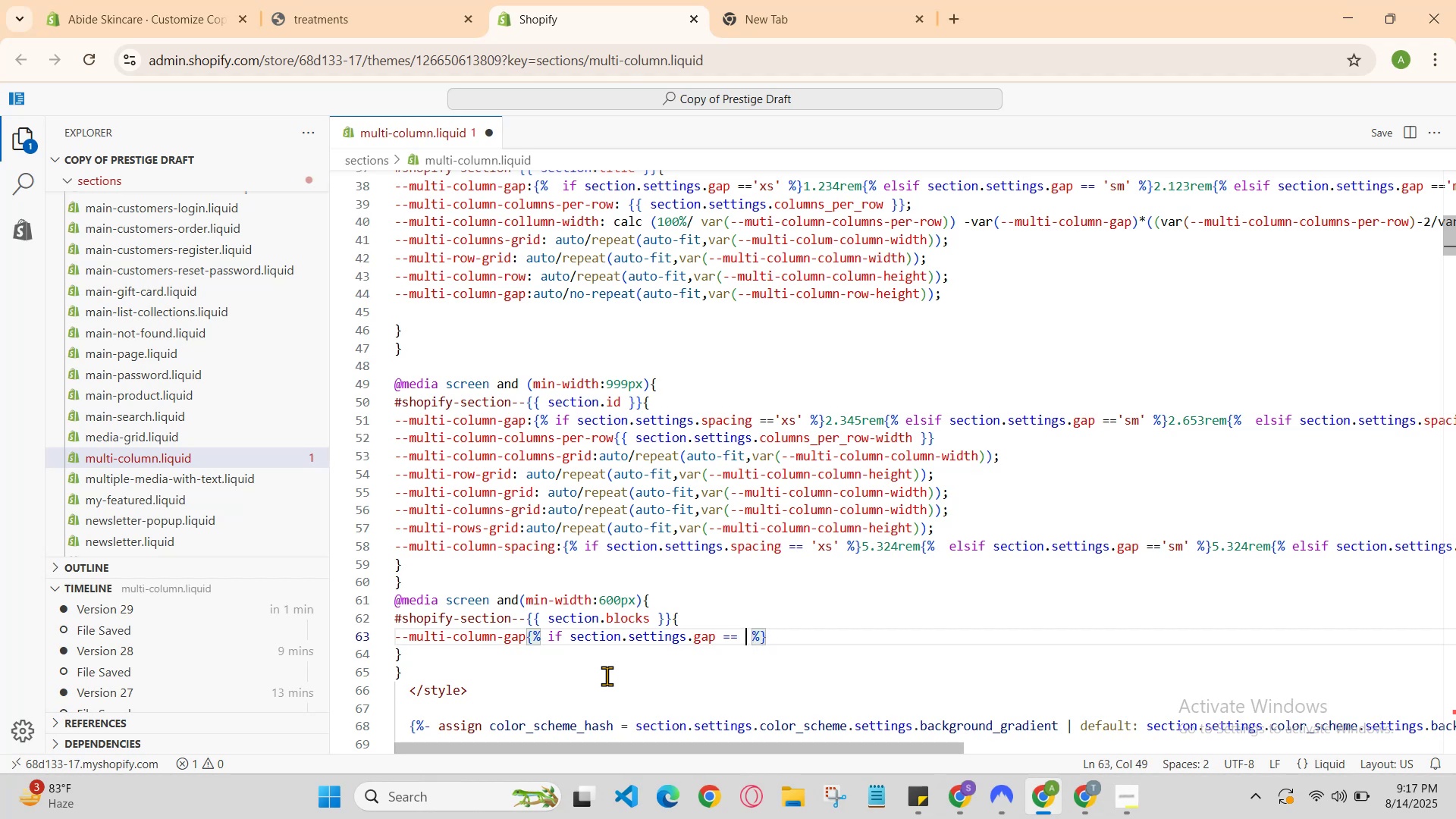 
key(Backspace)
 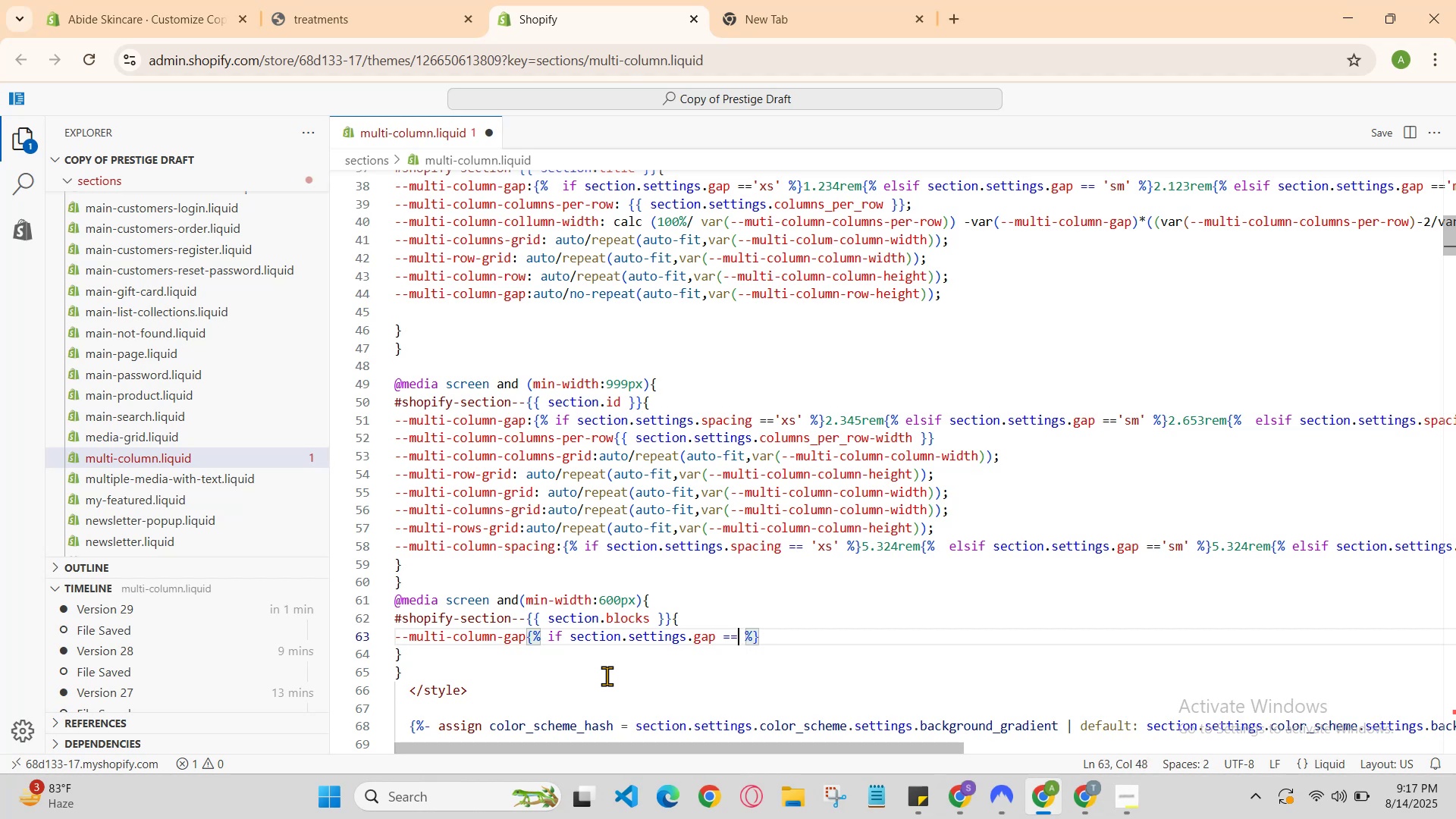 
key(Space)
 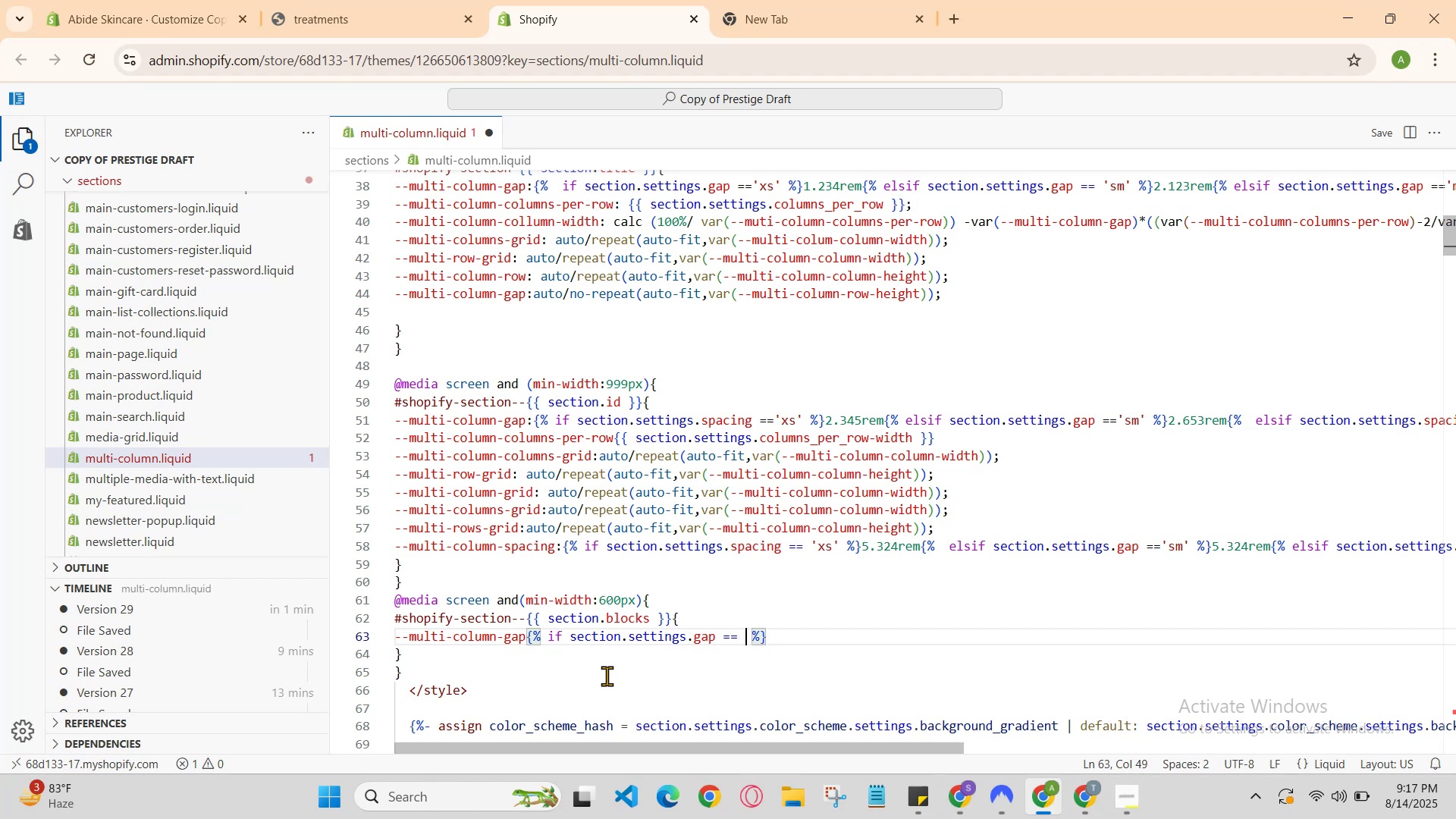 
key(Backspace)
 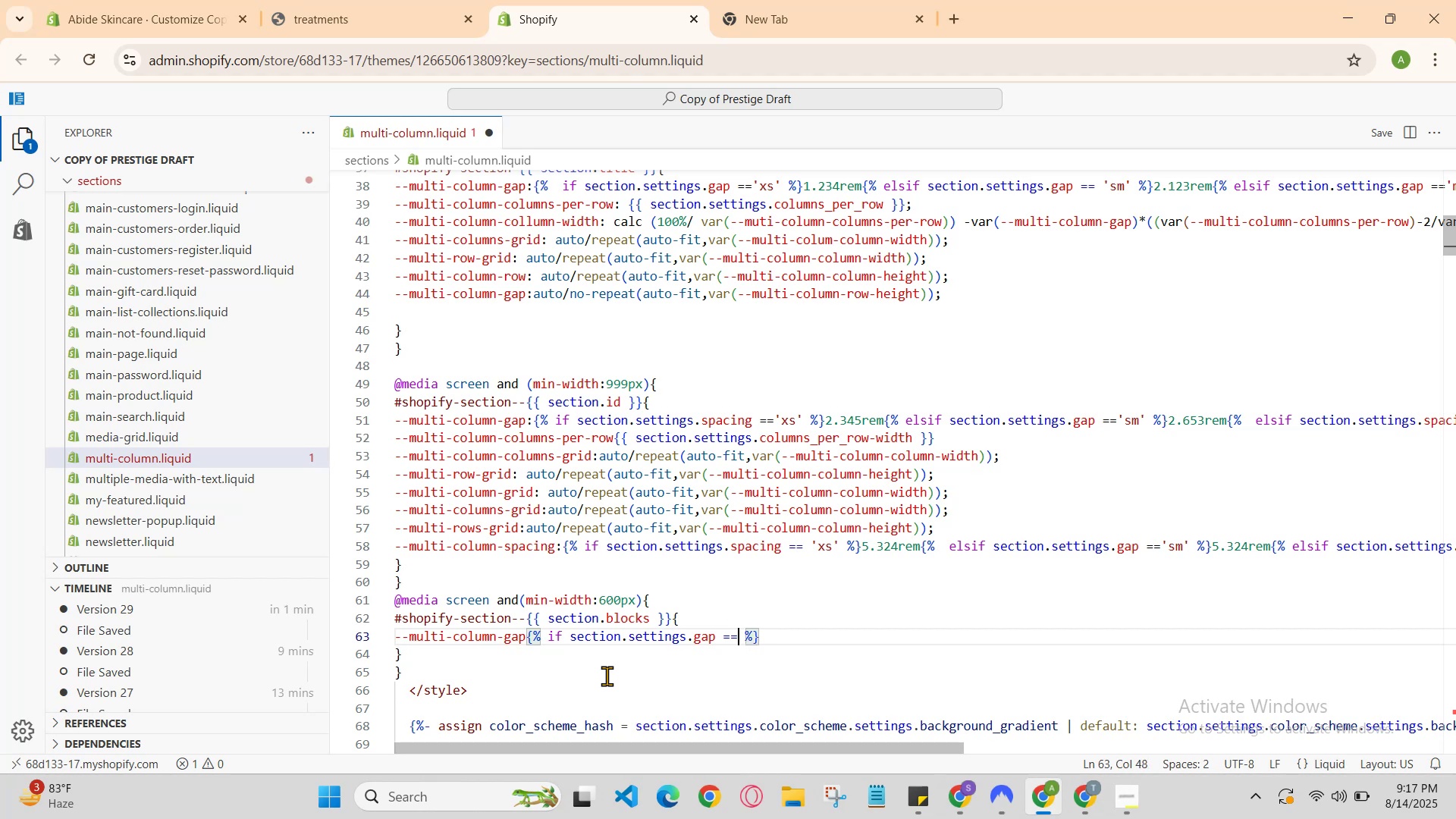 
key(Space)
 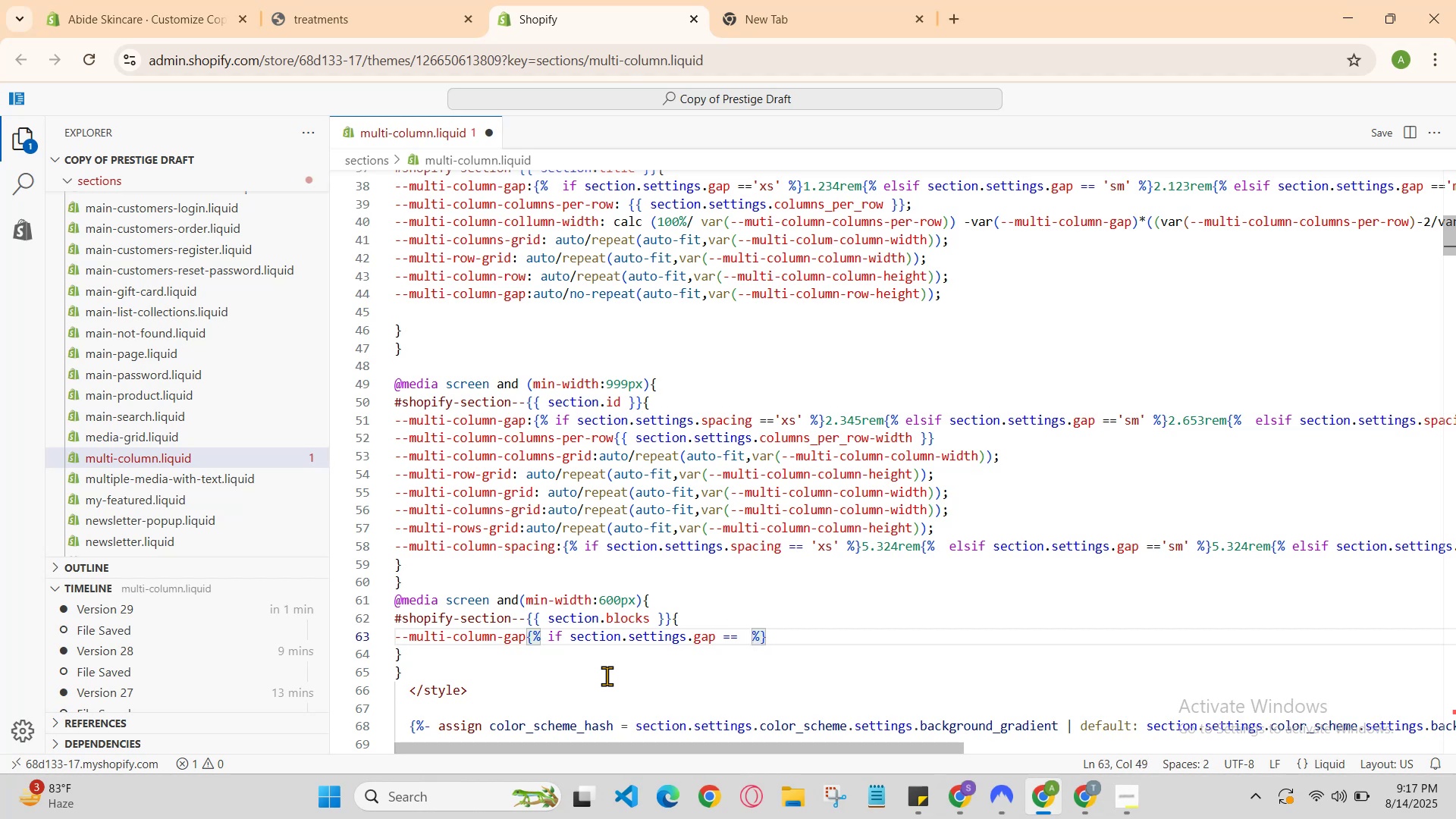 
key(Quote)
 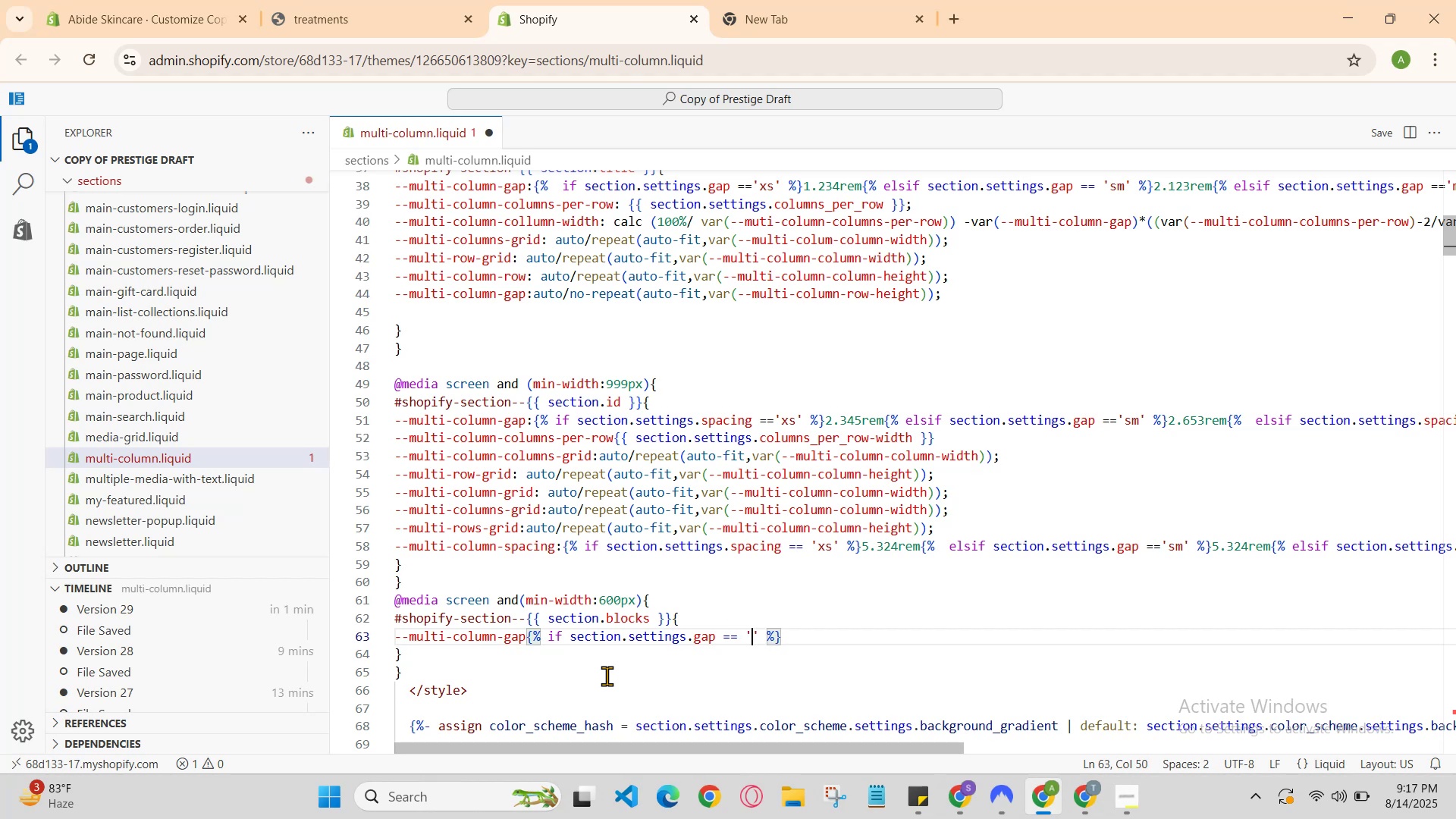 
key(Quote)
 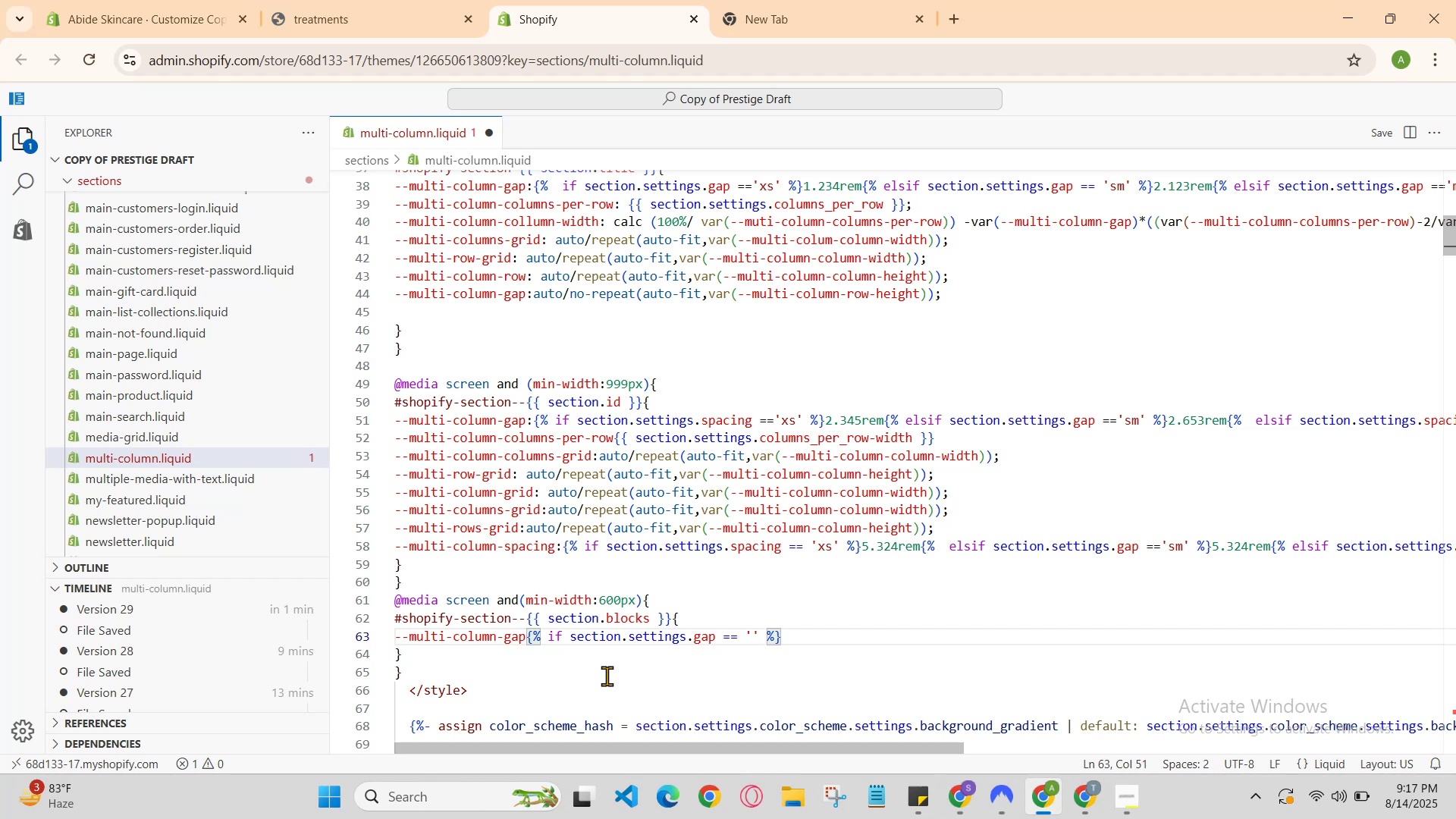 
key(ArrowLeft)
 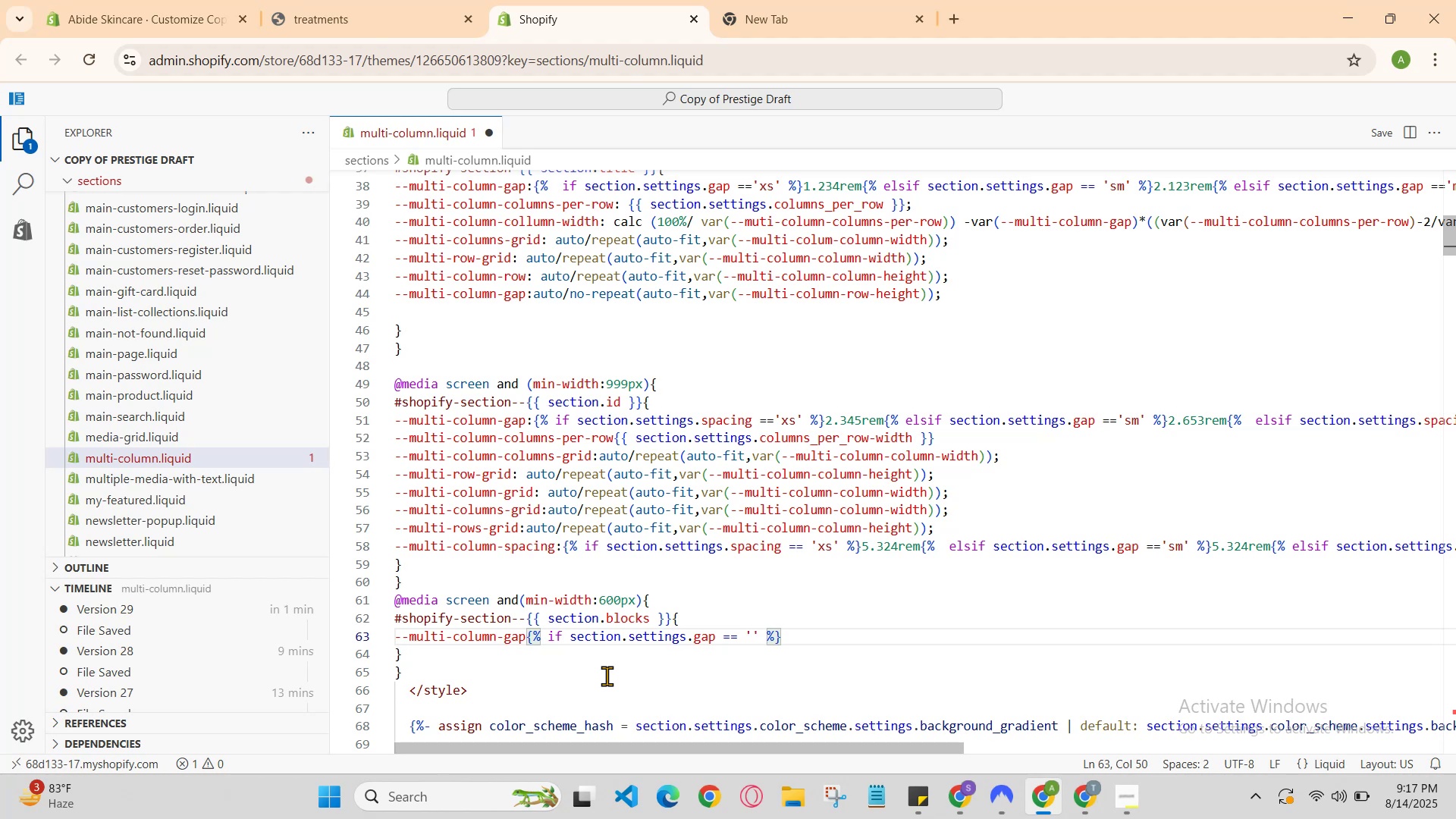 
type(xs)
 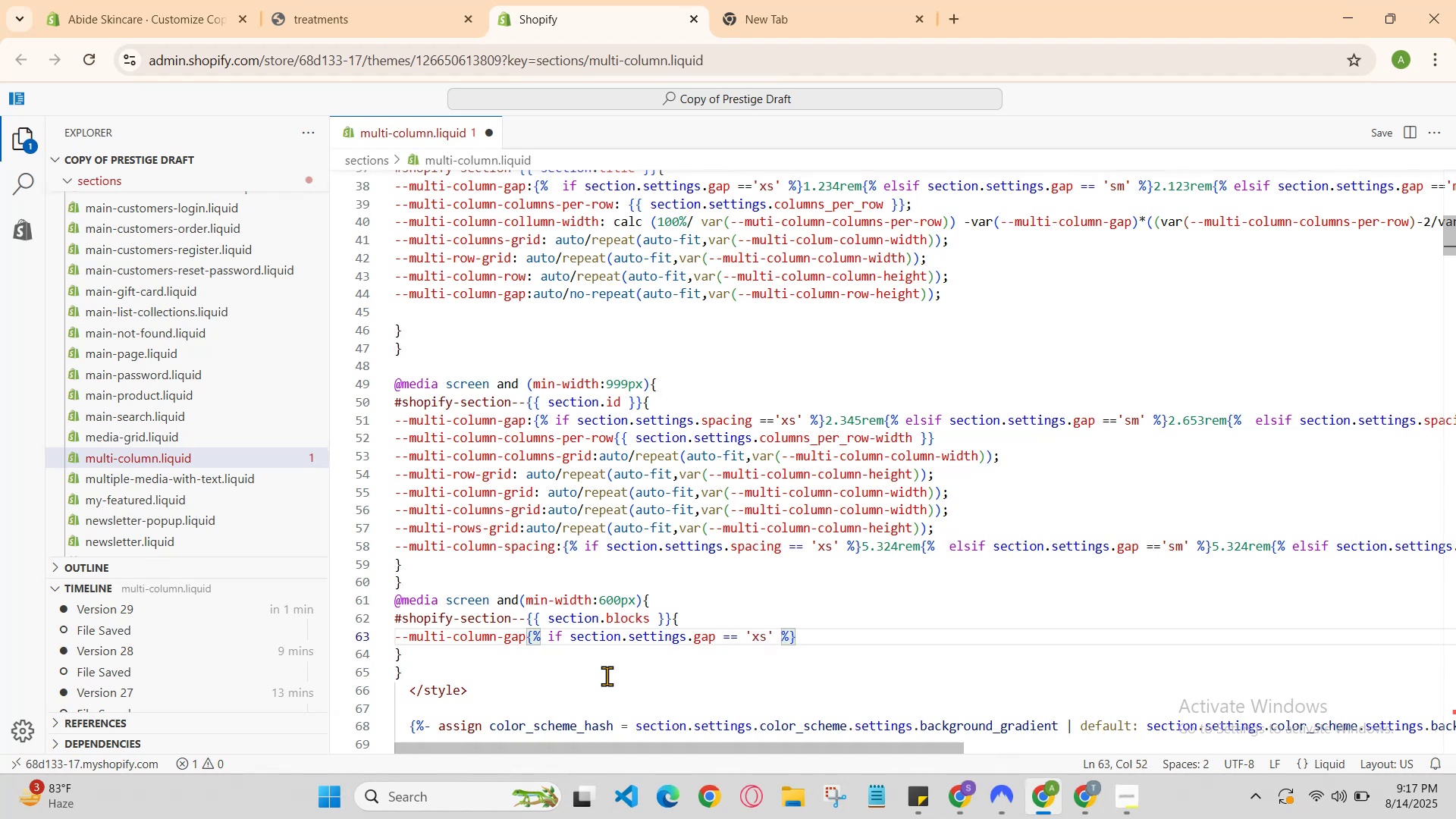 
key(ArrowRight)
 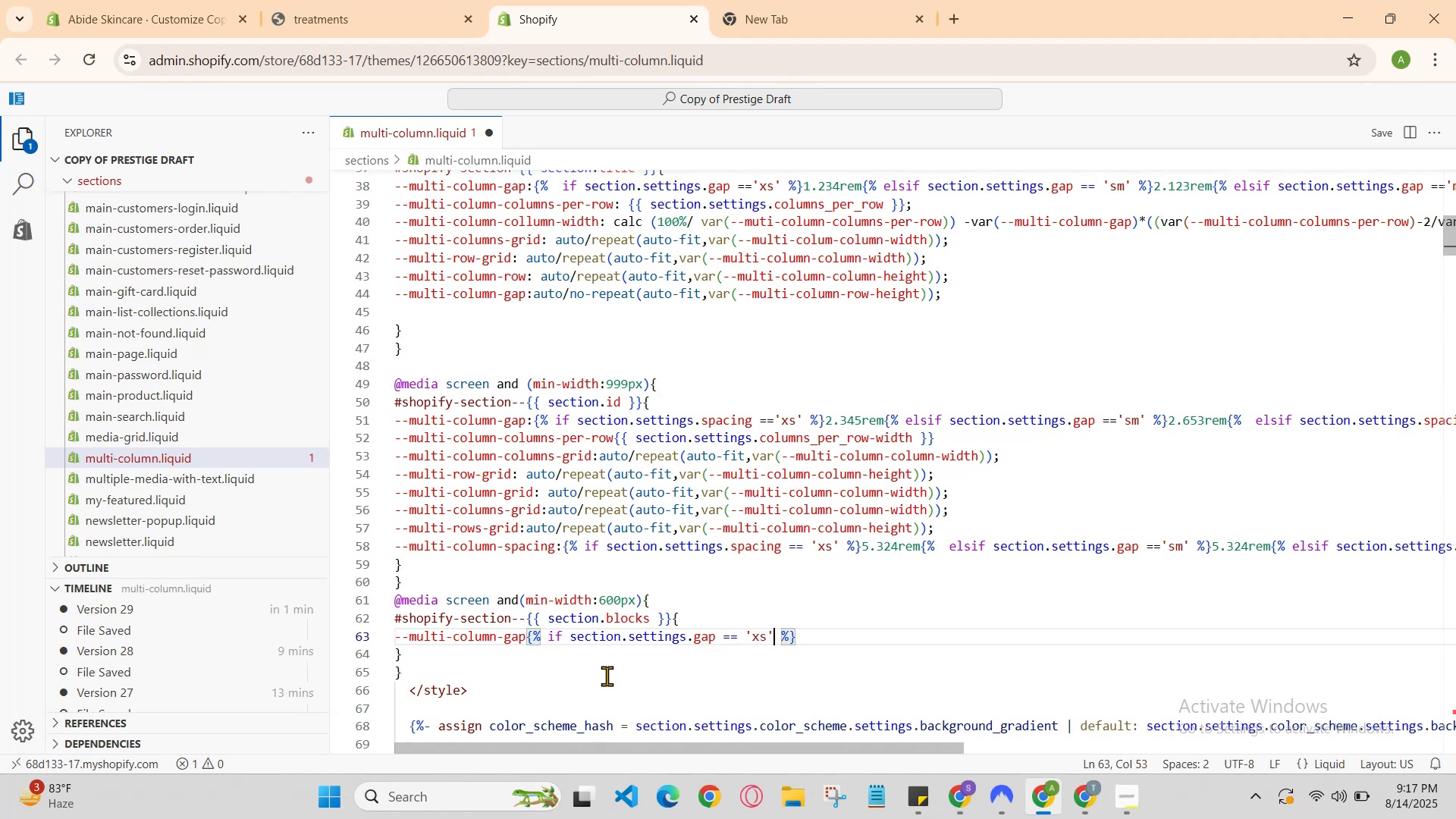 
hold_key(key=ArrowRight, duration=0.44)
 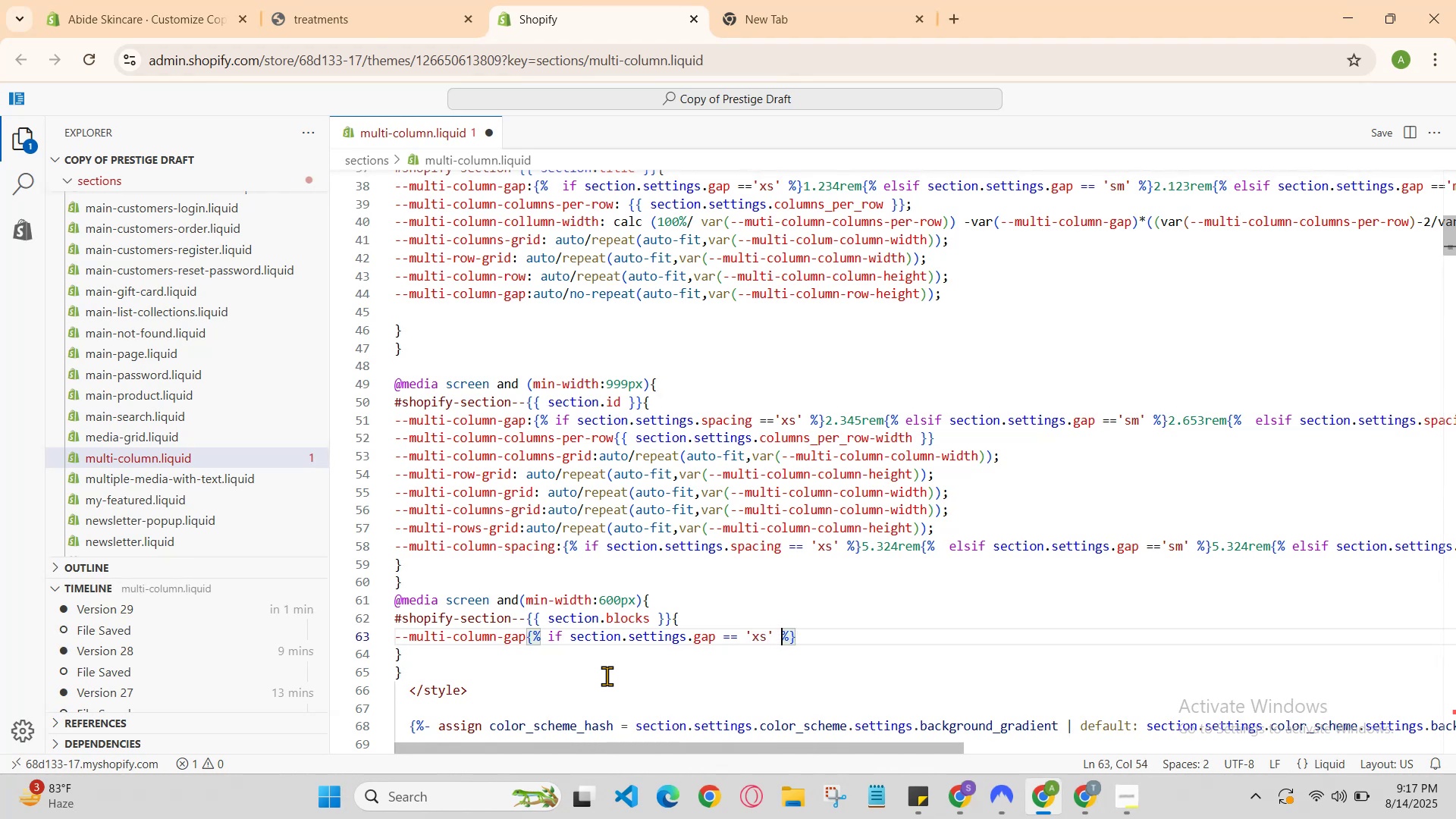 
key(ArrowRight)
 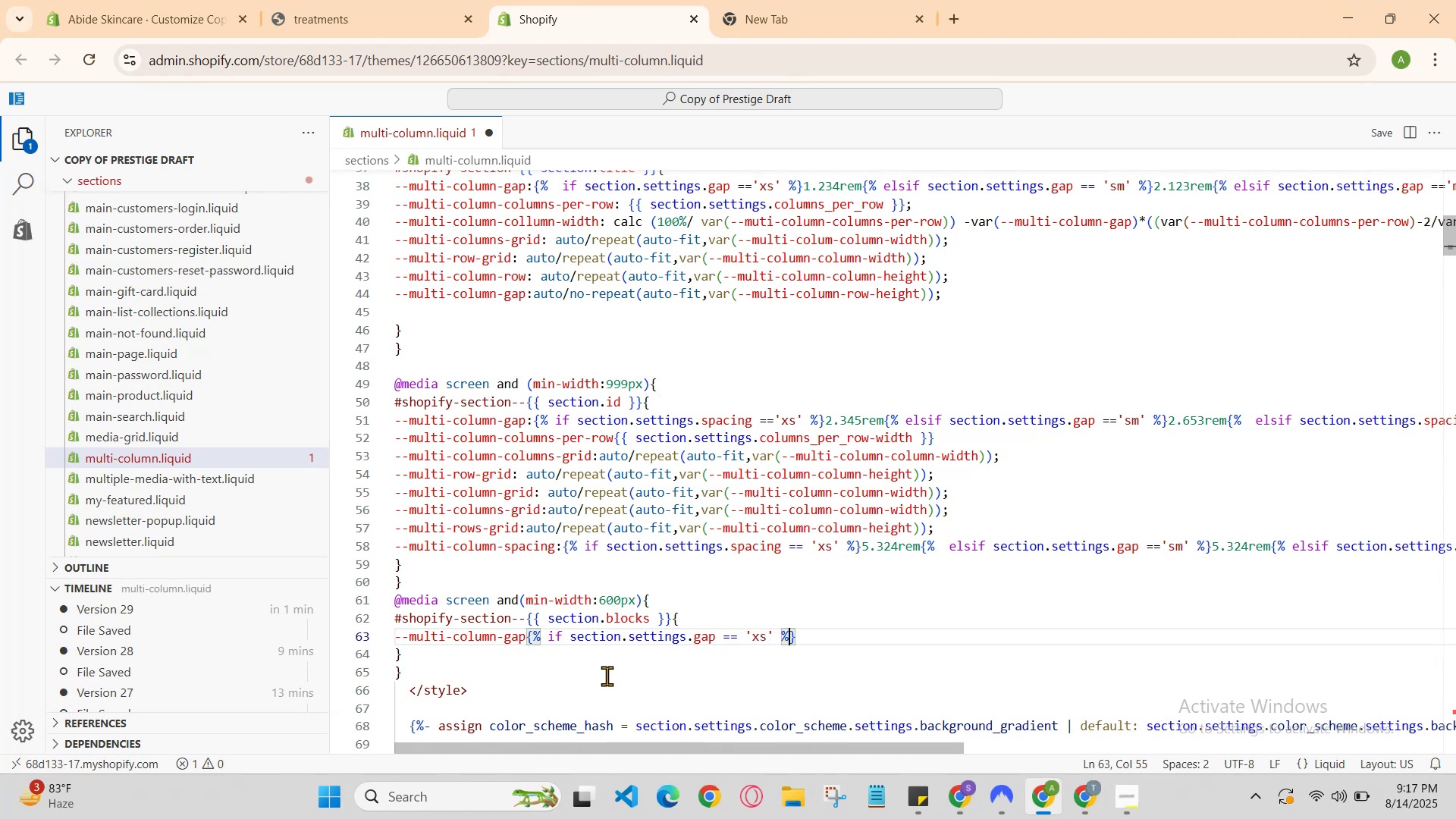 
key(ArrowRight)
 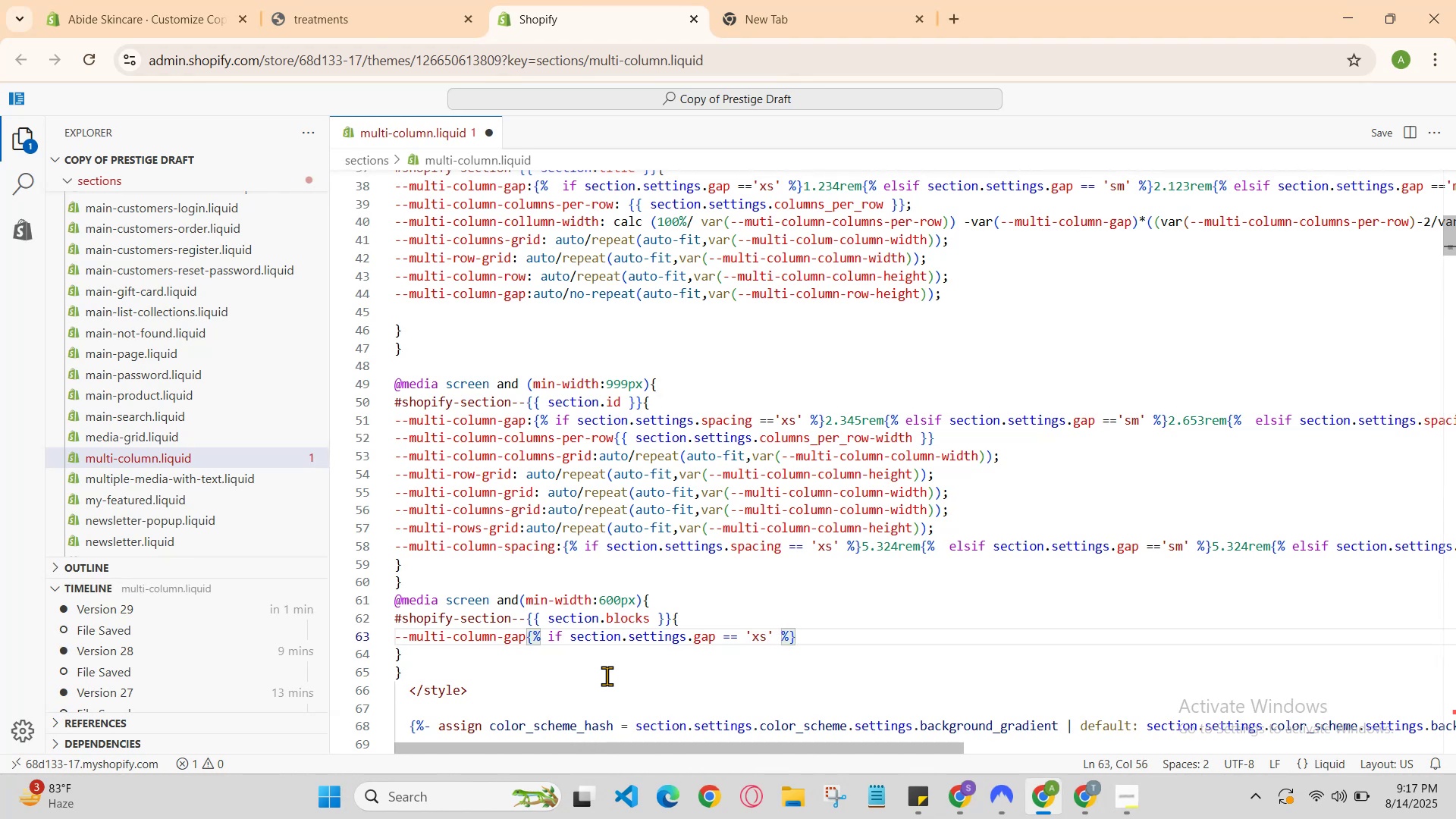 
type( 4)
key(Backspace)
type(4.343rem {)
 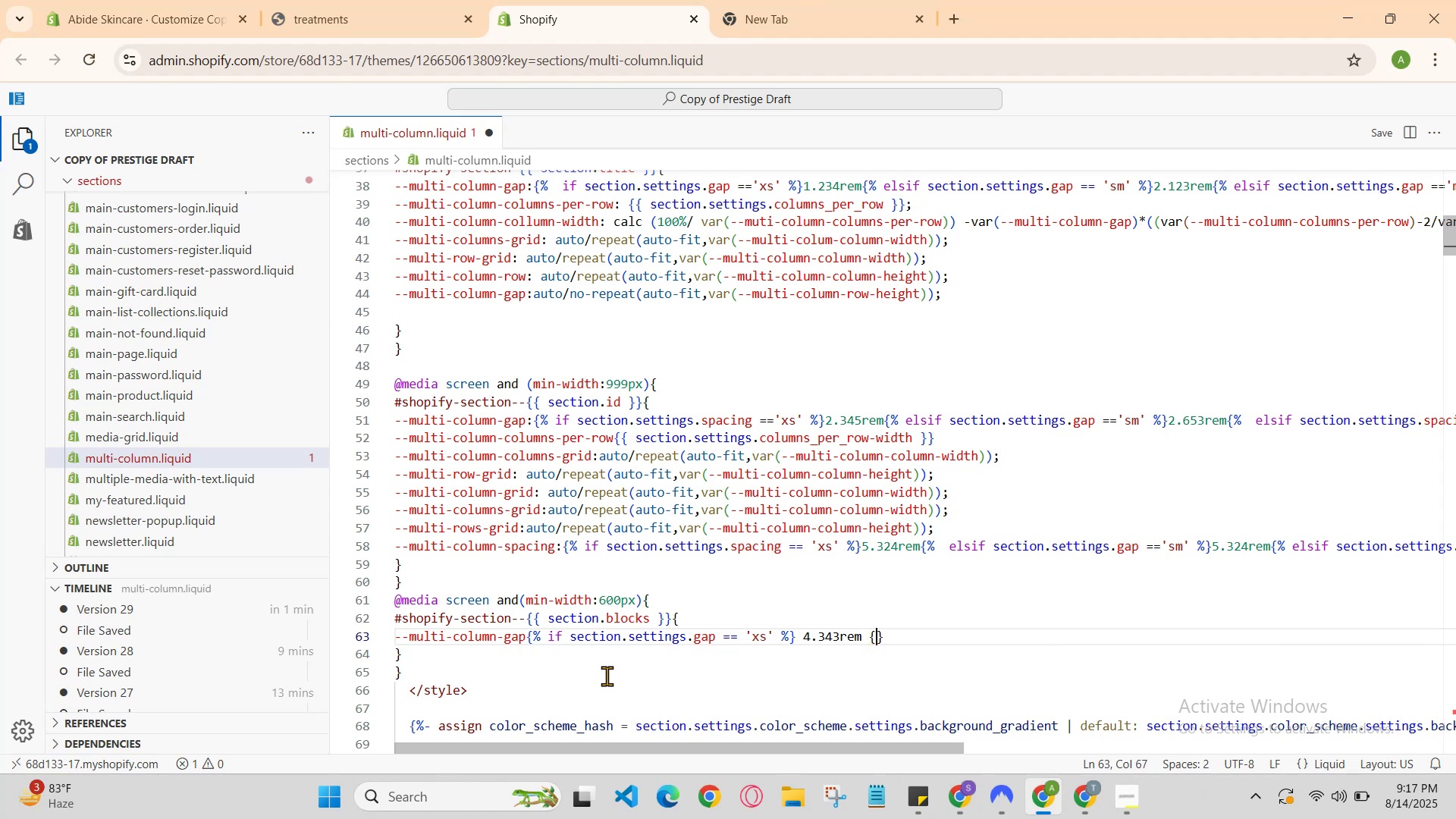 
hold_key(key=ShiftRight, duration=1.89)
 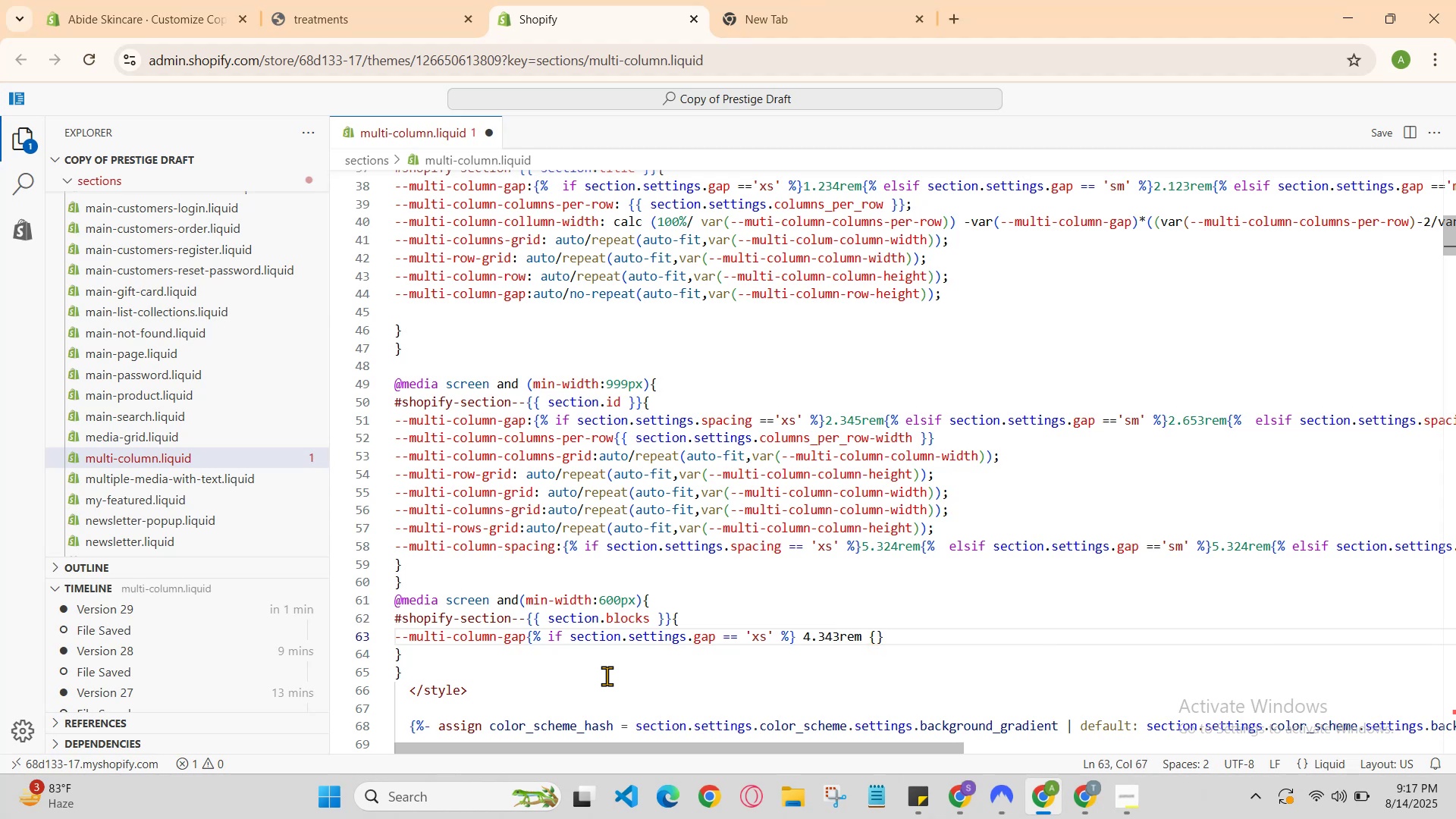 
hold_key(key=ShiftRight, duration=0.36)
 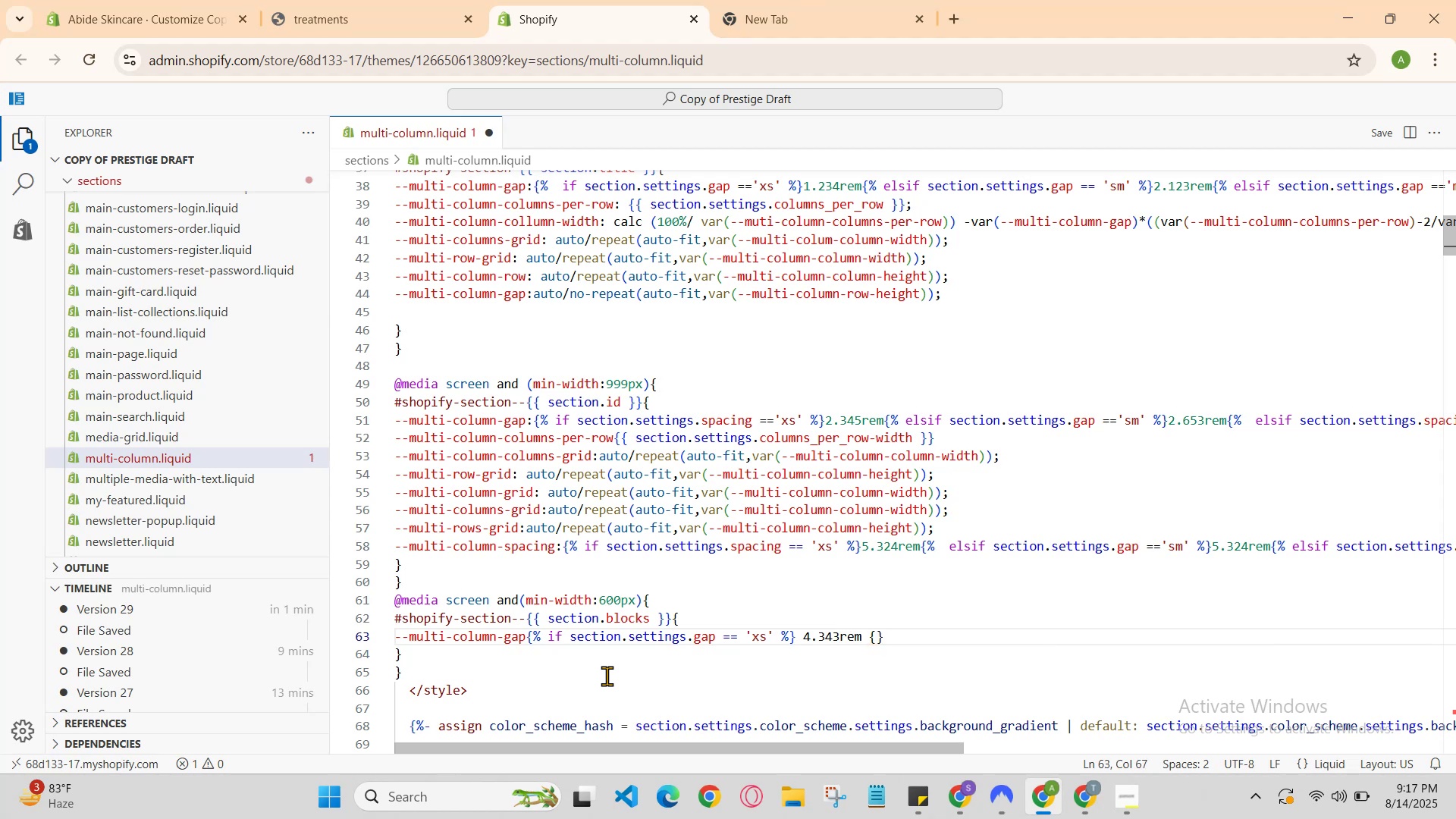 
type(%elsof)
key(Backspace)
key(Backspace)
type(if)
 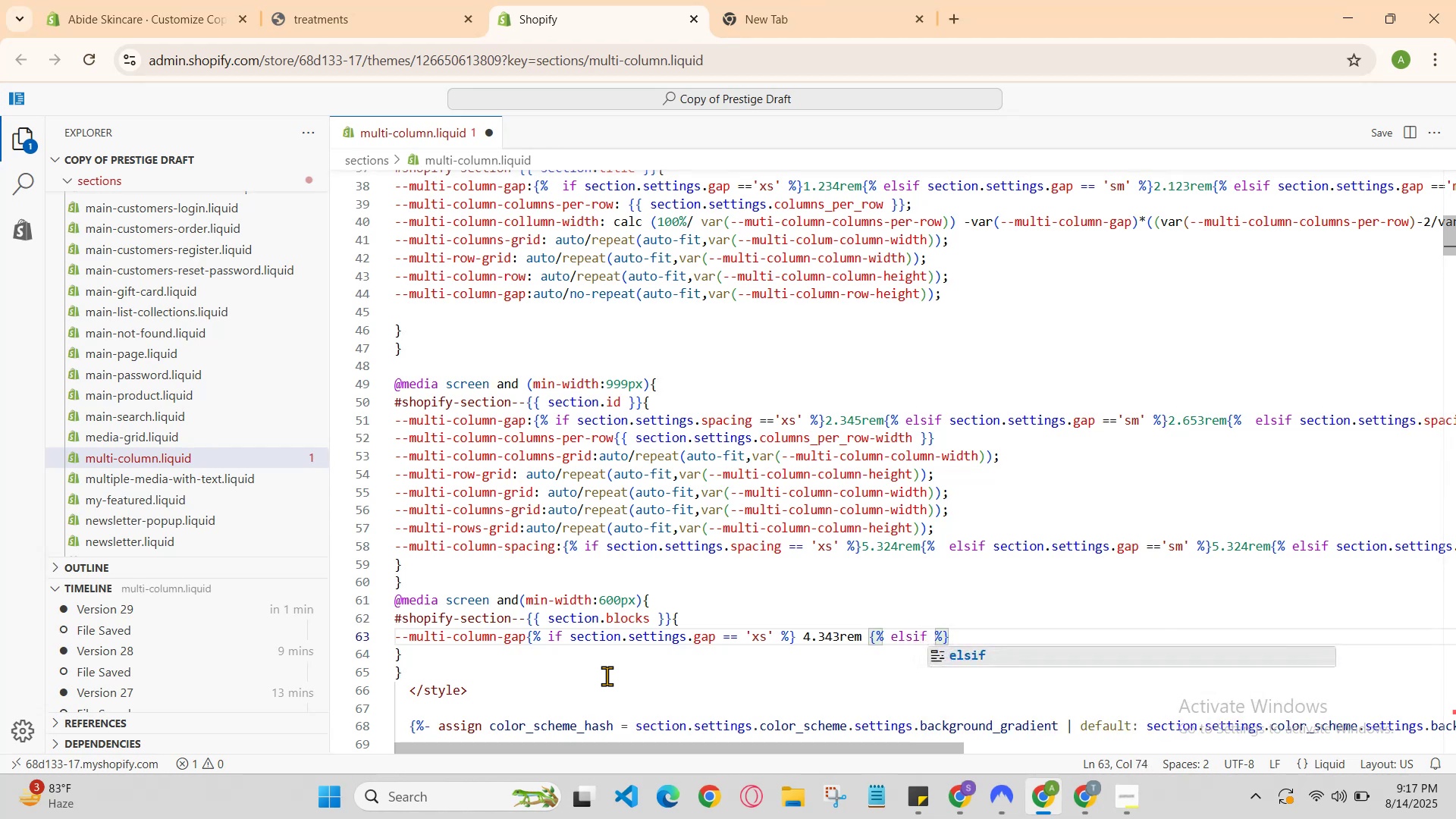 
key(Enter)
 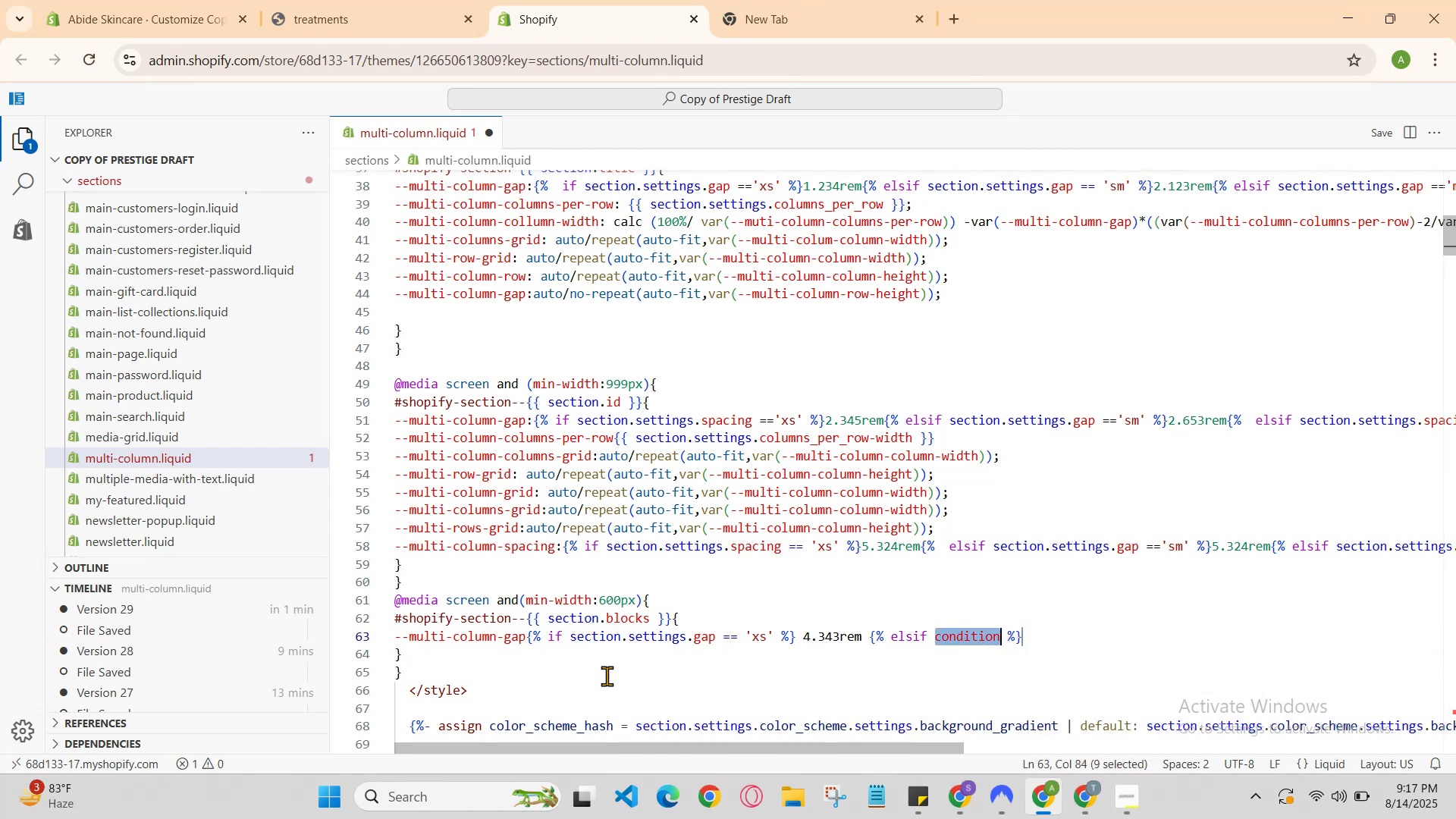 
key(Backspace)
type(se)
 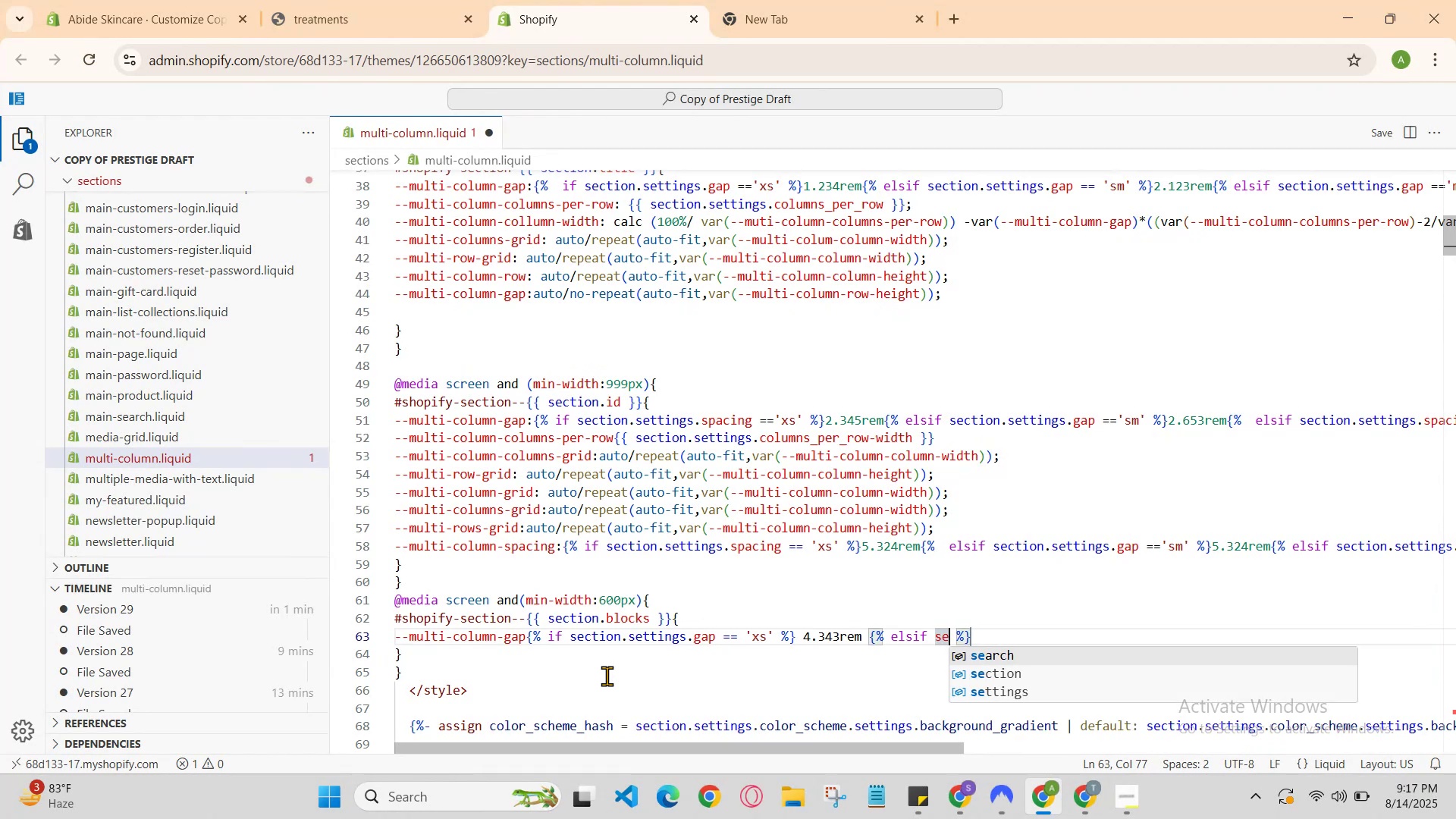 
key(ArrowDown)
 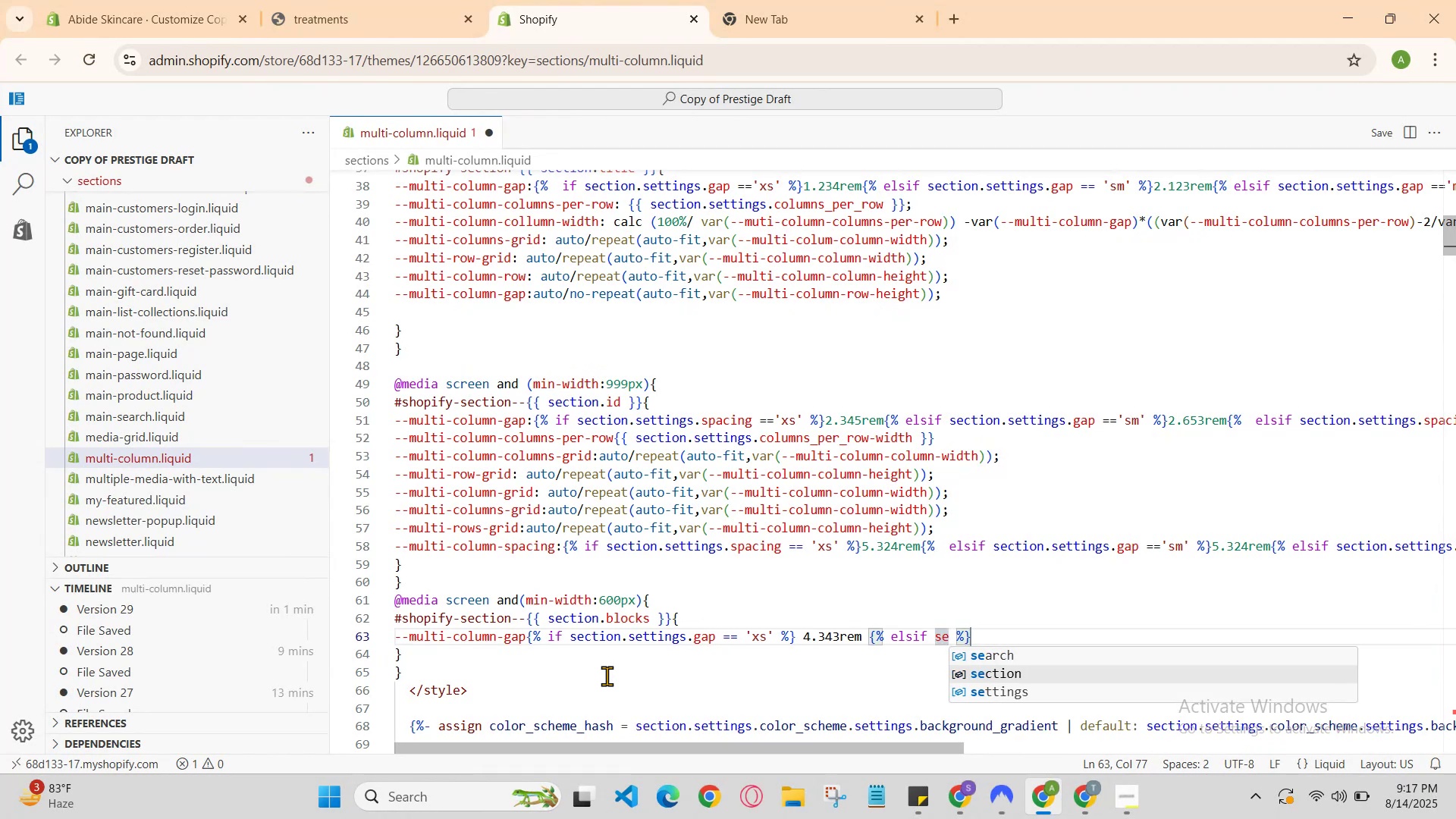 
key(Enter)
 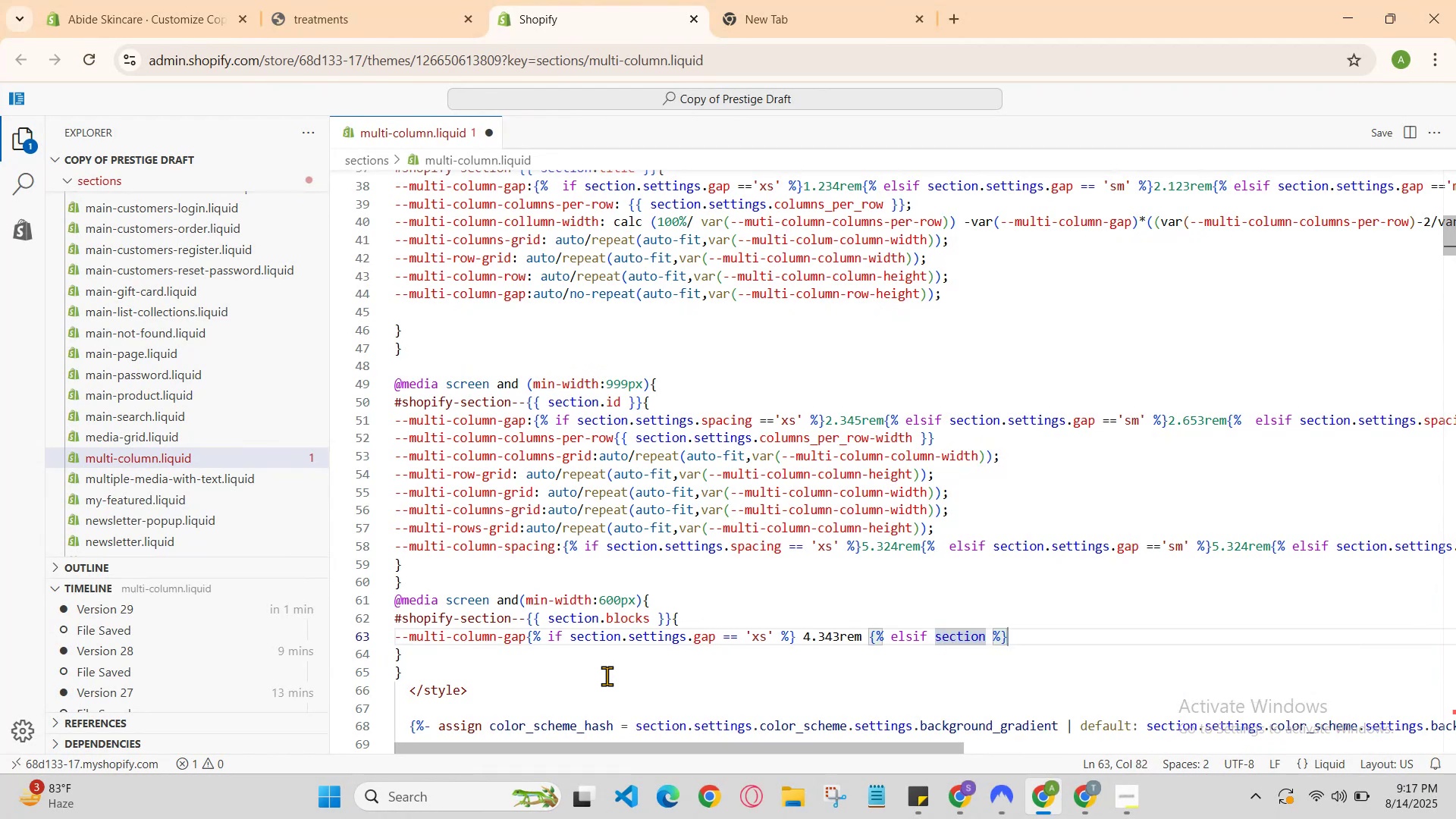 
type(.set)
key(Backspace)
key(Backspace)
key(Backspace)
key(Backspace)
type(.)
key(Backspace)
type(.)
key(Backspace)
type(.)
key(Backspace)
type(.s)
key(Backspace)
 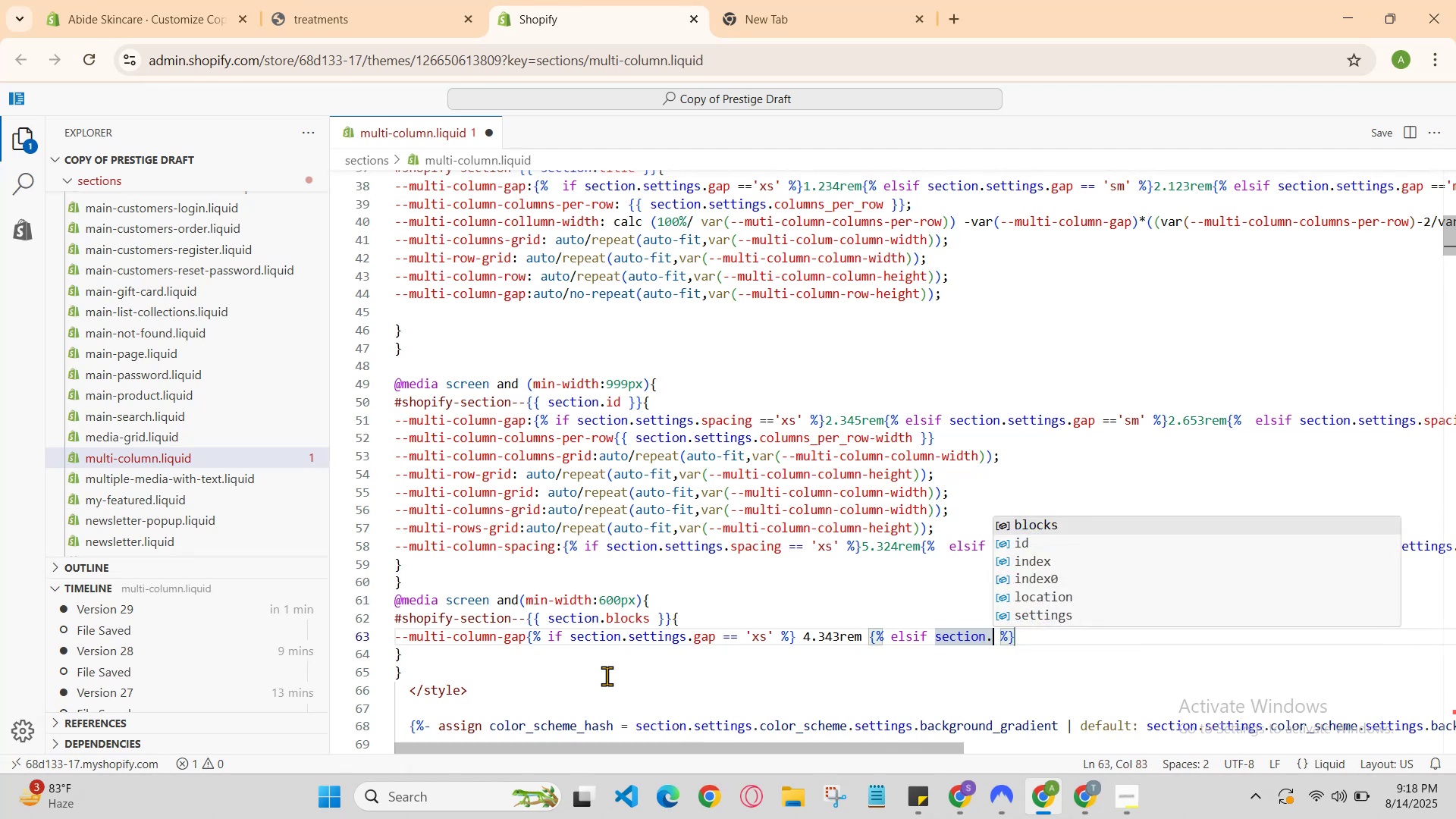 
type(setiings.gpa)
key(Backspace)
key(Backspace)
type(ap)
 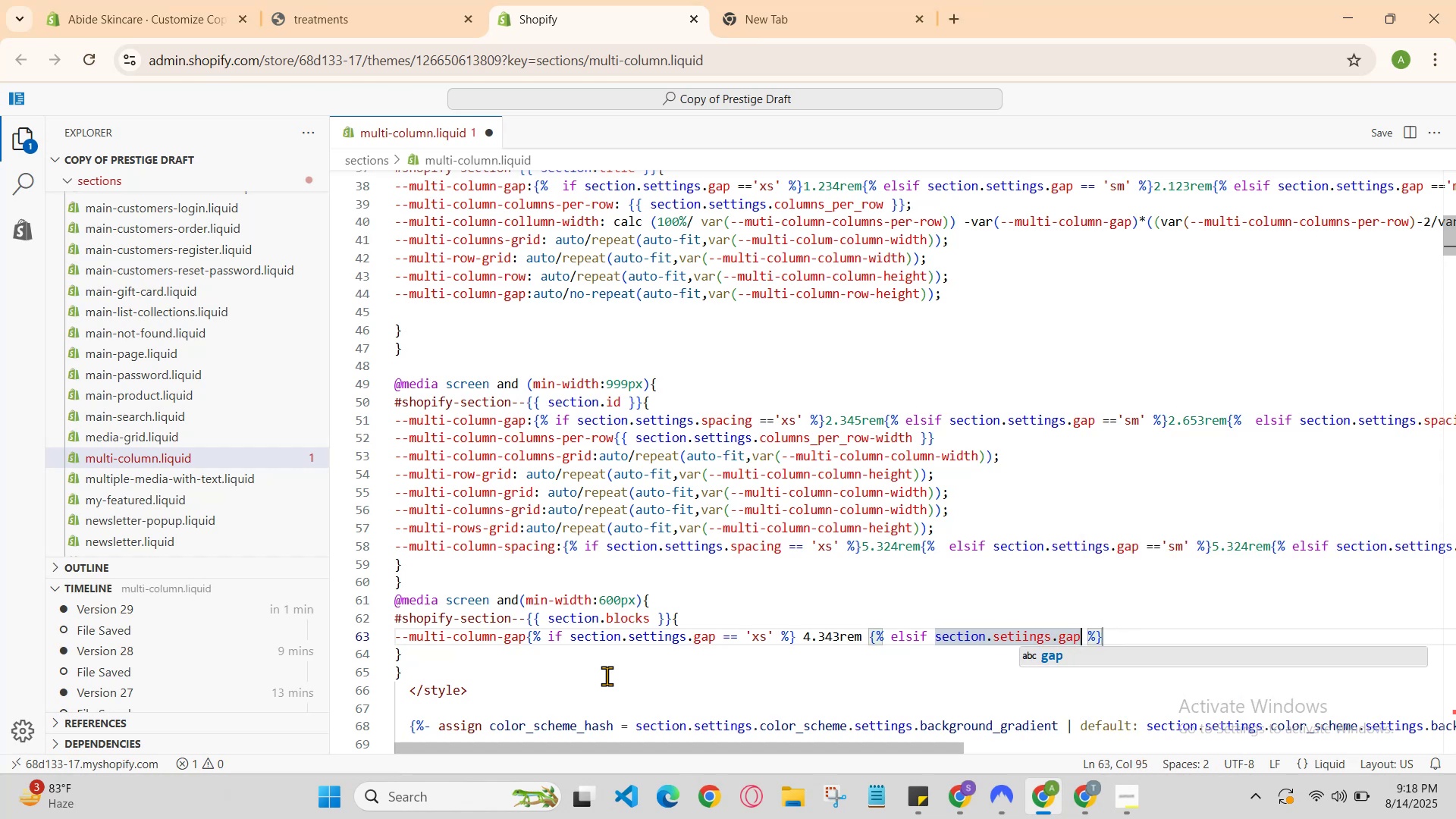 
key(ArrowRight)
 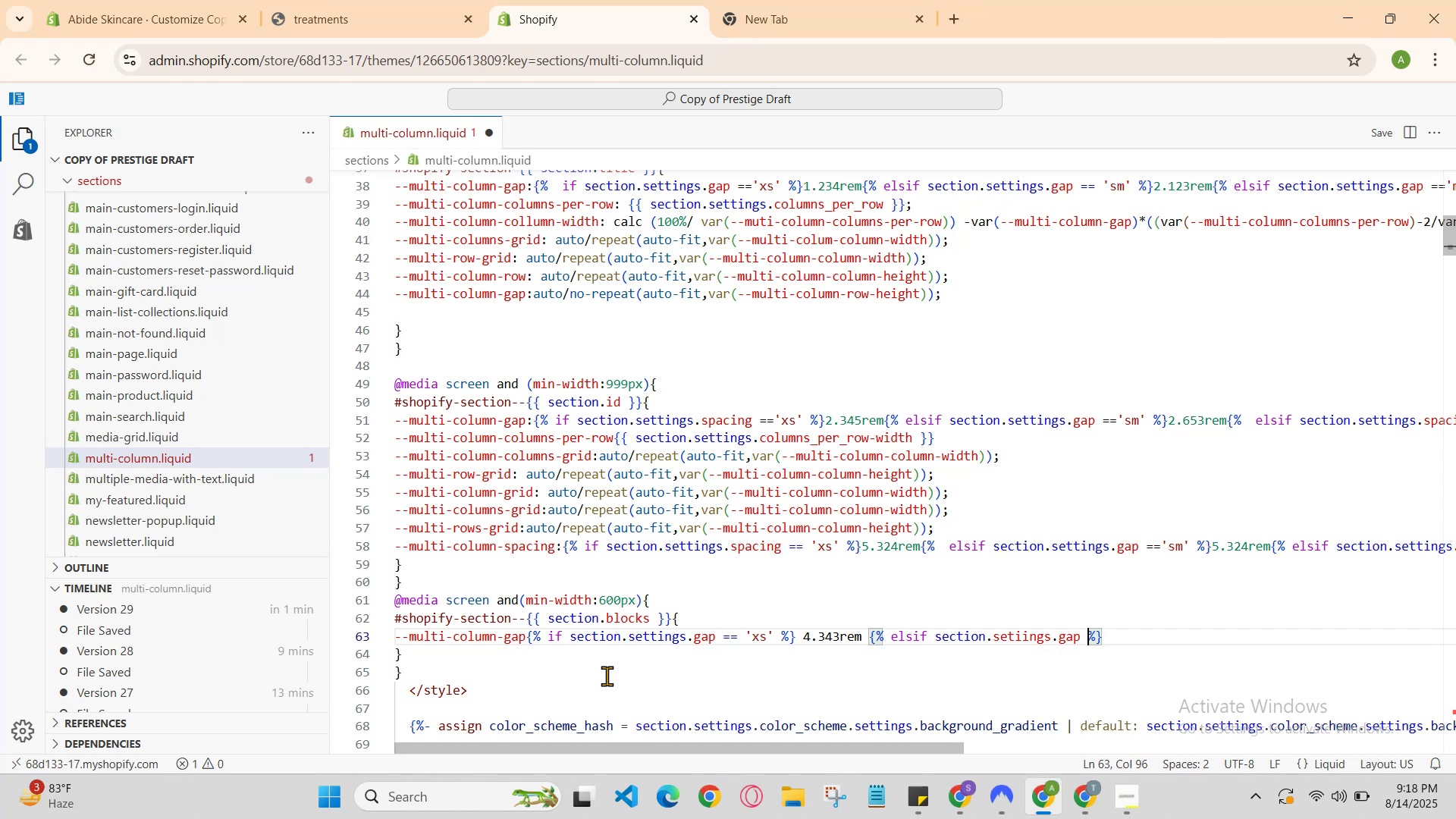 
key(ArrowLeft)
 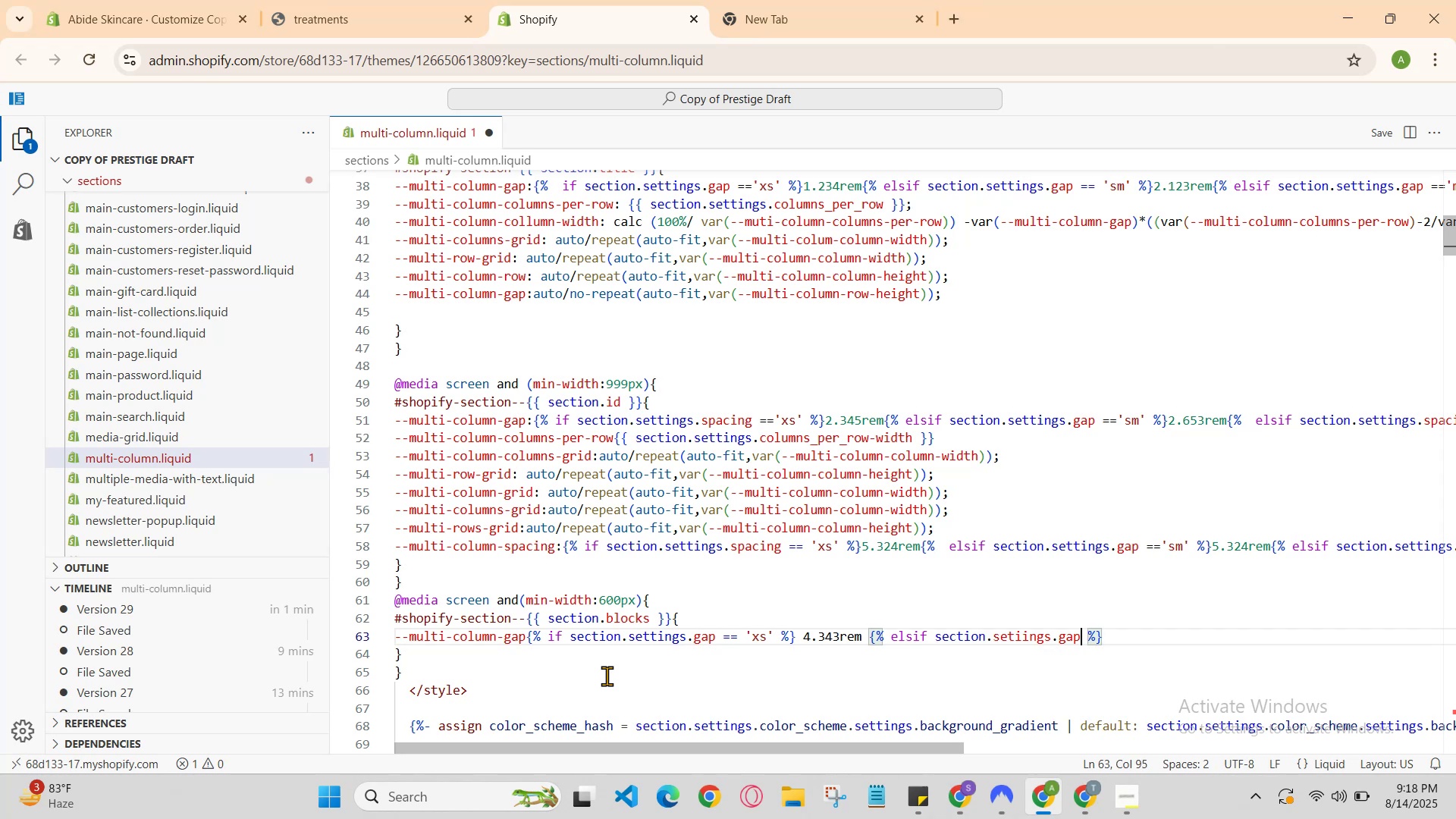 
type(=='sm)
 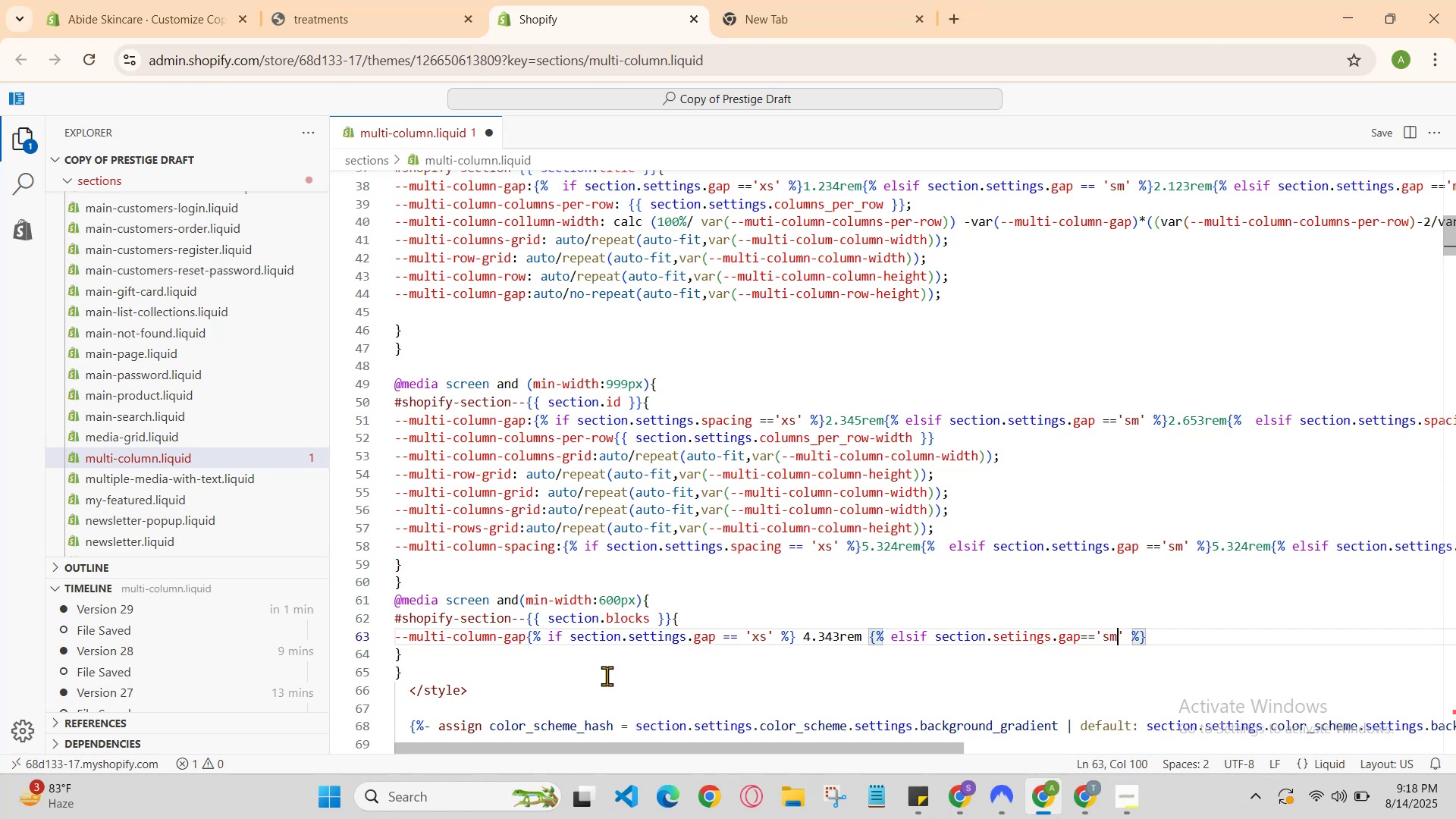 
key(ArrowRight)
 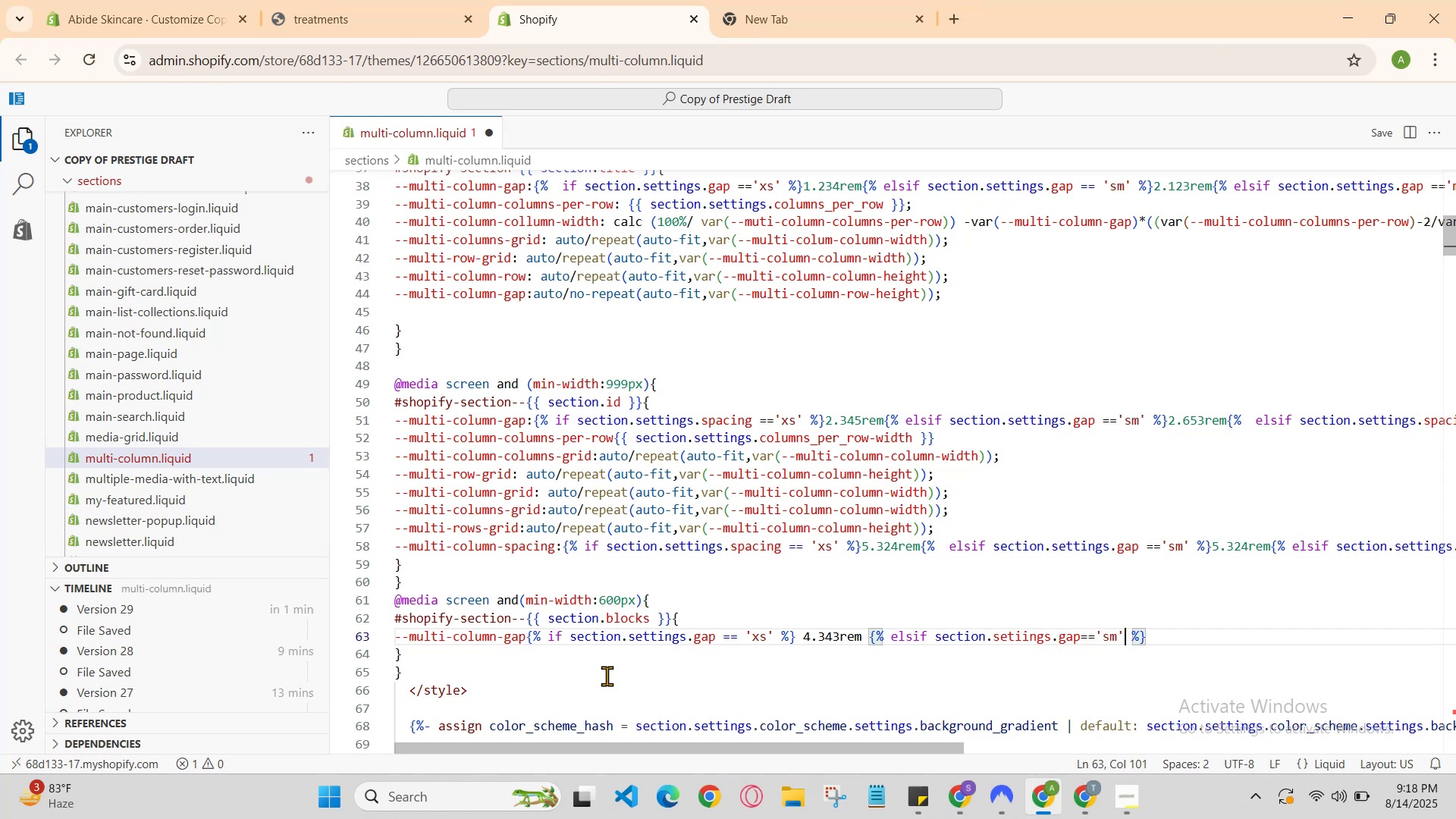 
key(ArrowRight)
 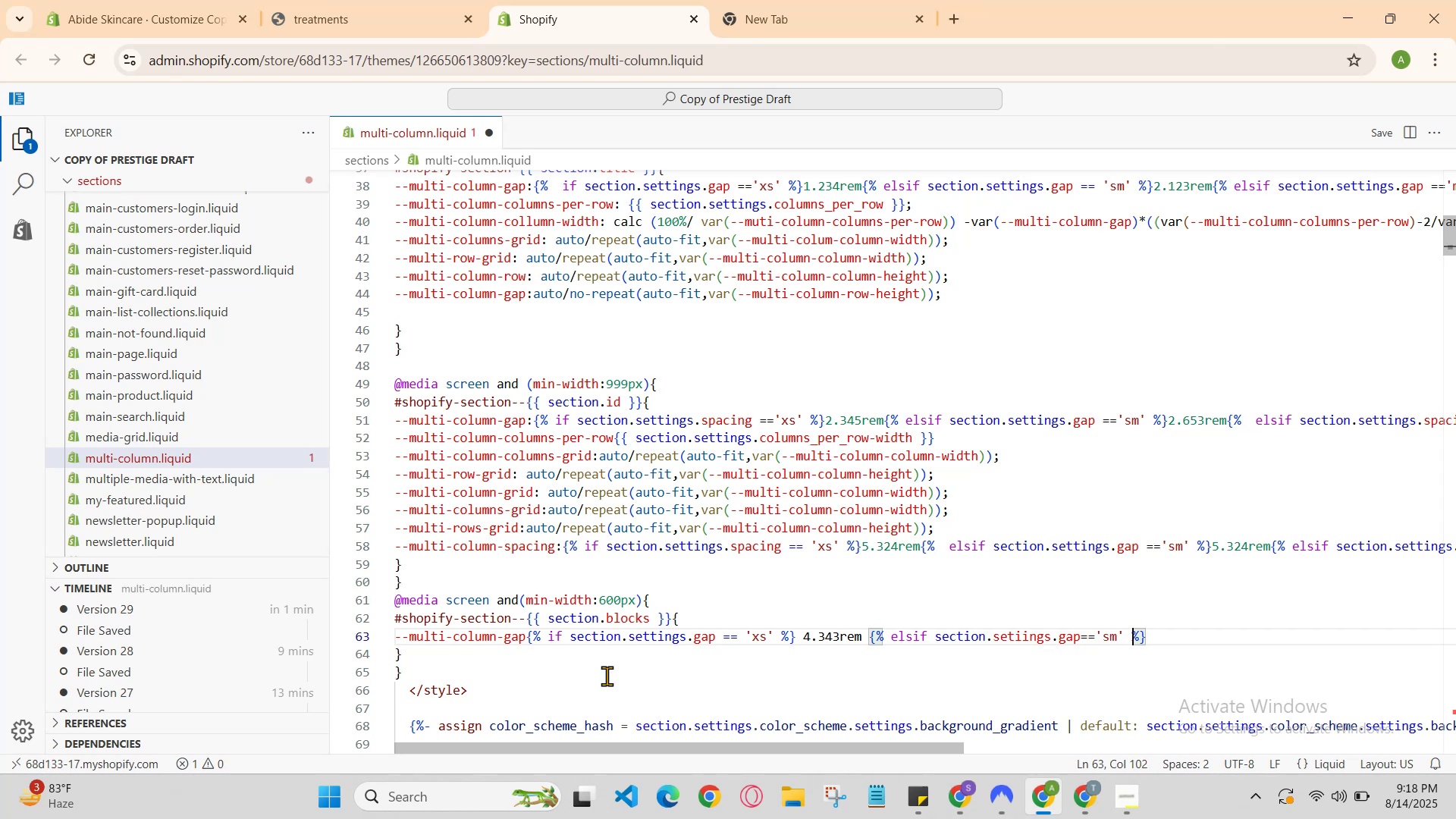 
key(ArrowRight)
 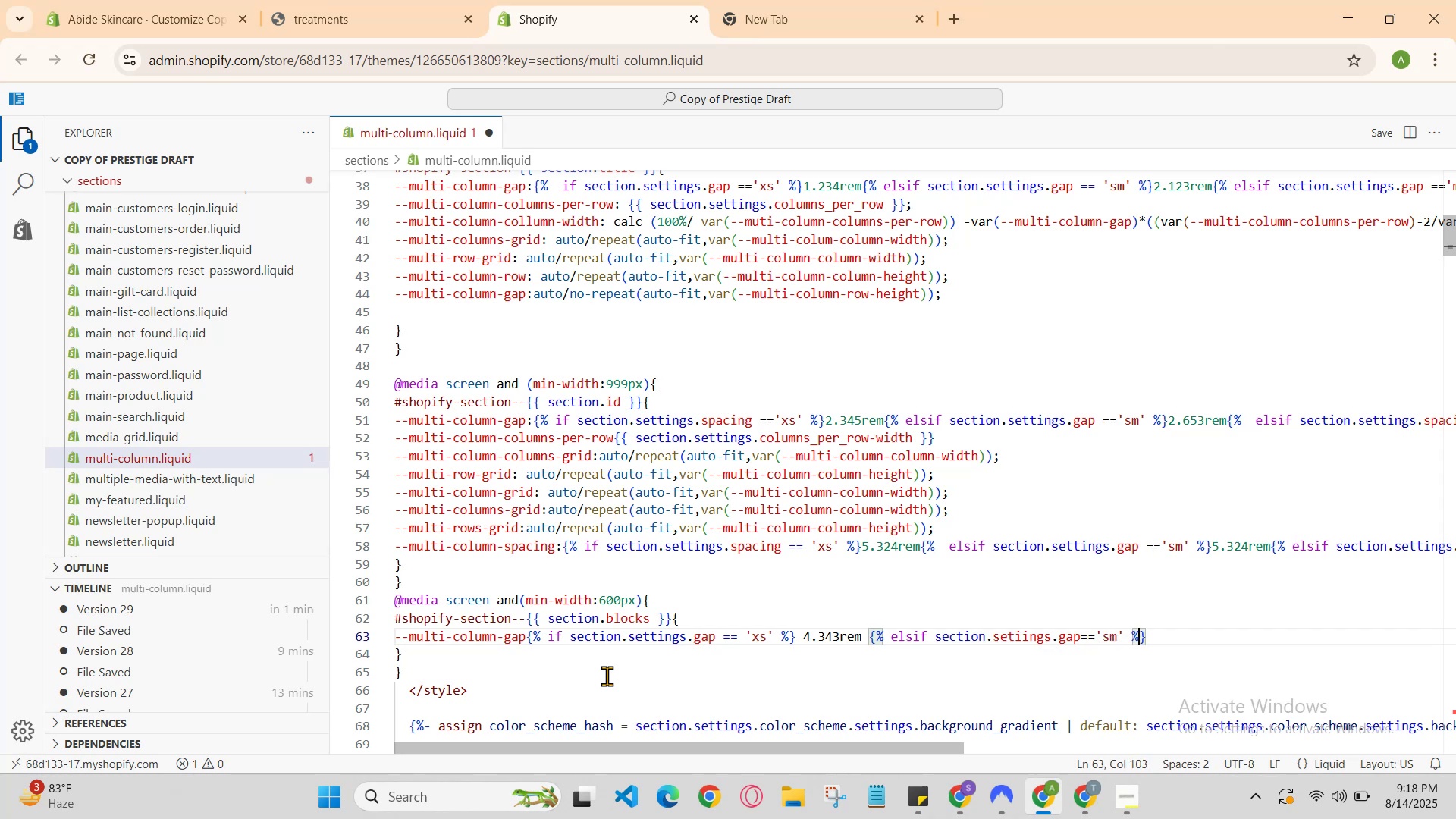 
key(ArrowRight)
 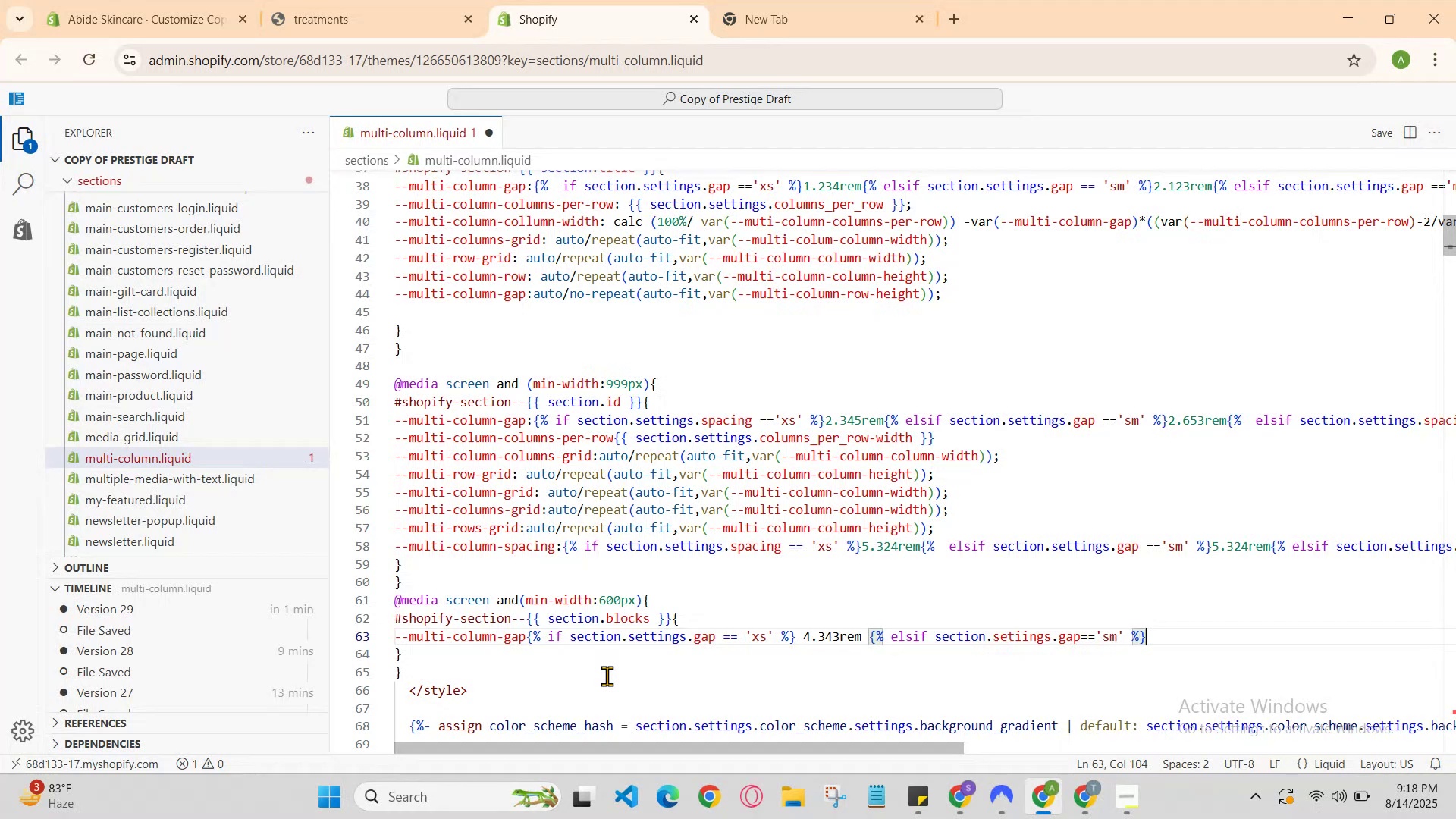 
key(ArrowRight)
 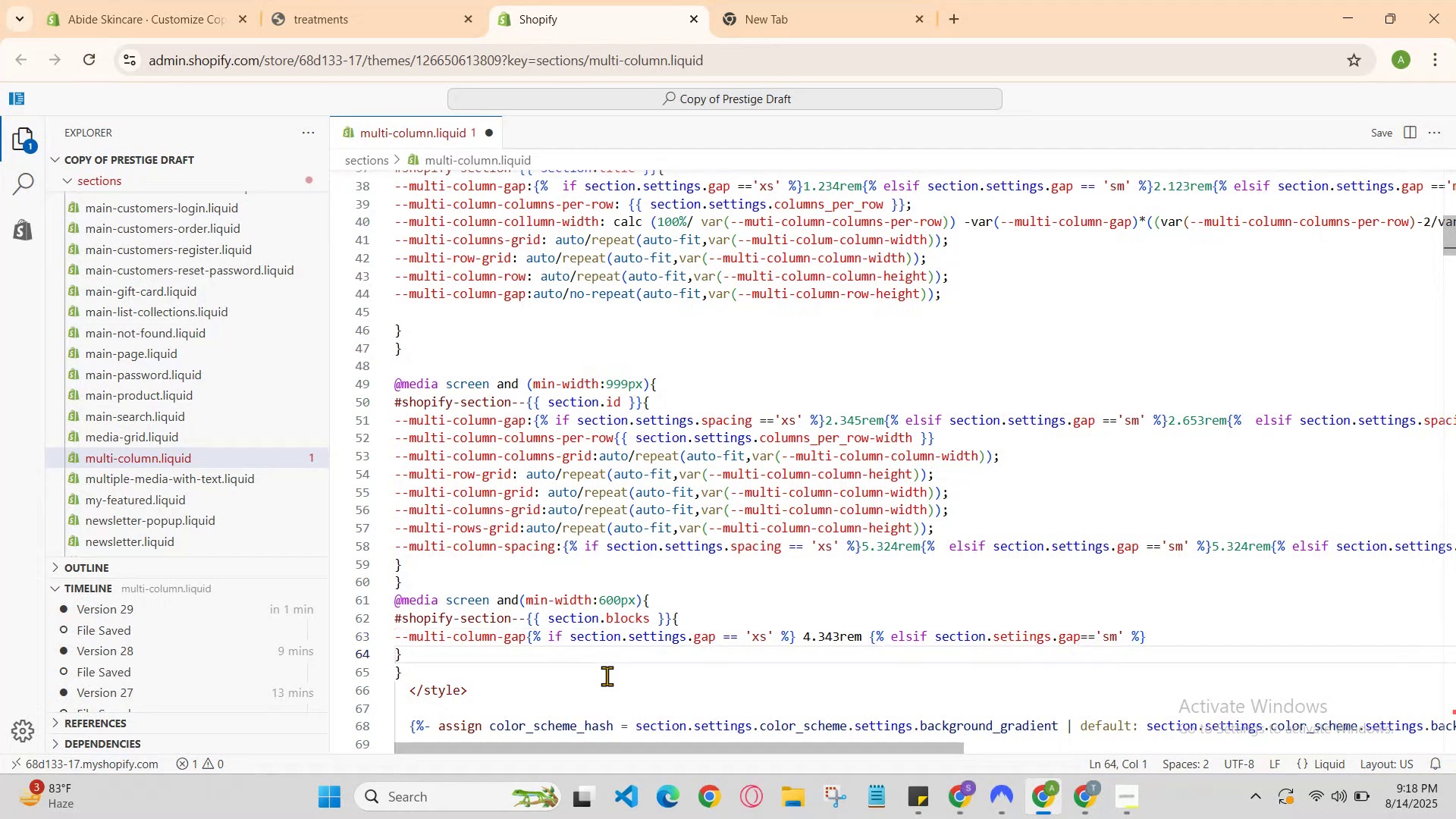 
key(ArrowUp)
 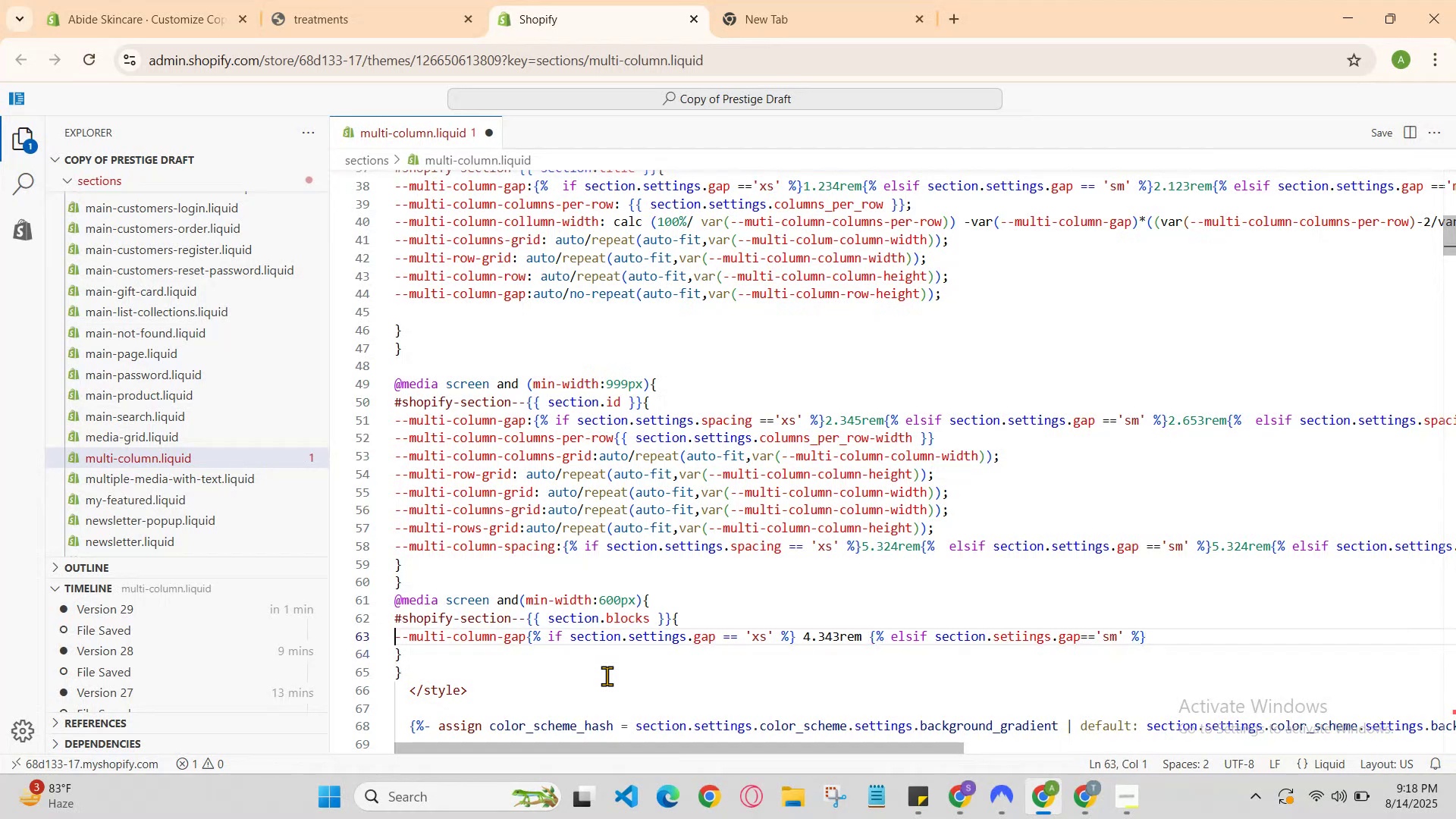 
key(ArrowUp)
 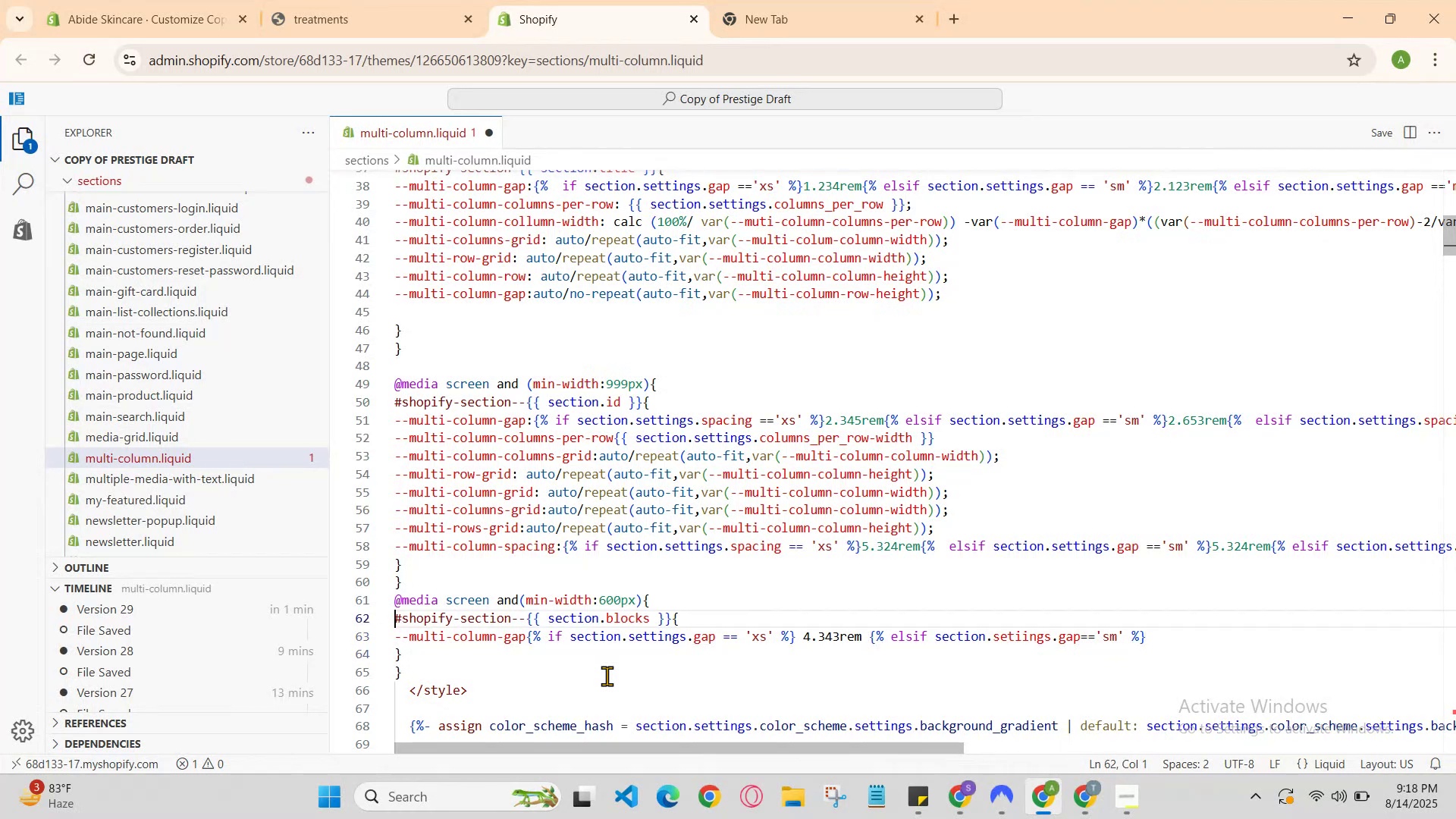 
key(ArrowUp)
 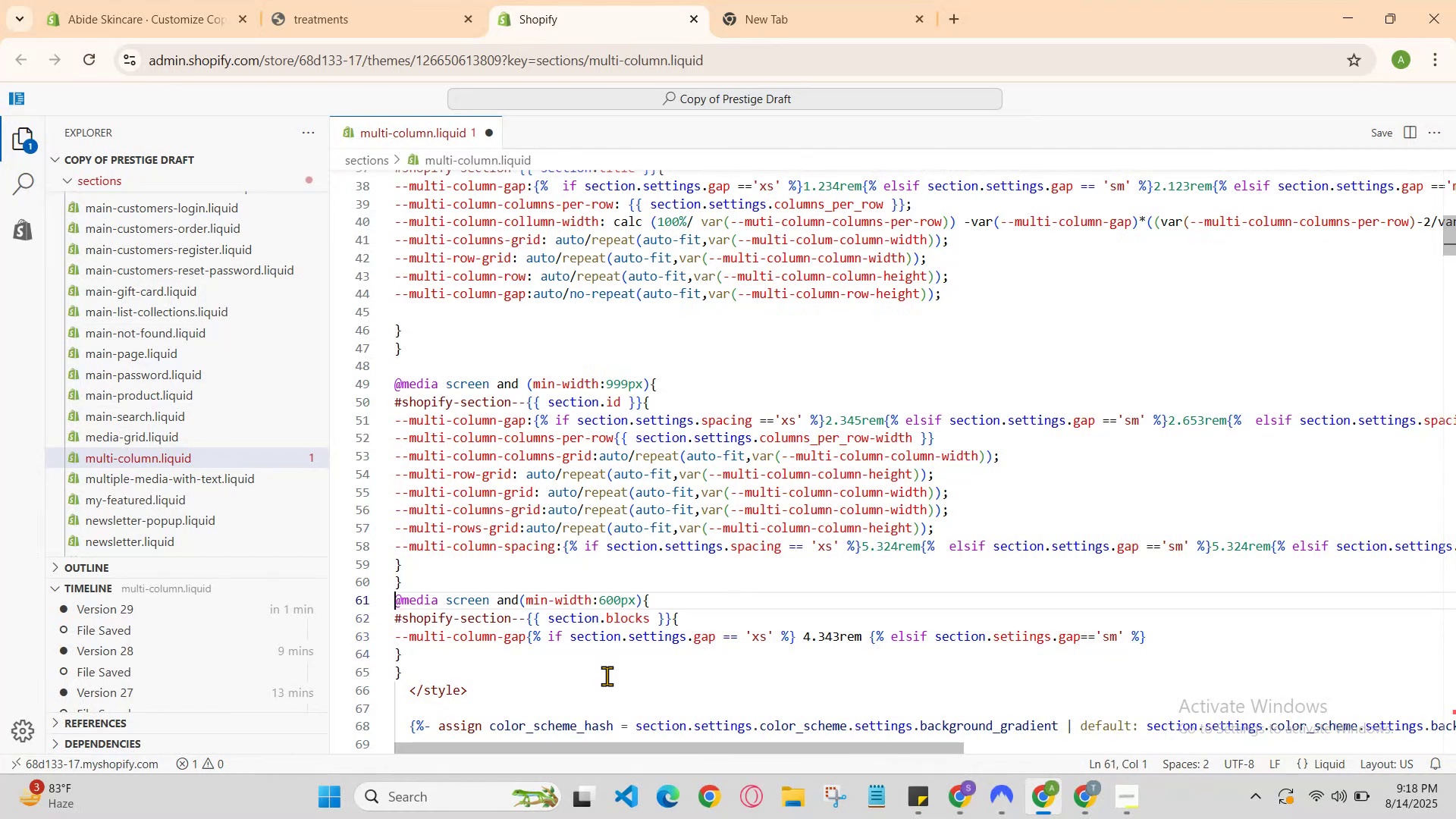 
key(ArrowUp)
 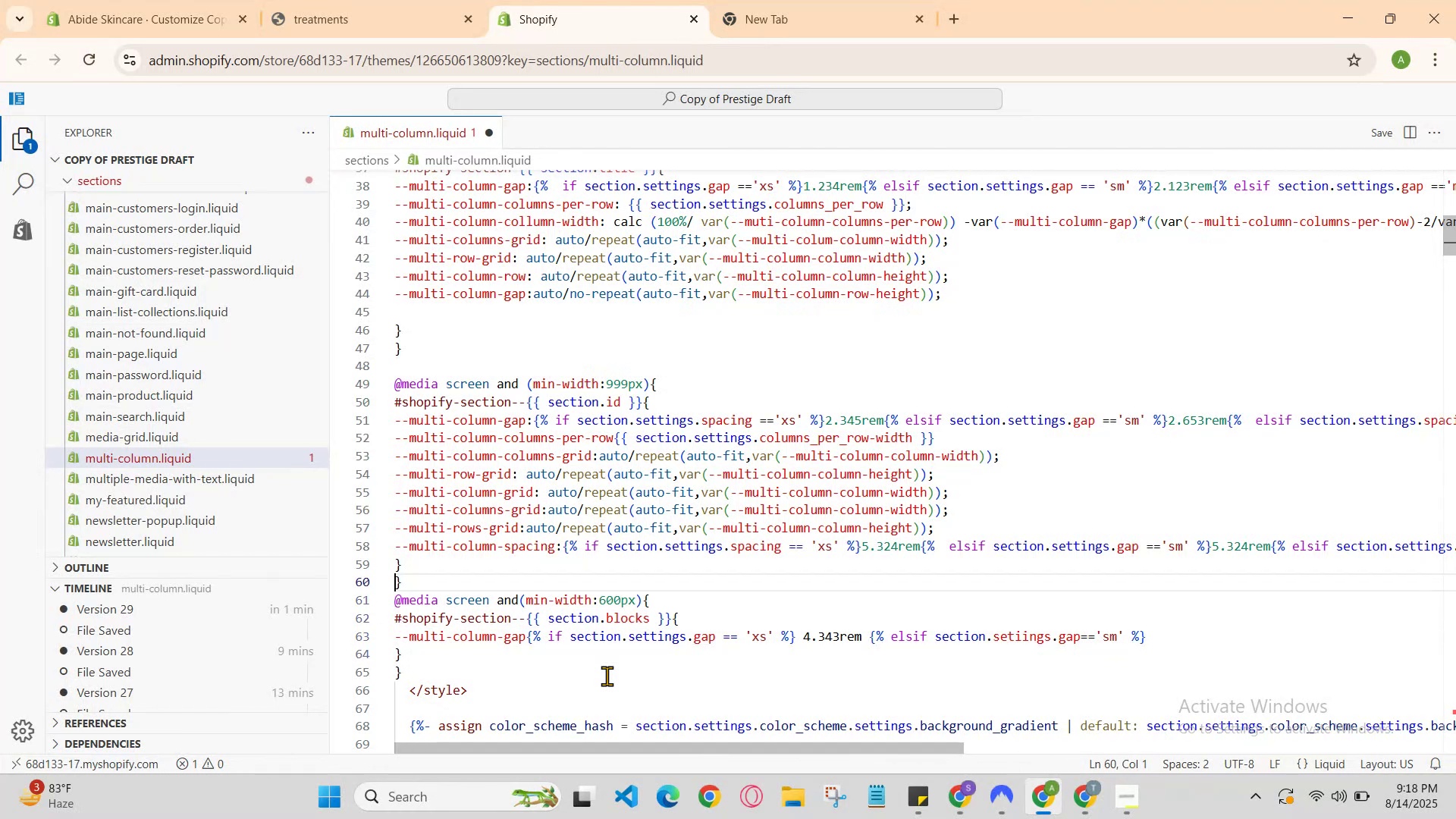 
key(ArrowRight)
 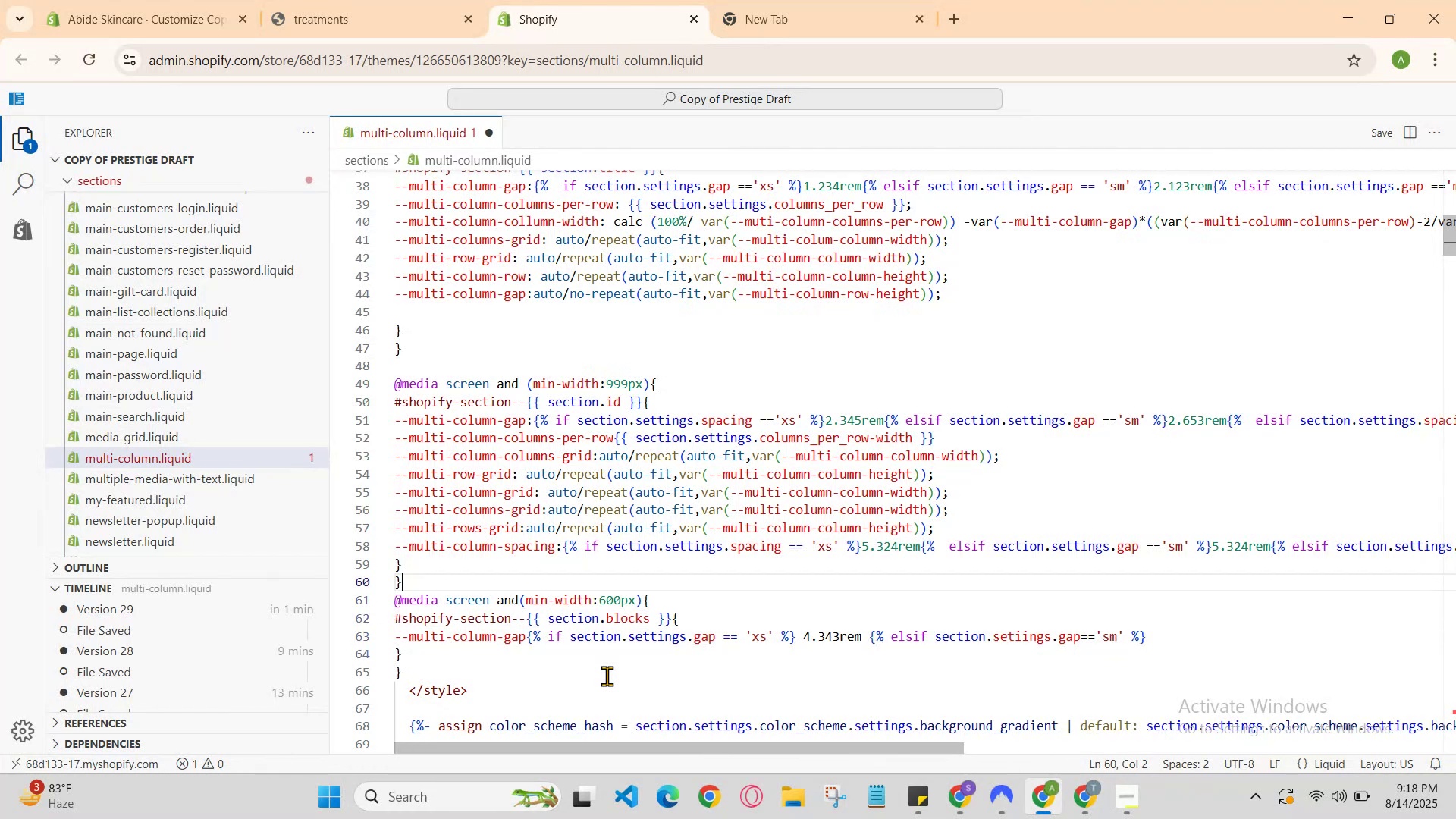 
key(ArrowRight)
 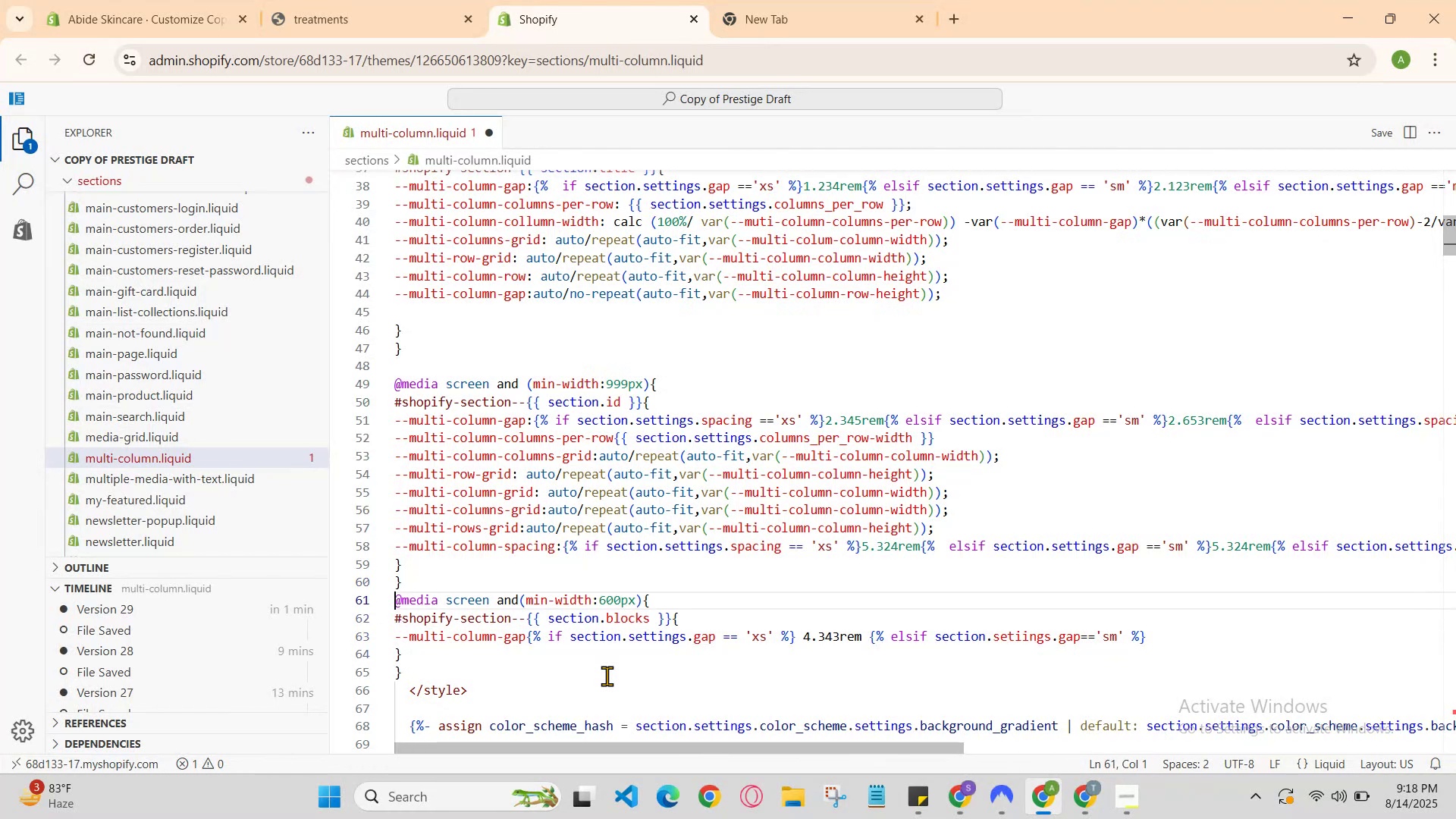 
key(ArrowRight)
 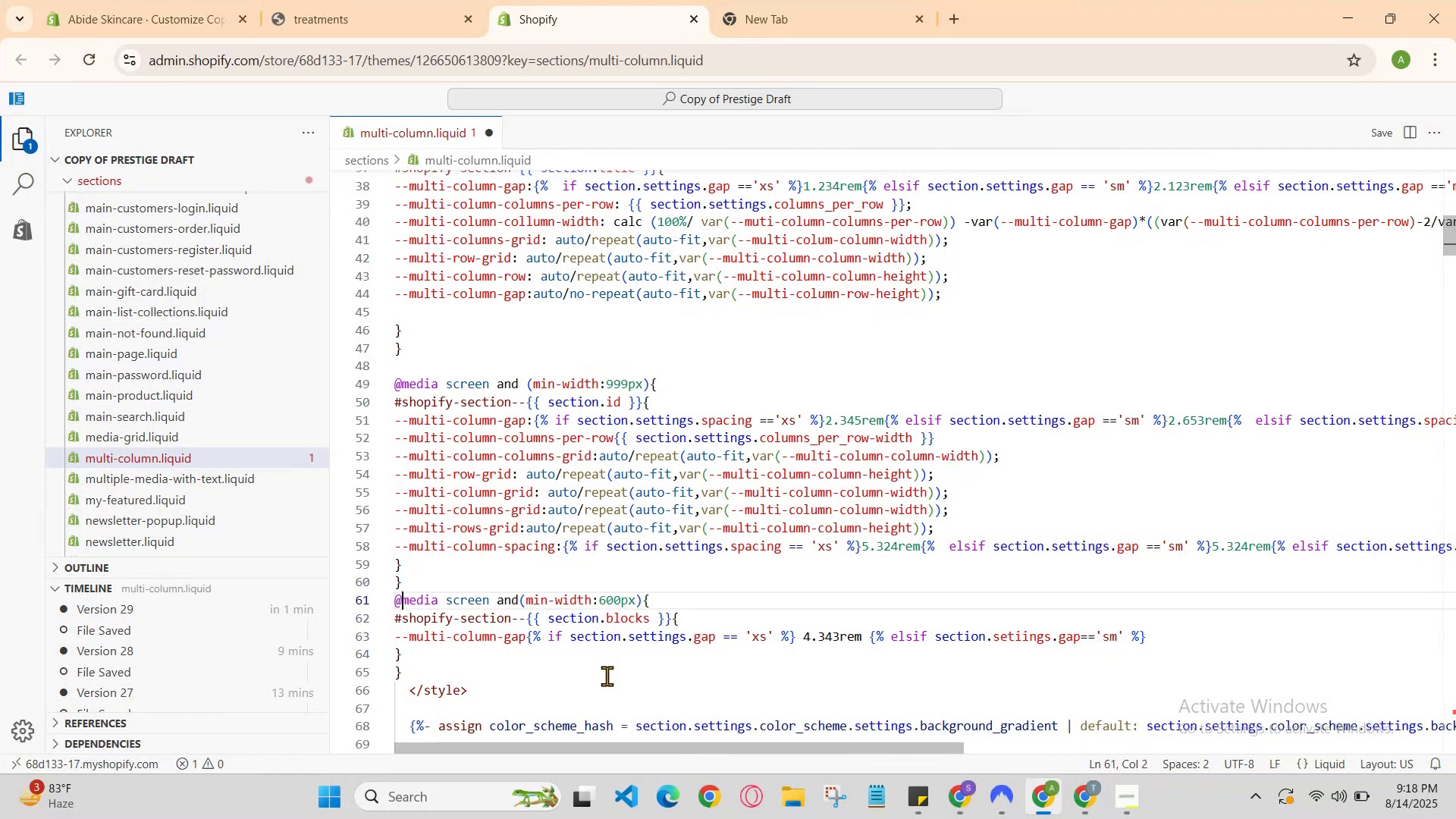 
key(ArrowRight)
 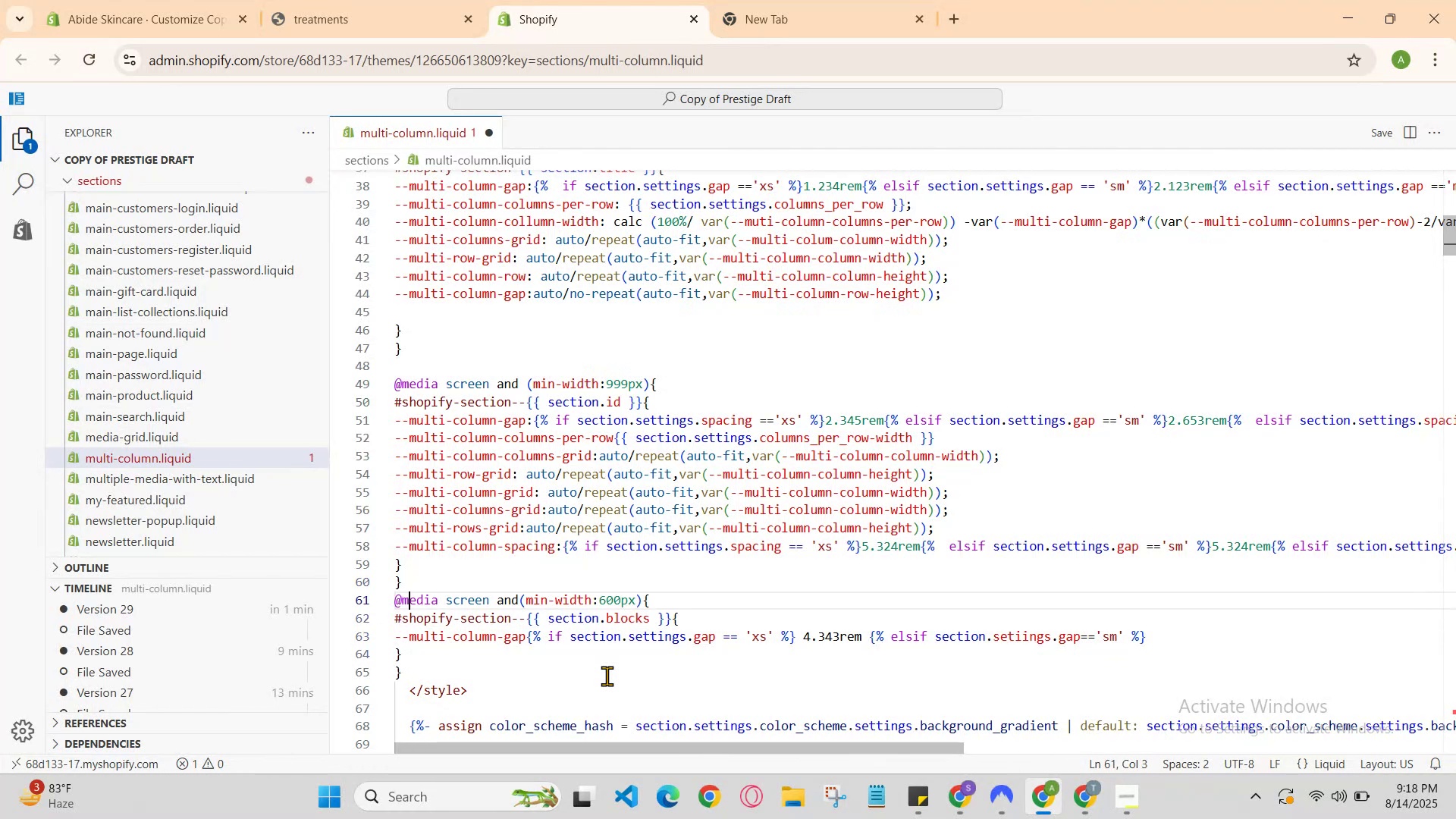 
hold_key(key=ArrowRight, duration=1.08)
 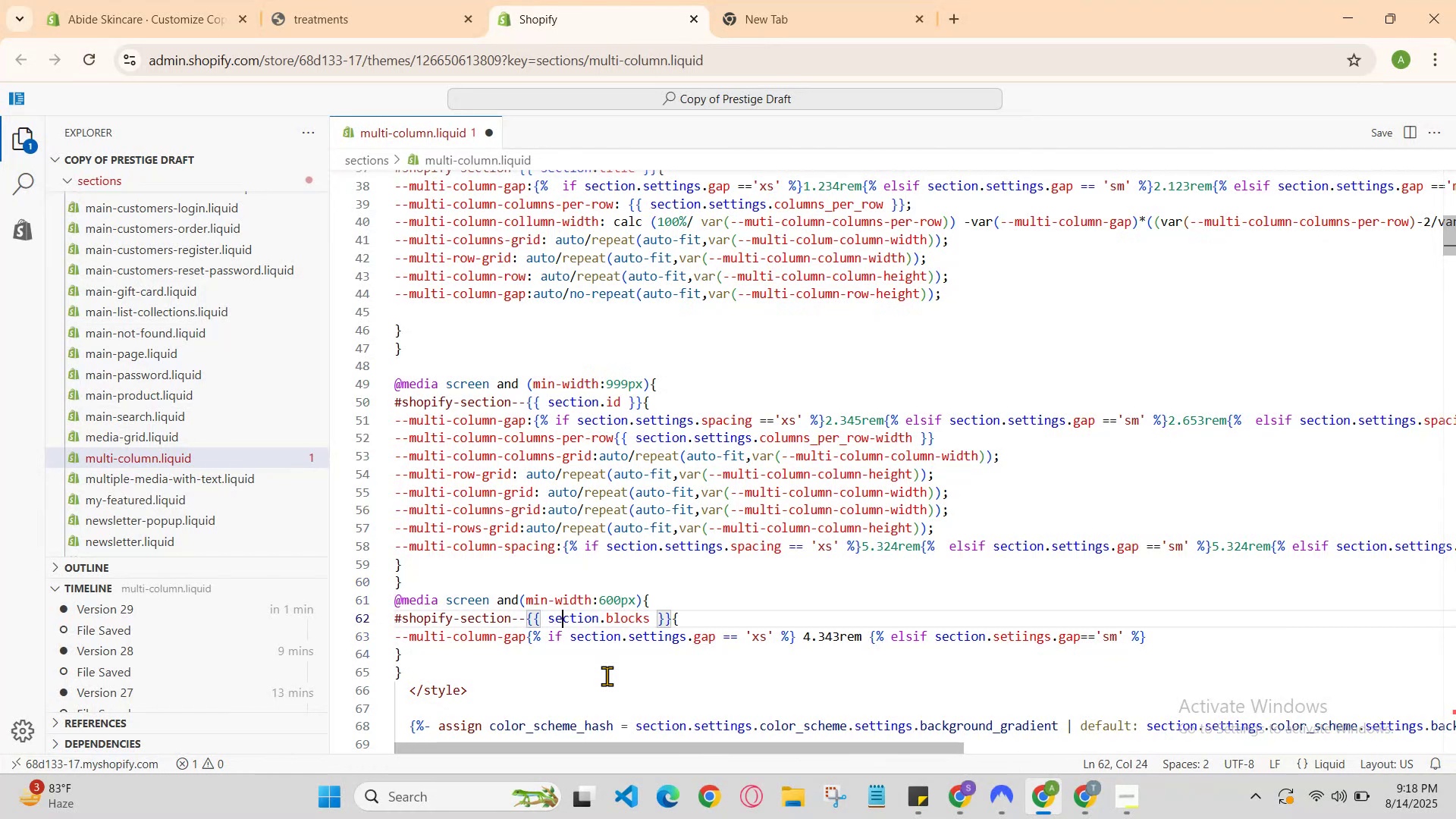 
key(ArrowDown)
 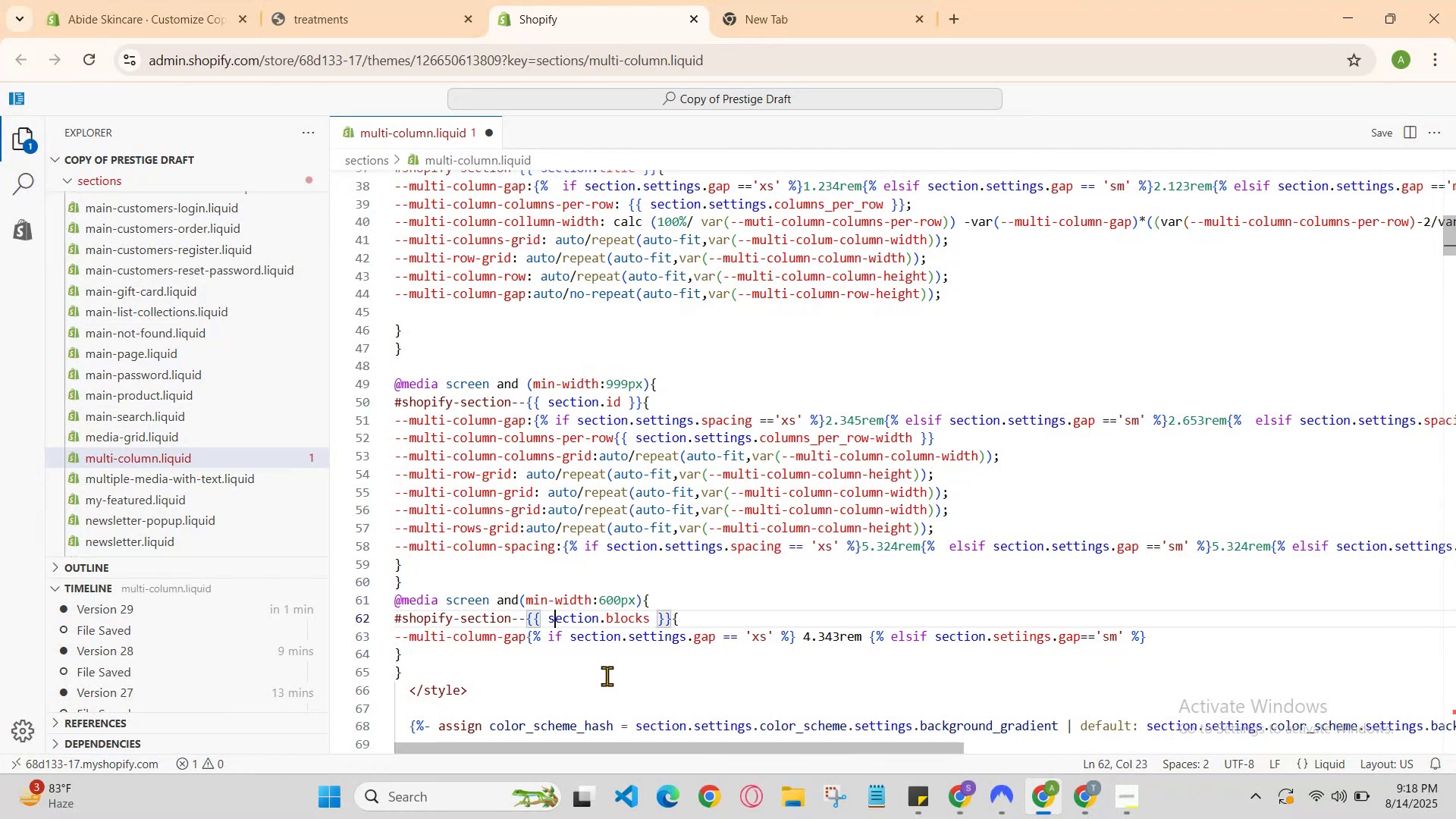 
hold_key(key=ArrowRight, duration=0.32)
 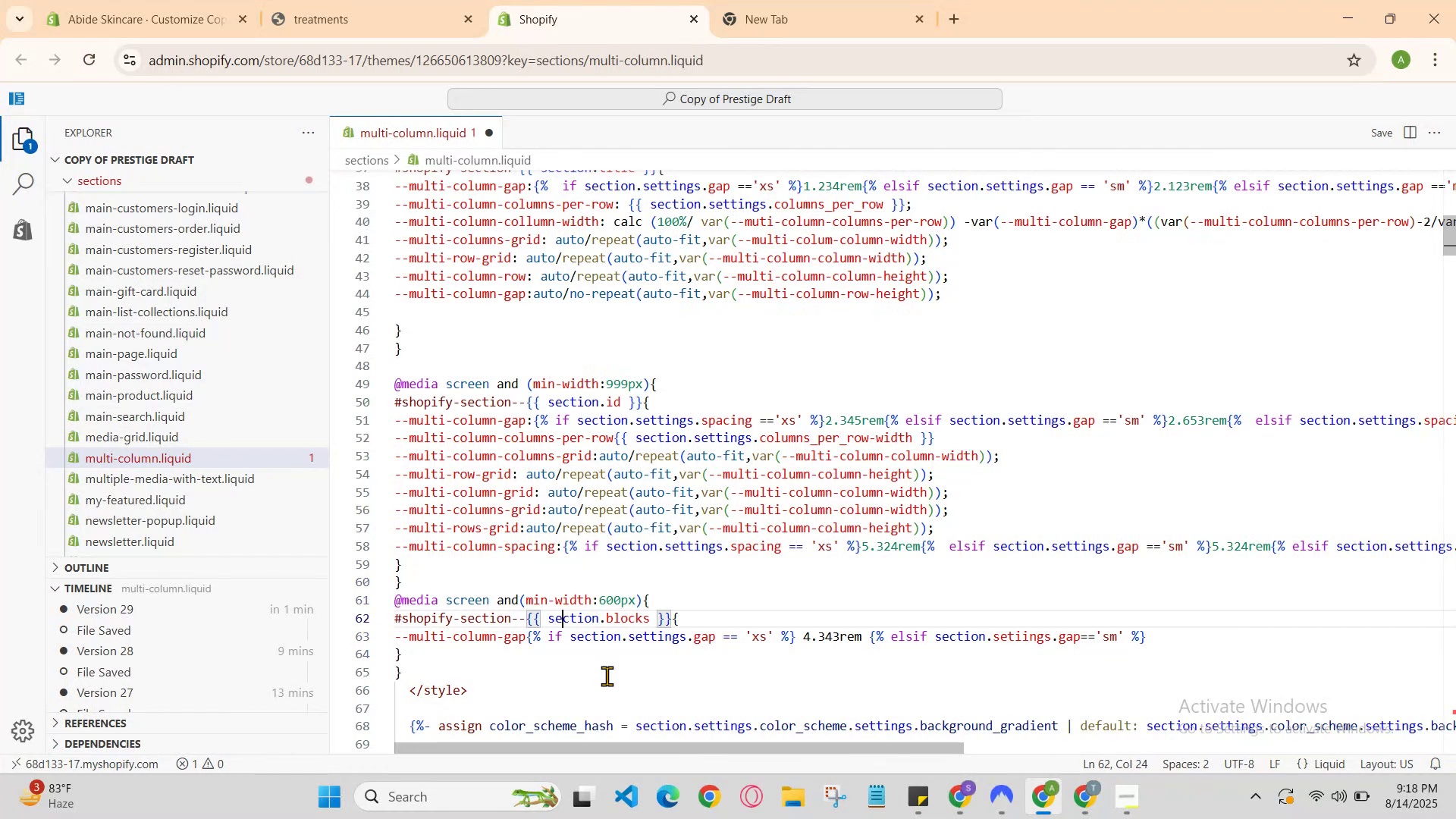 
key(ArrowDown)
 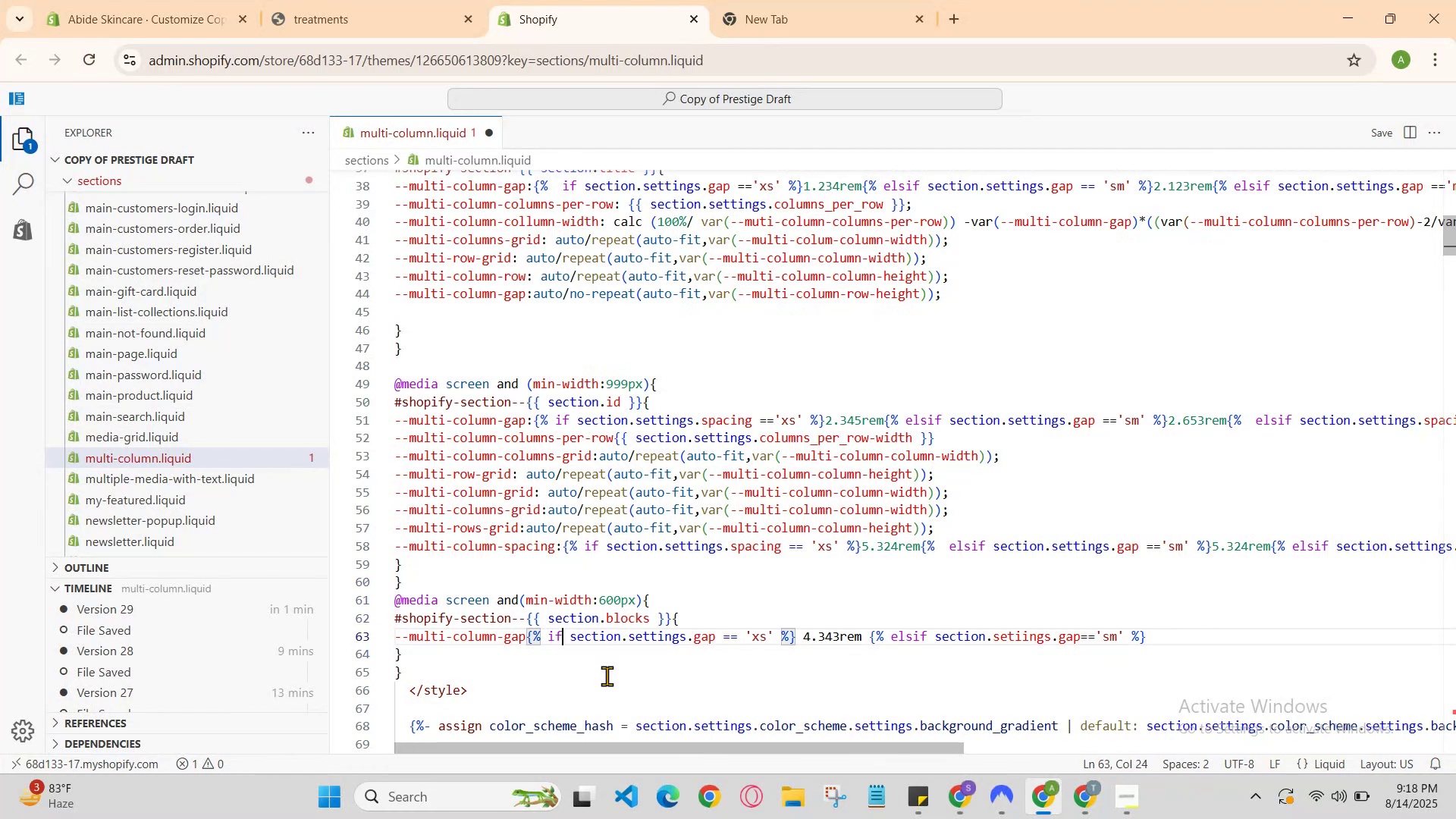 
hold_key(key=ArrowRight, duration=1.5)
 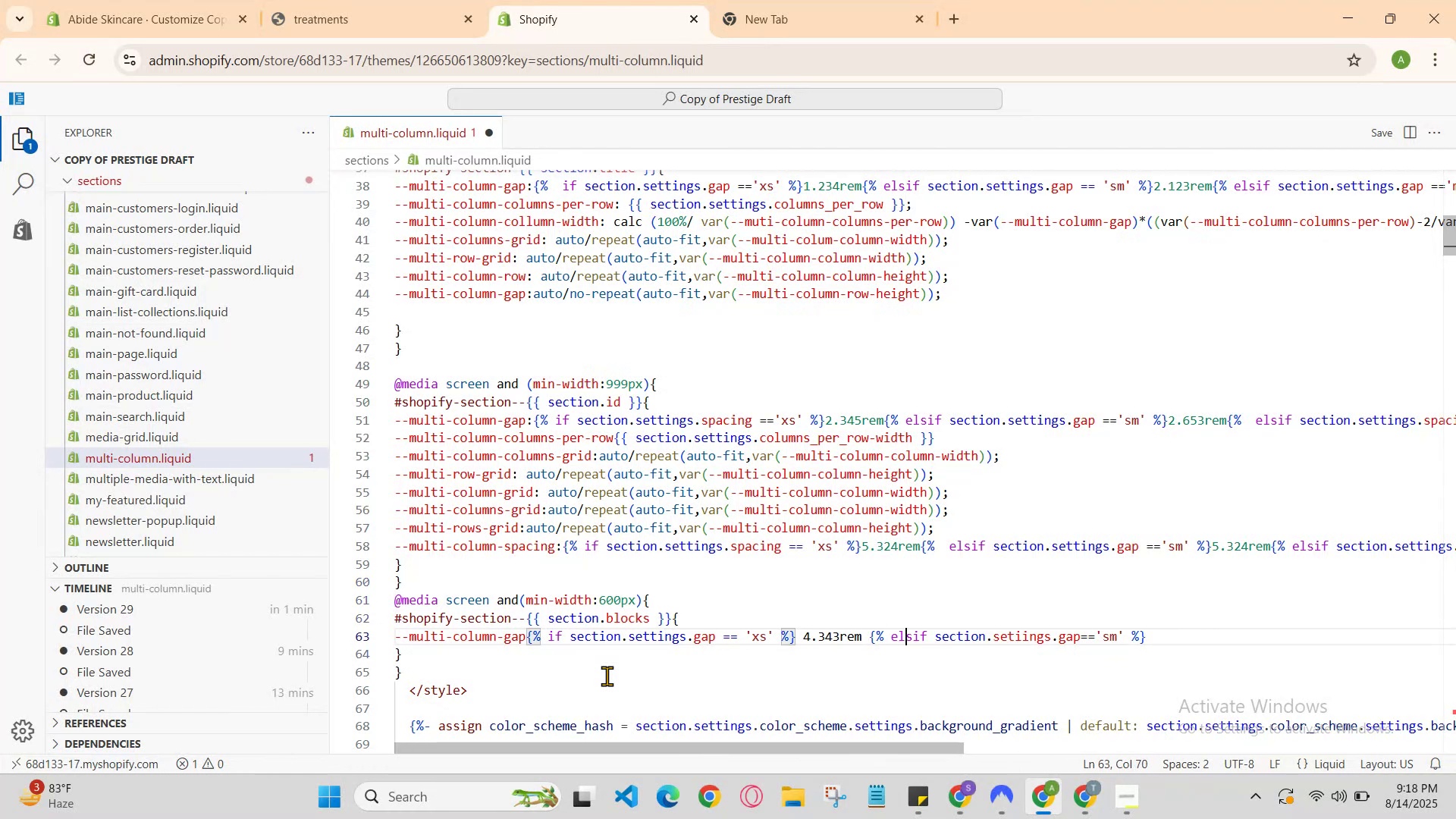 
hold_key(key=ArrowRight, duration=0.98)
 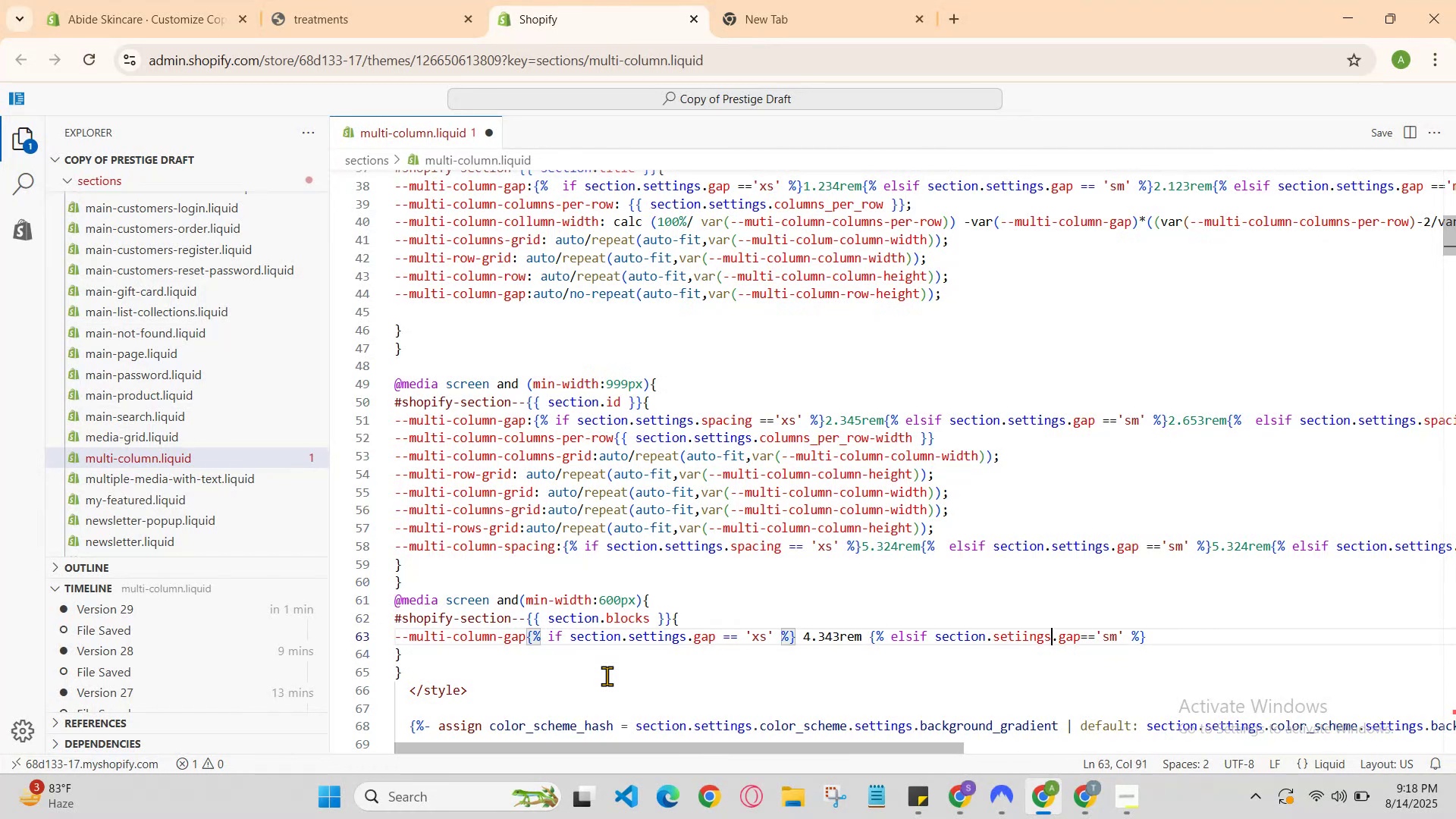 
key(ArrowRight)
 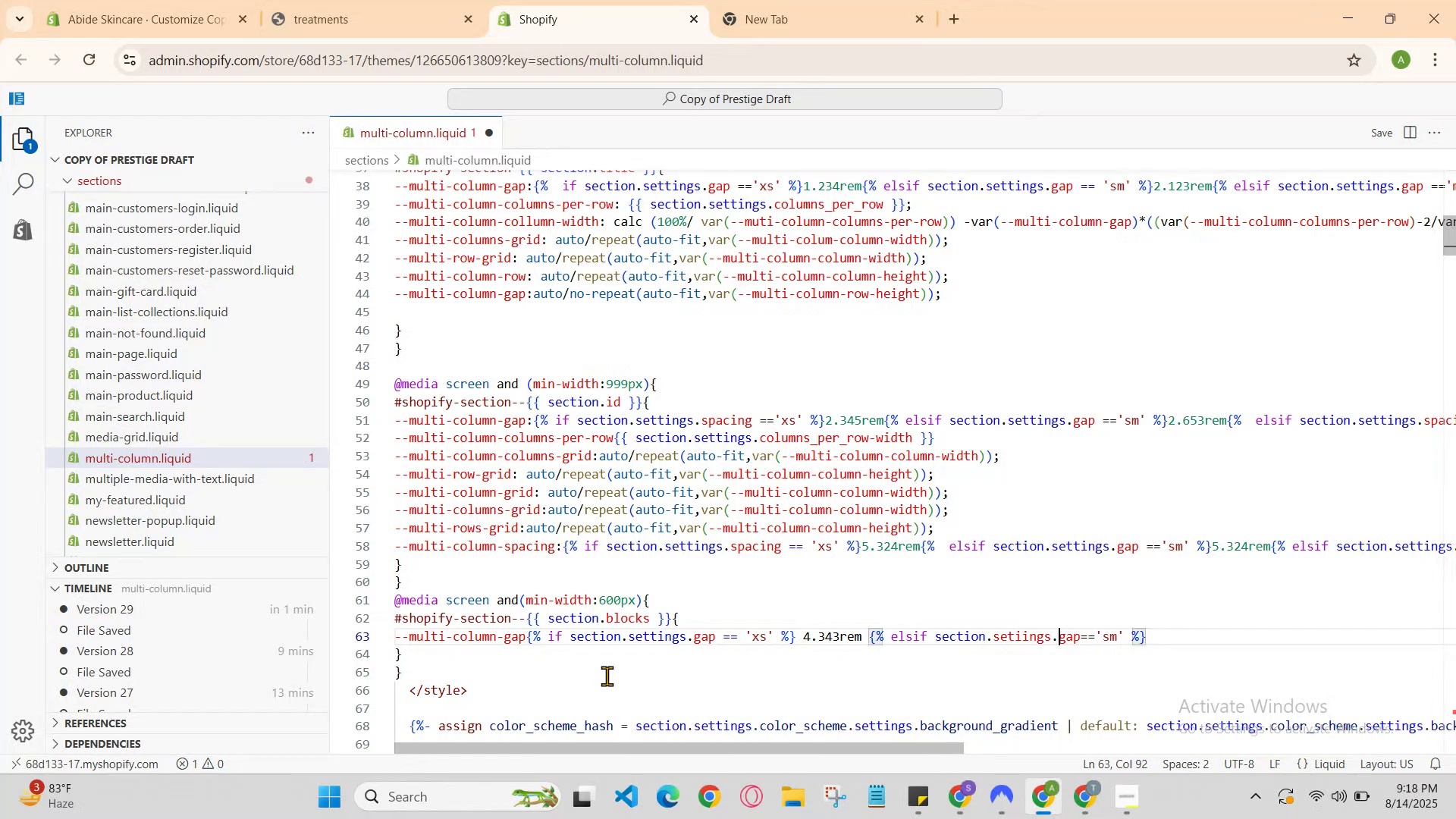 
key(ArrowRight)
 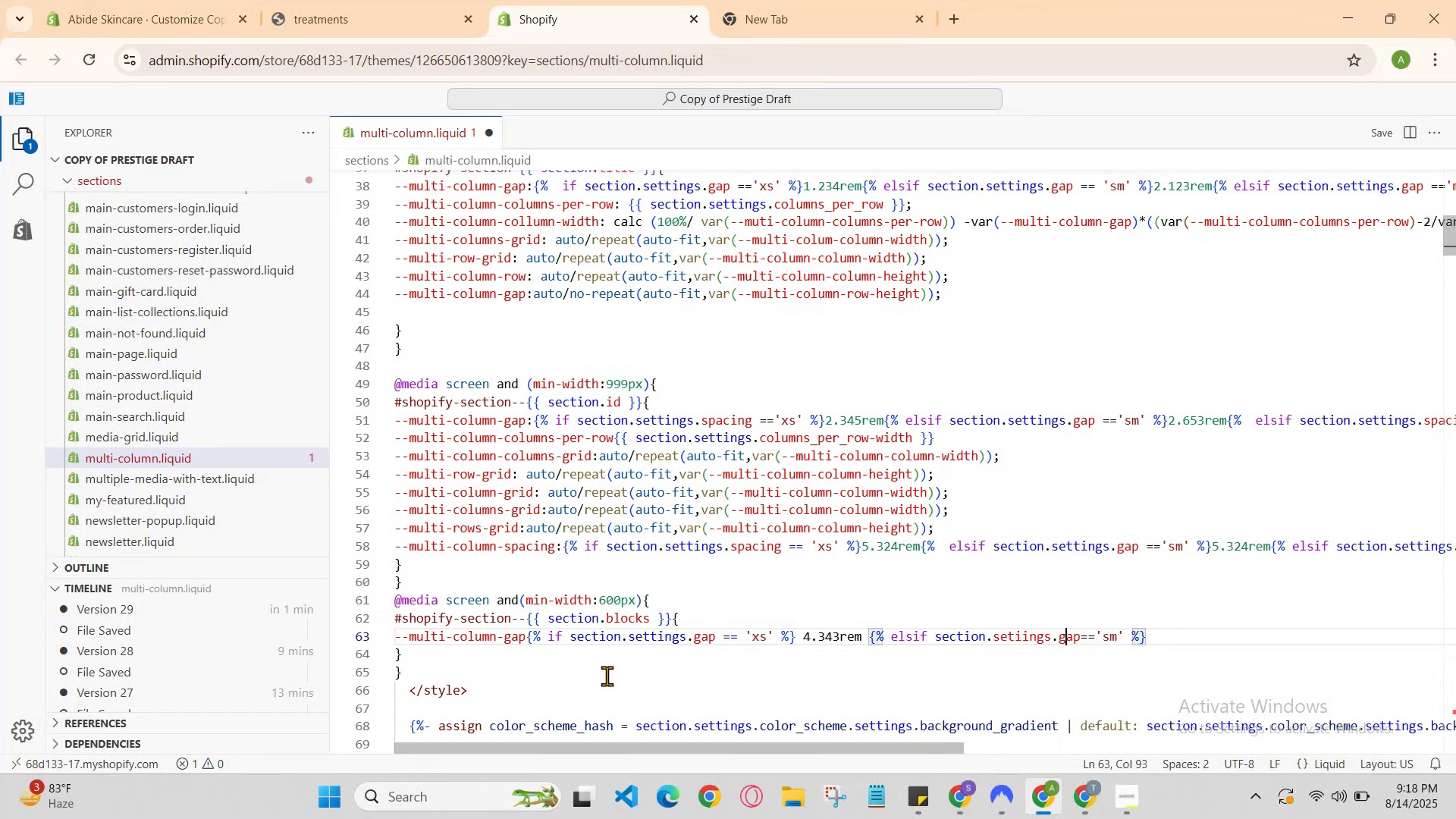 
key(ArrowRight)
 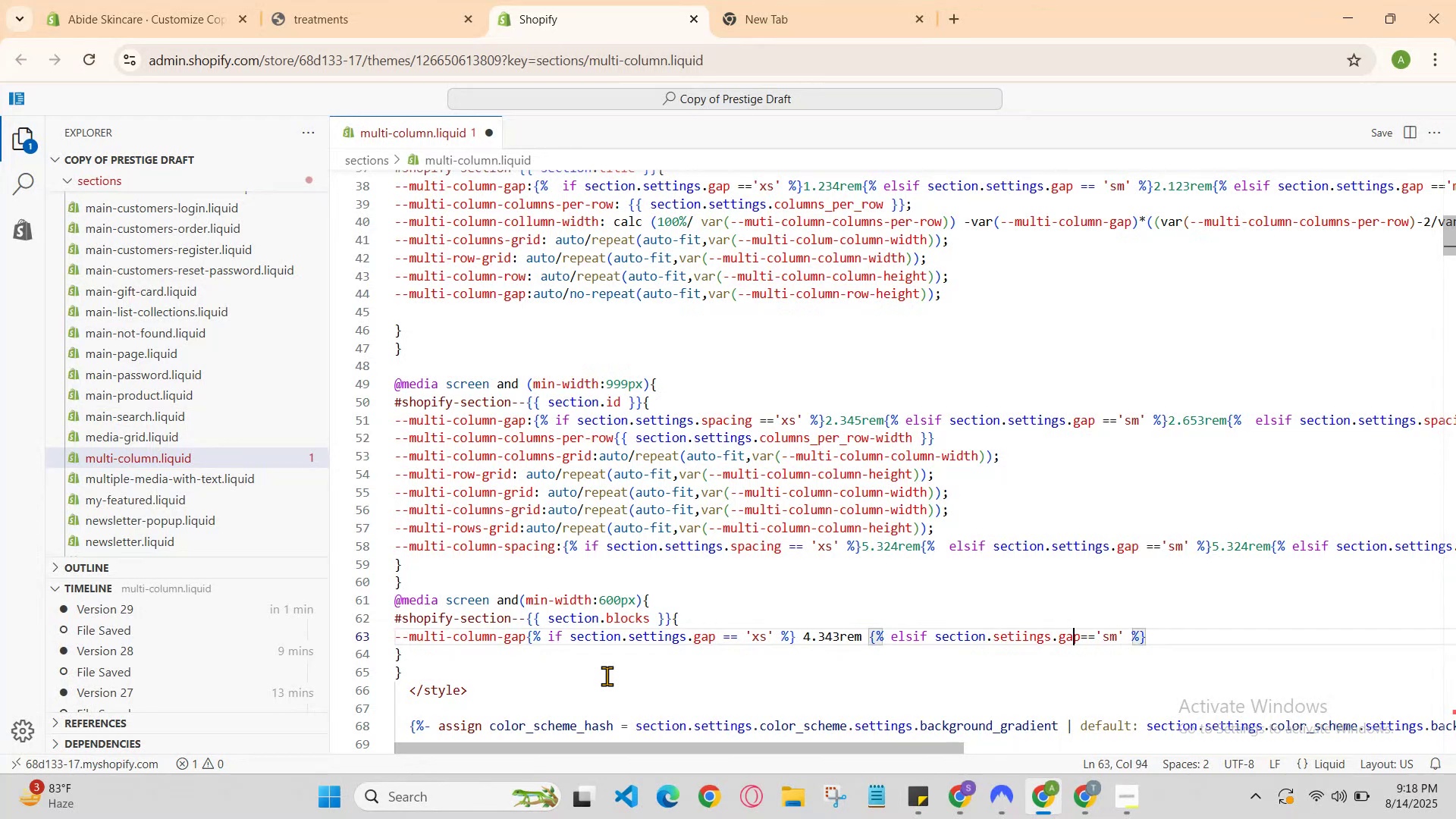 
key(ArrowRight)
 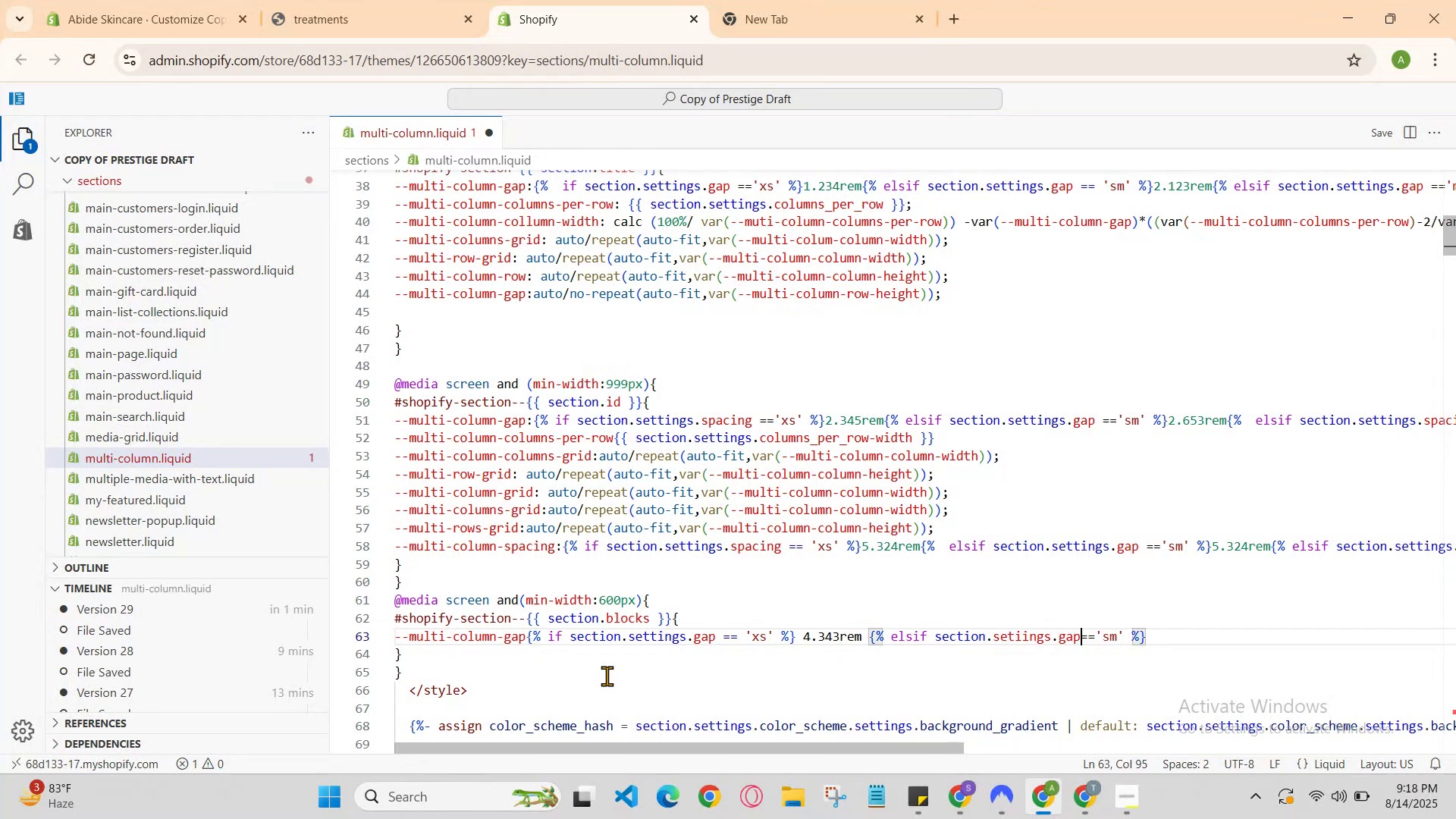 
key(ArrowRight)
 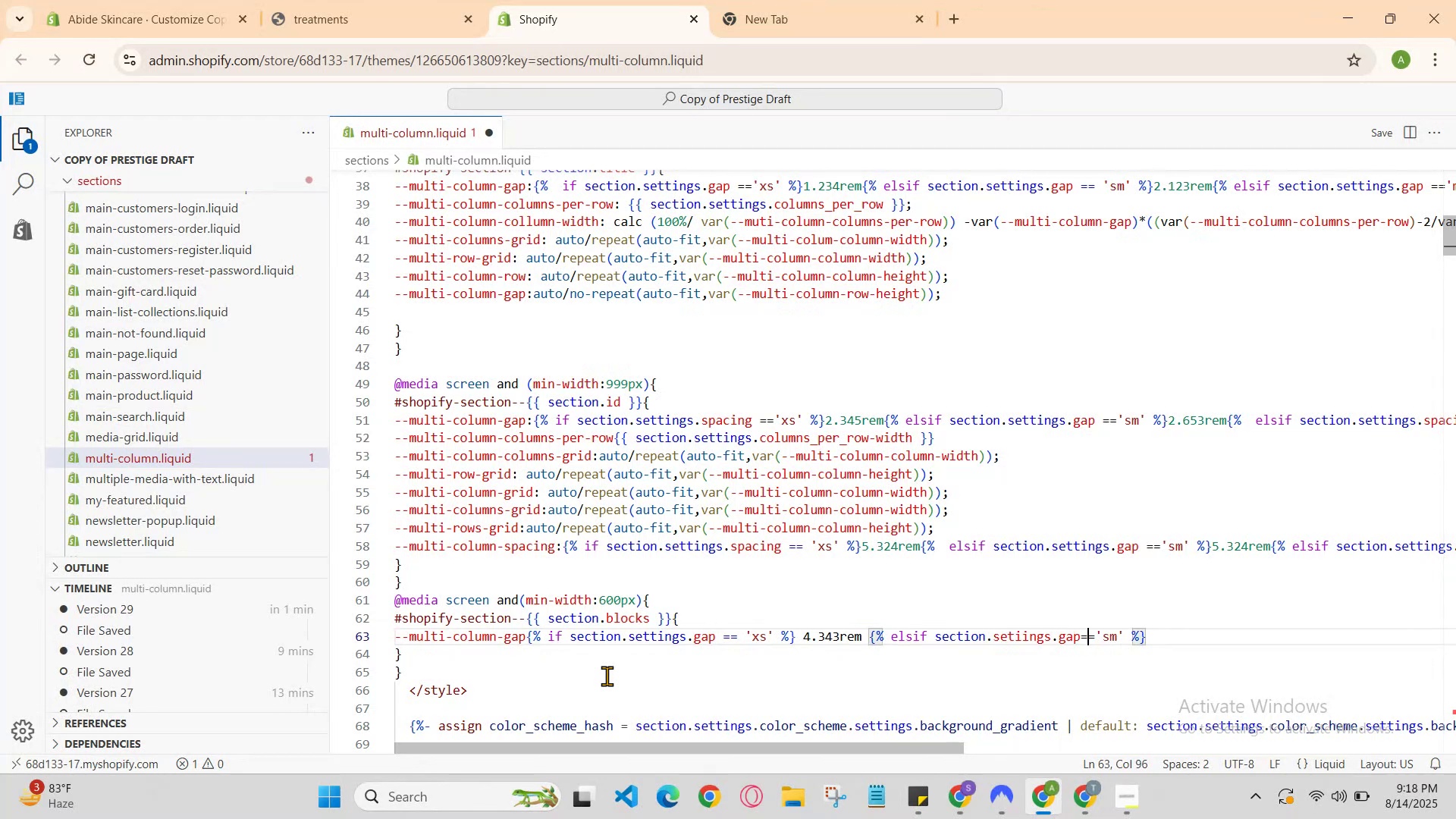 
key(ArrowRight)
 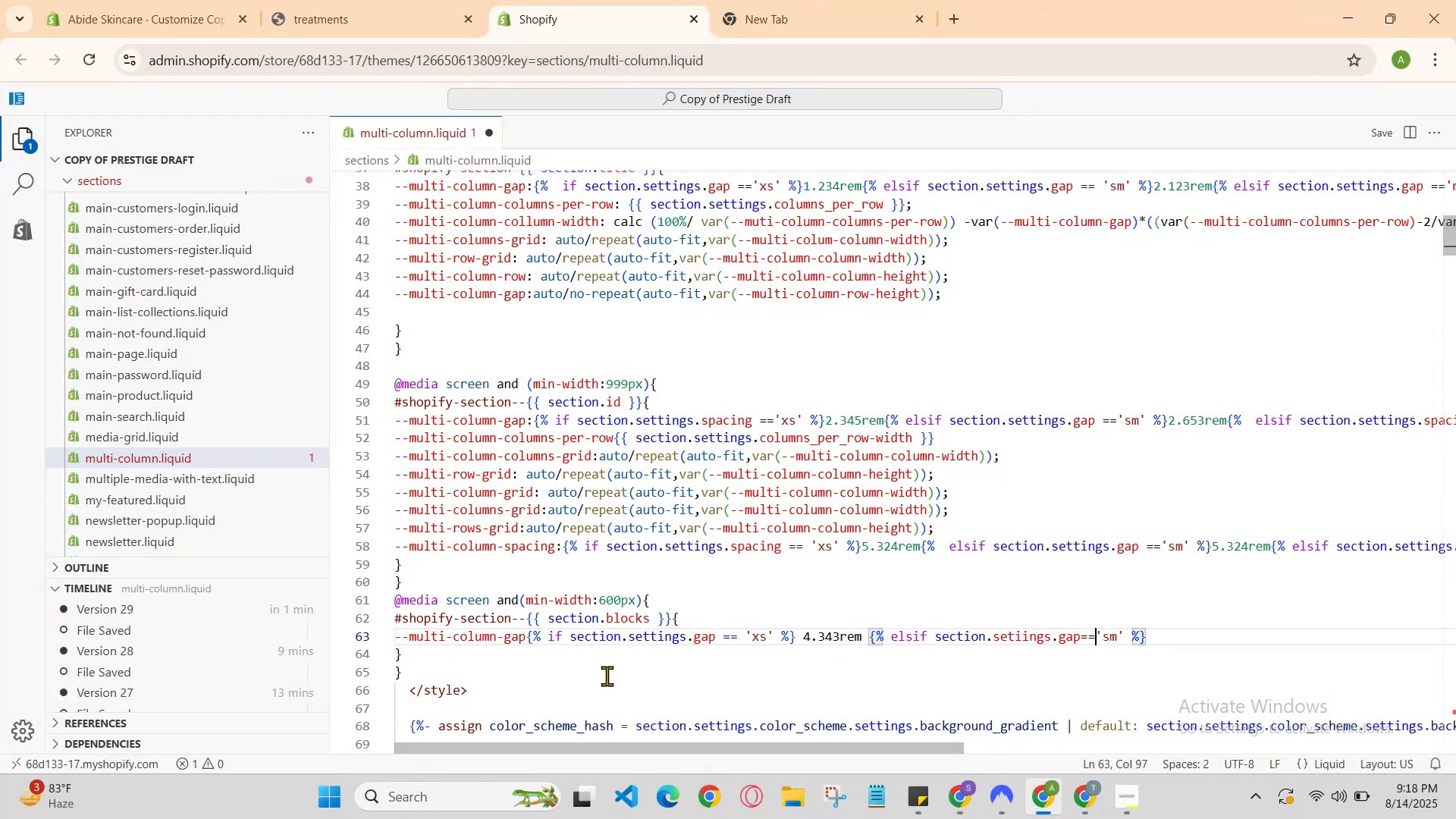 
key(ArrowRight)
 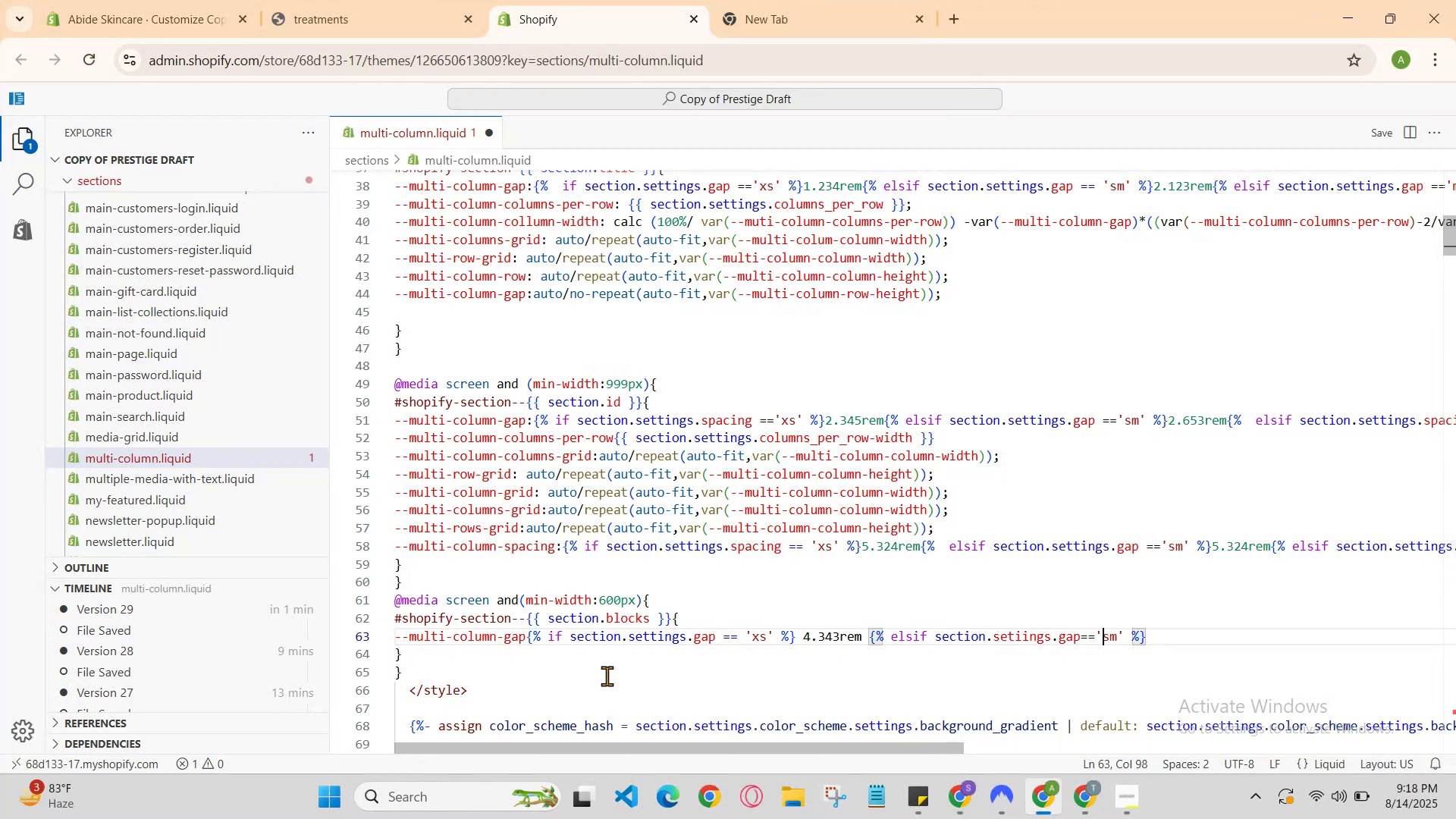 
key(ArrowRight)
 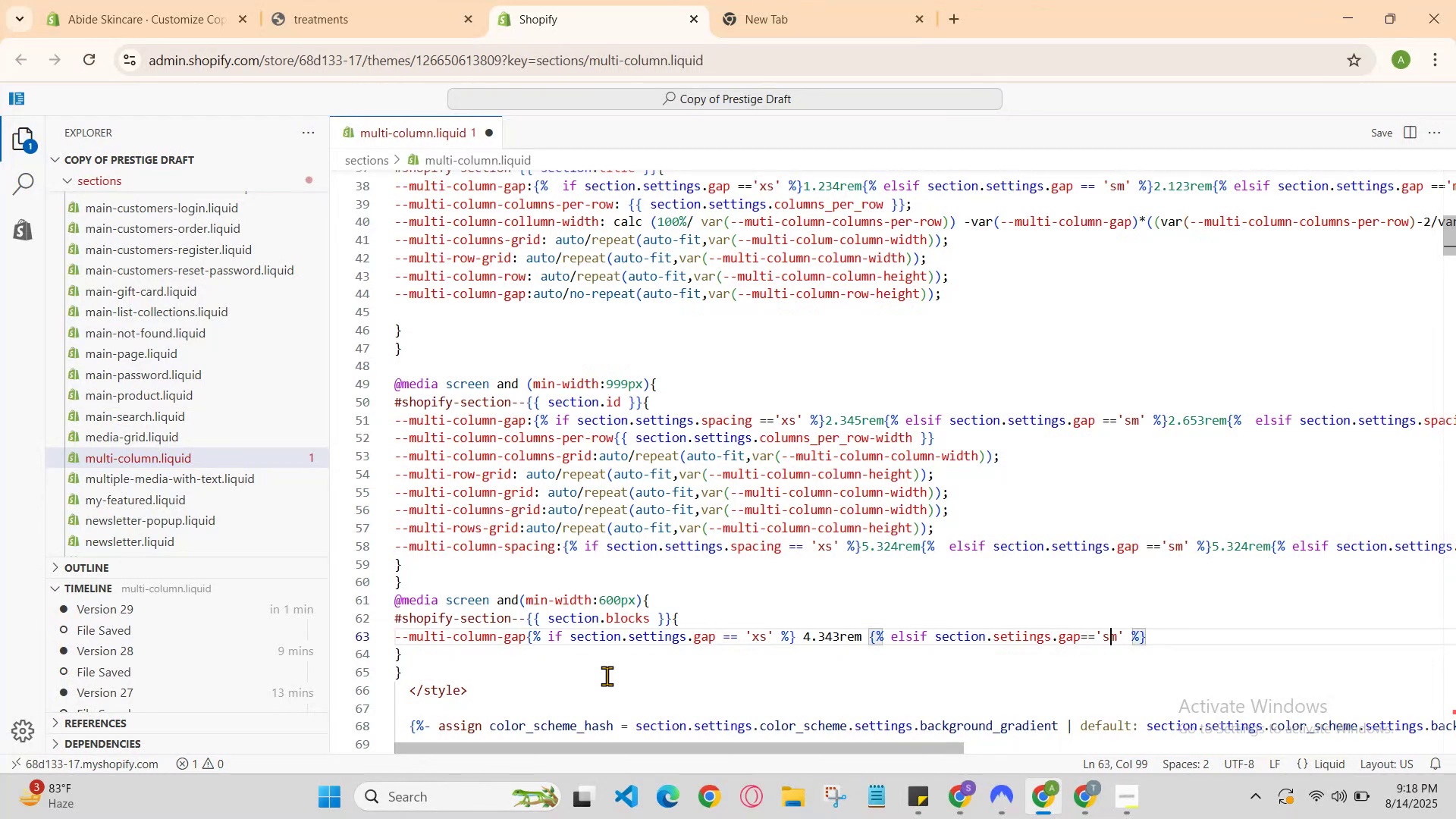 
key(ArrowRight)
 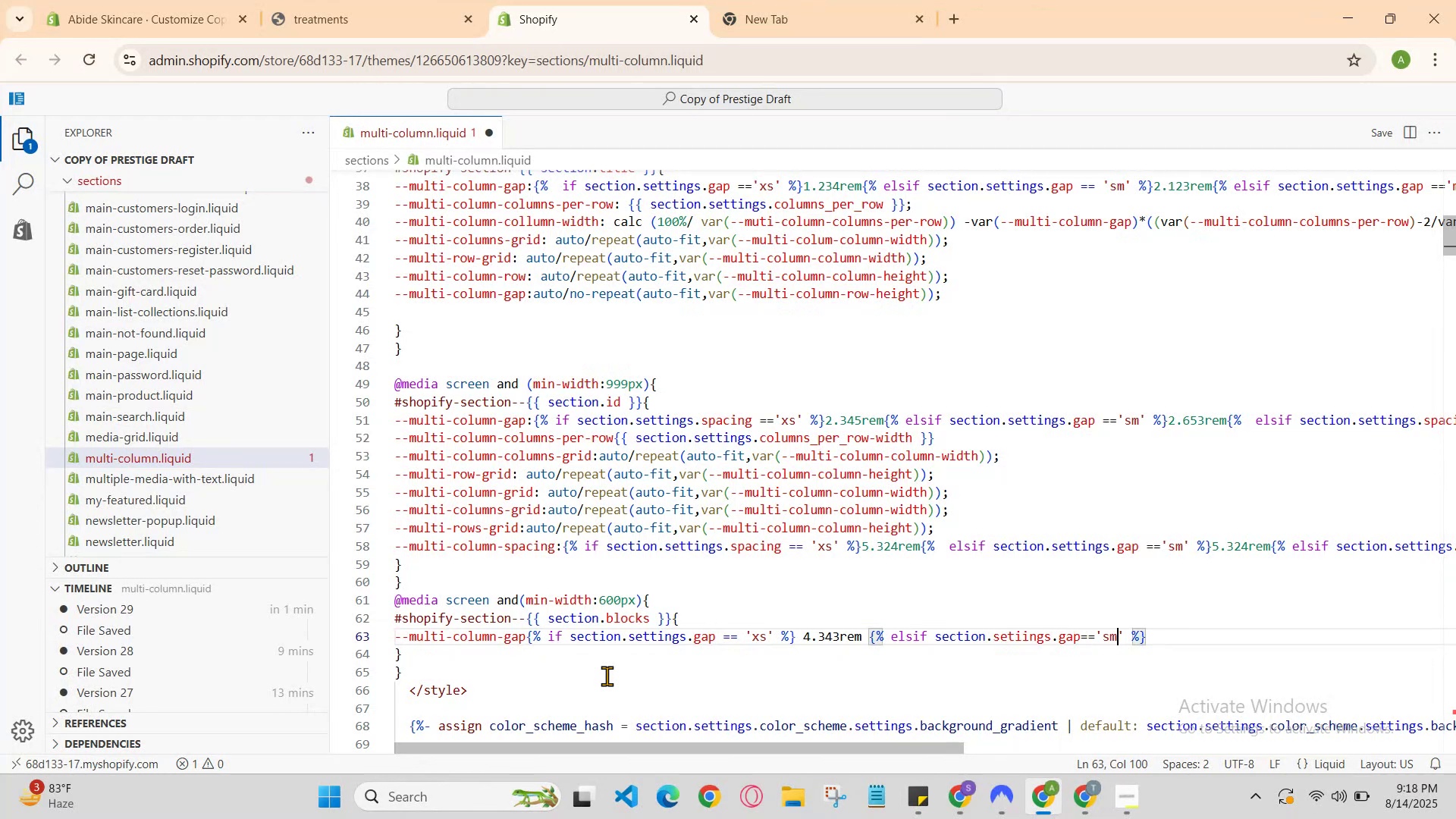 
key(ArrowRight)
 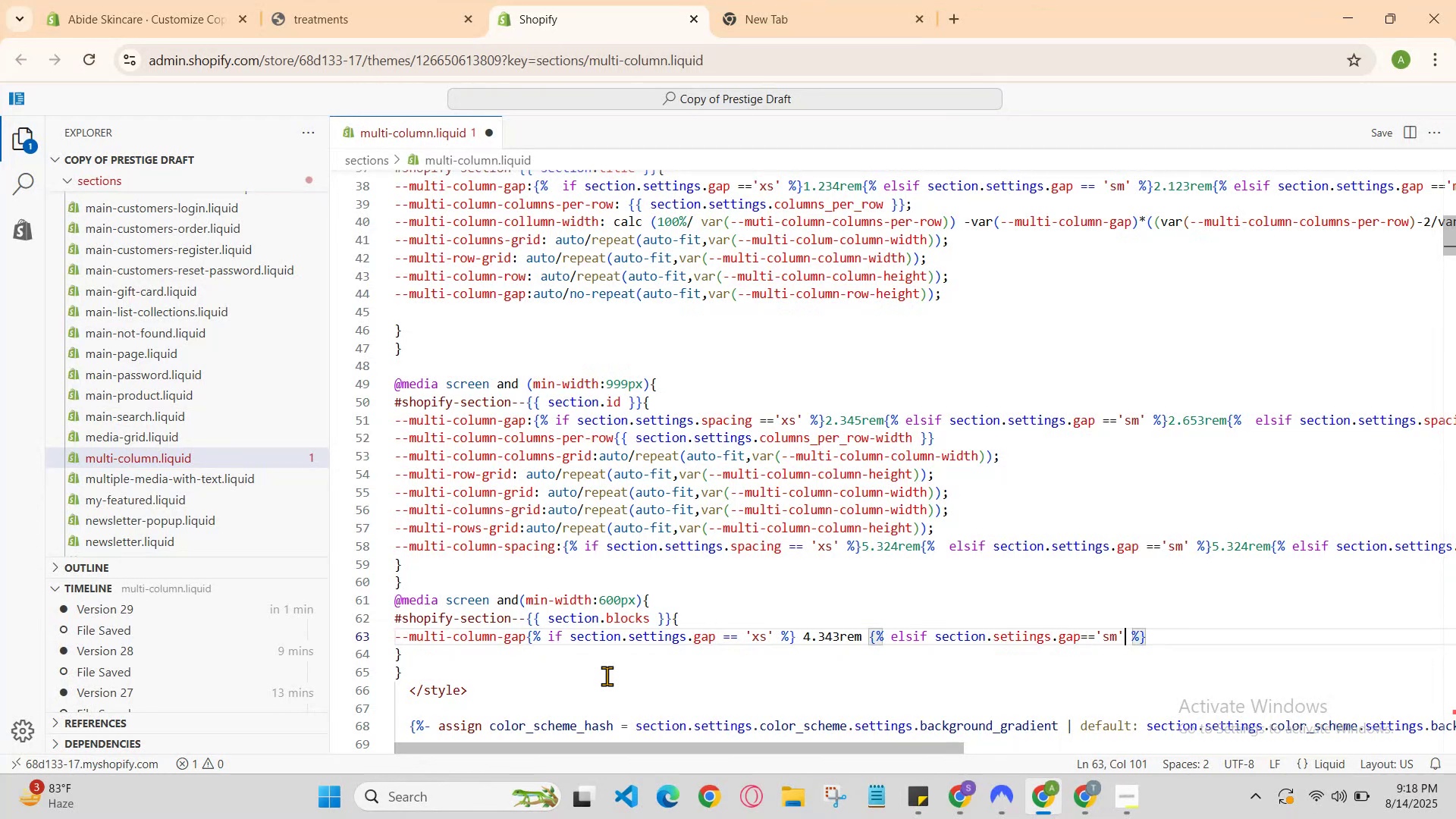 
key(ArrowRight)
 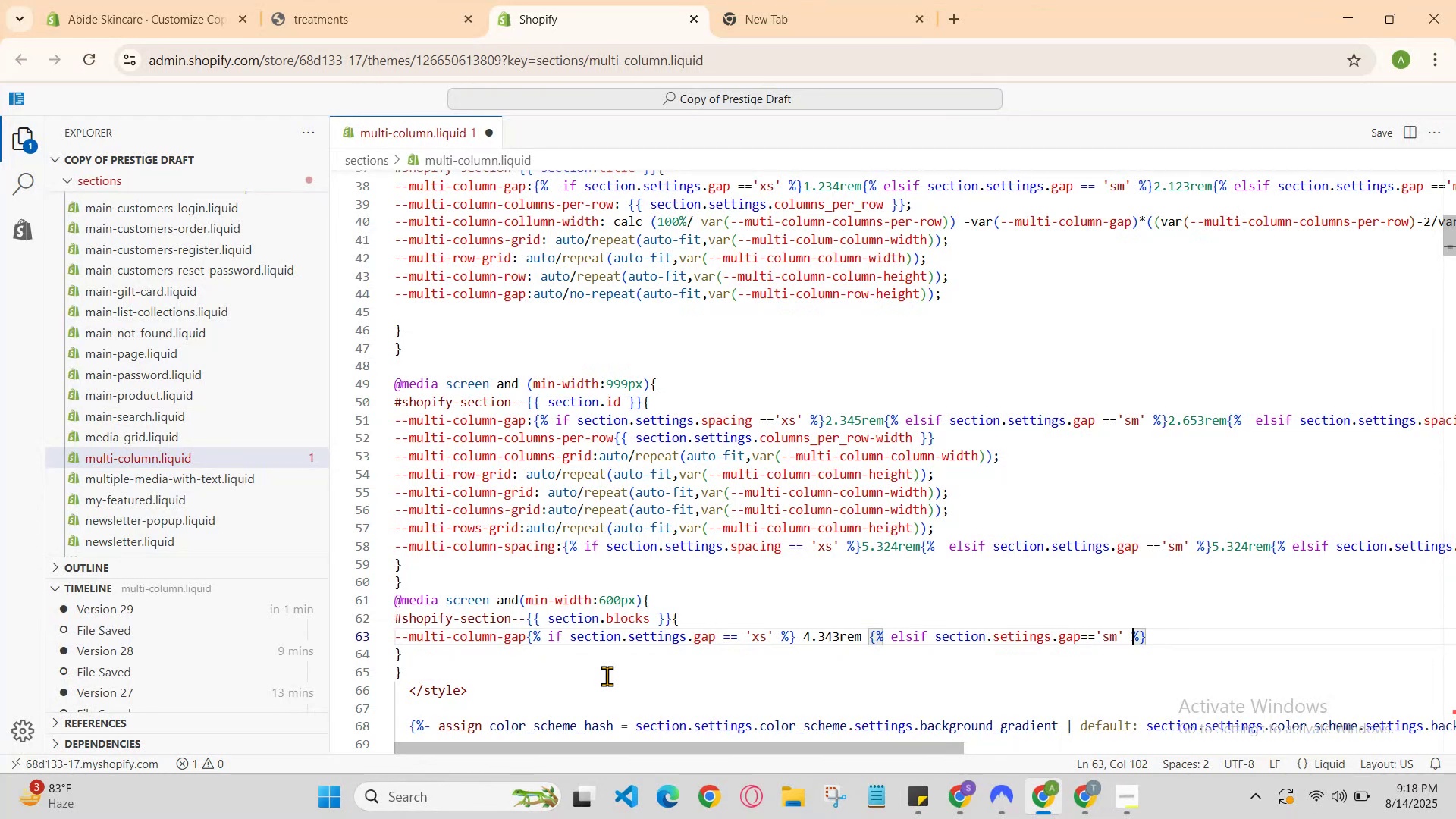 
key(ArrowRight)
 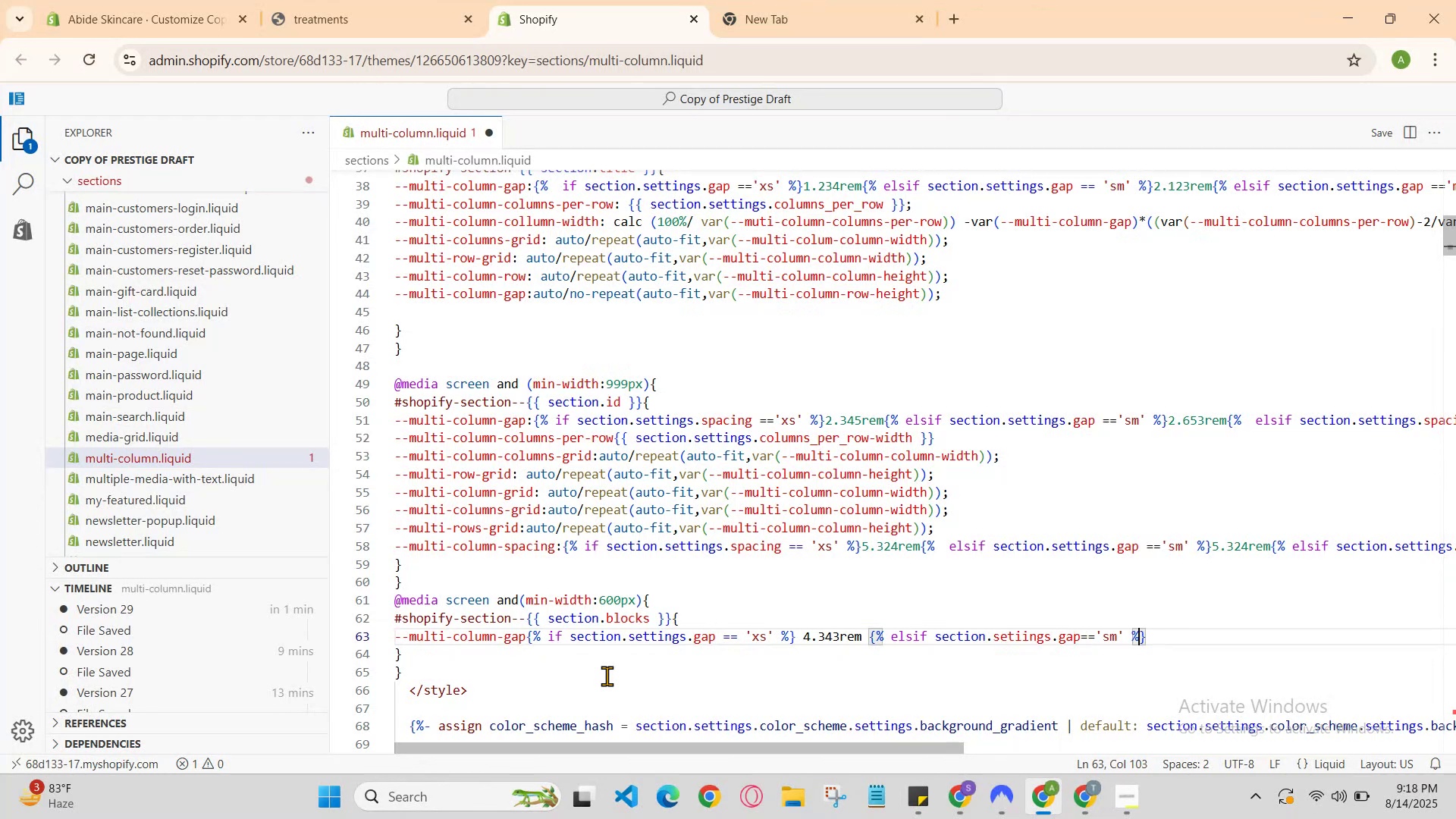 
key(ArrowRight)
 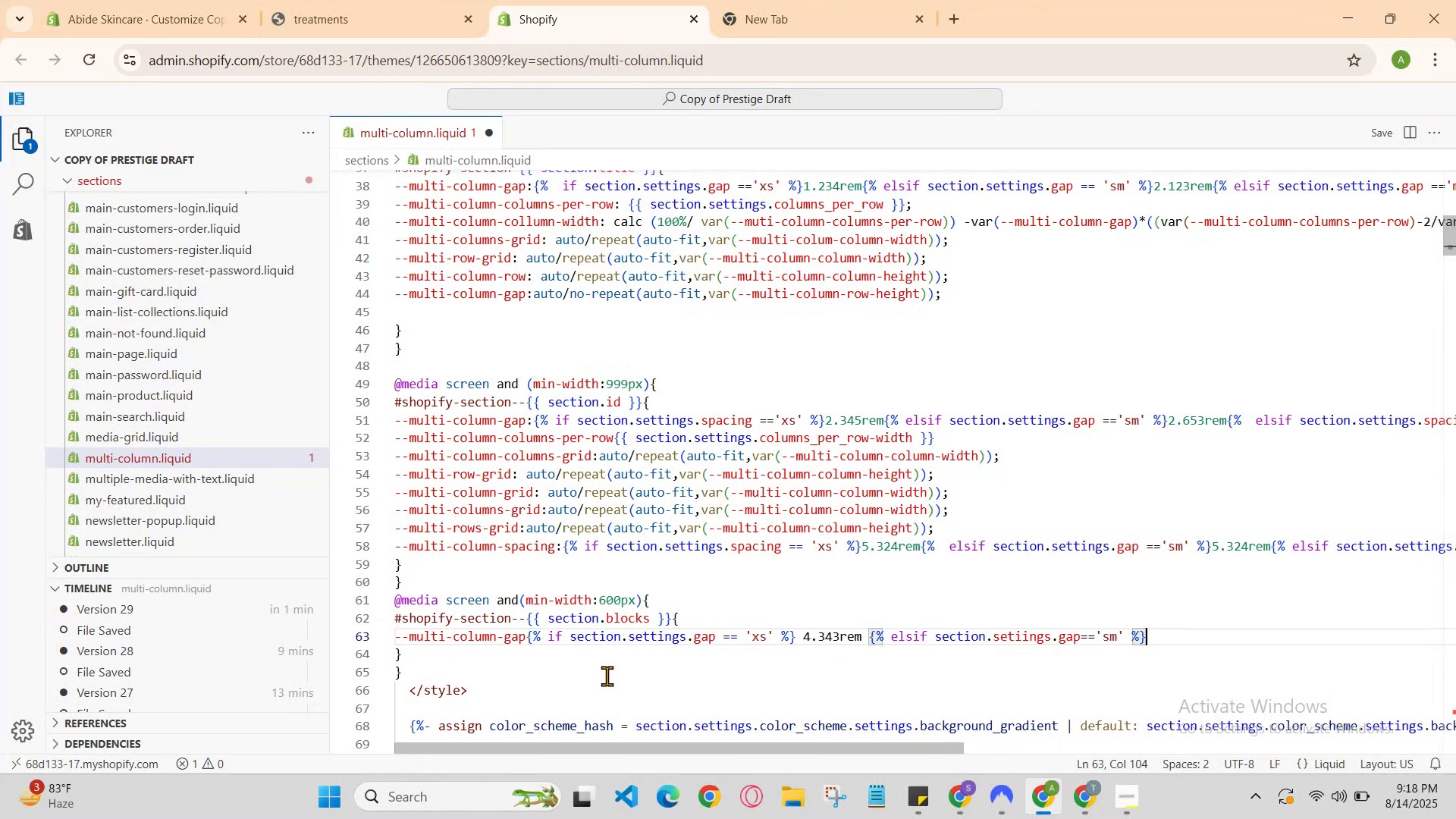 
key(ArrowRight)
 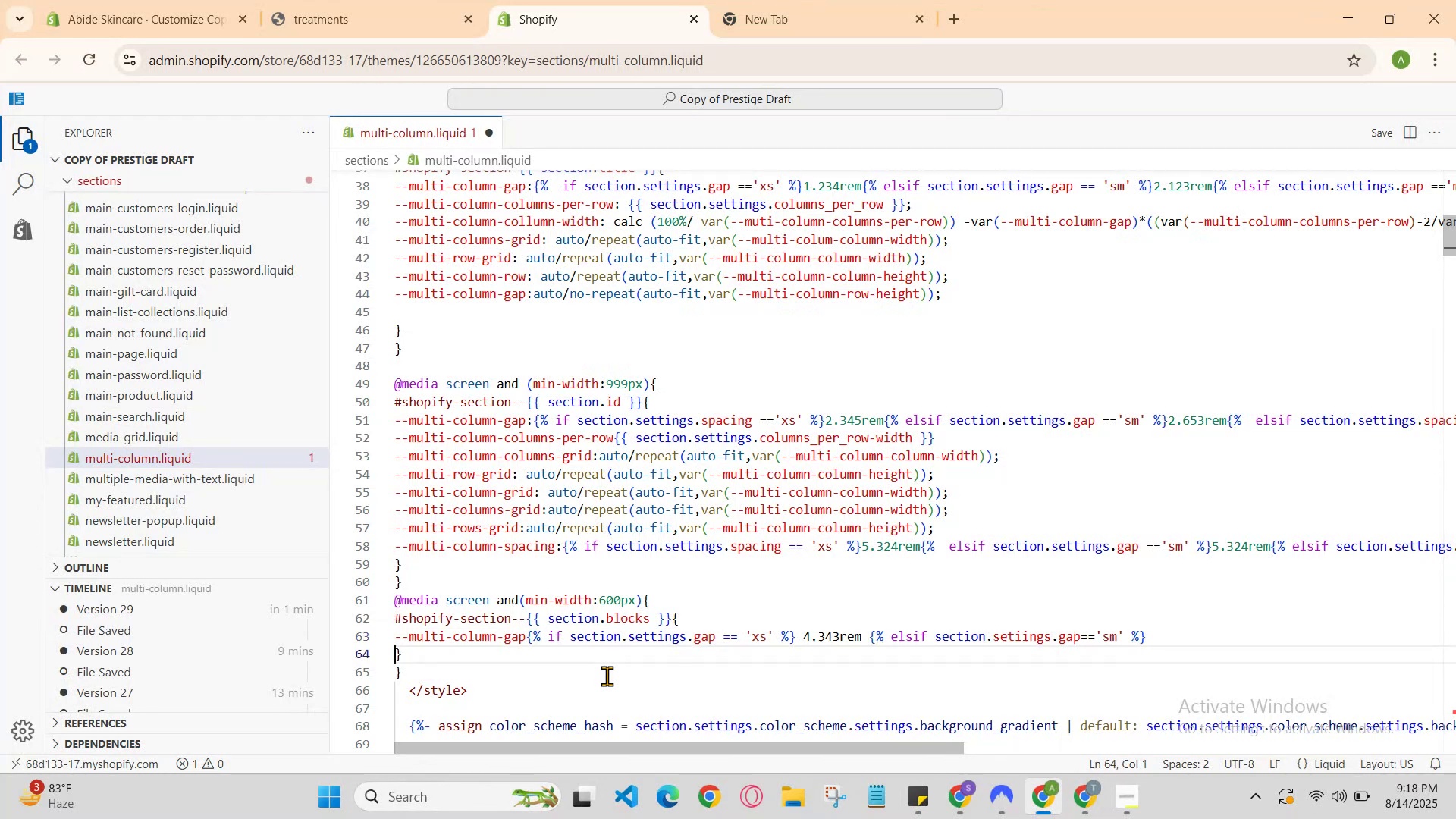 
key(ArrowLeft)
 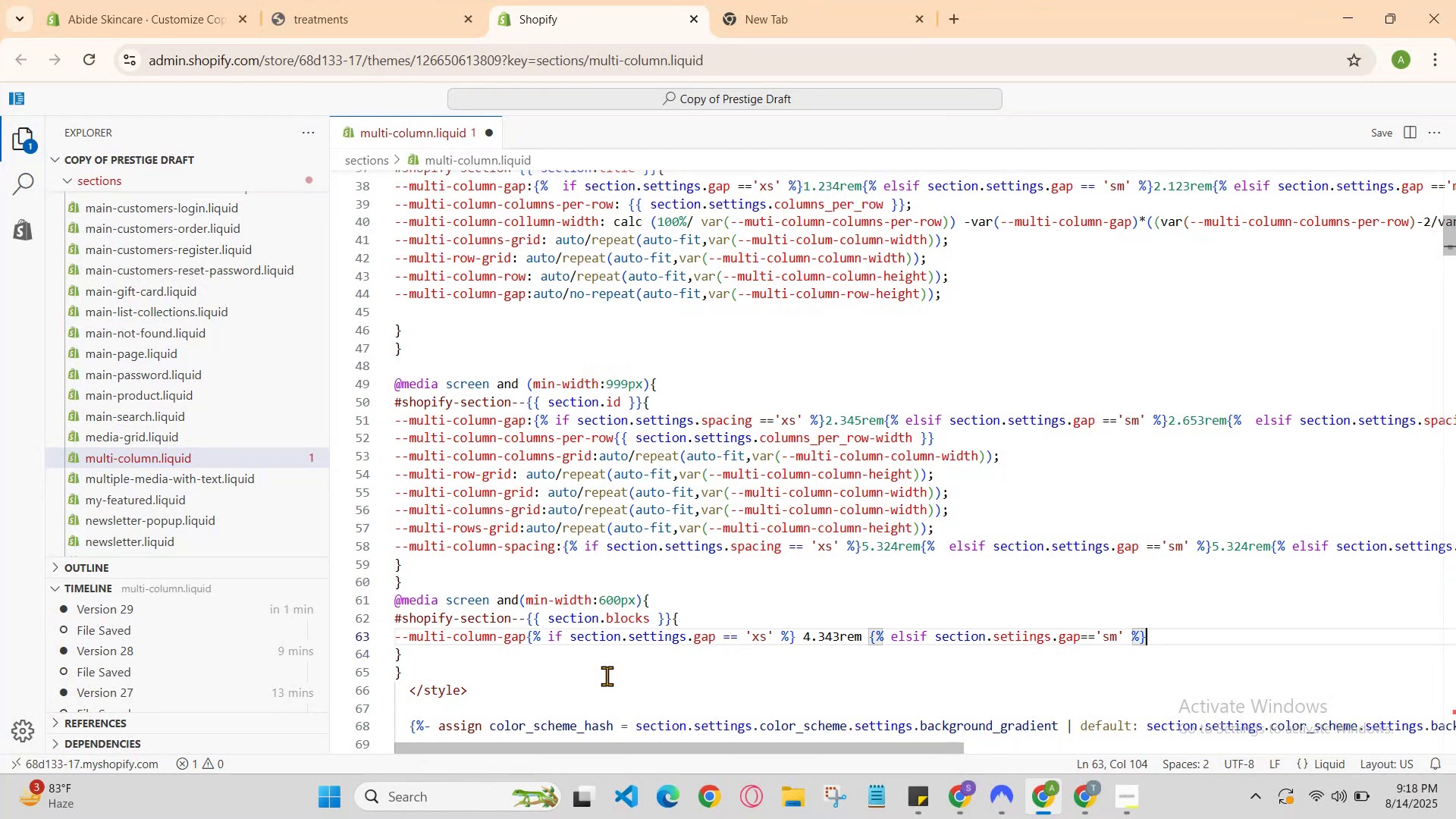 
type(3.321rem )
key(Backspace)
type({)
 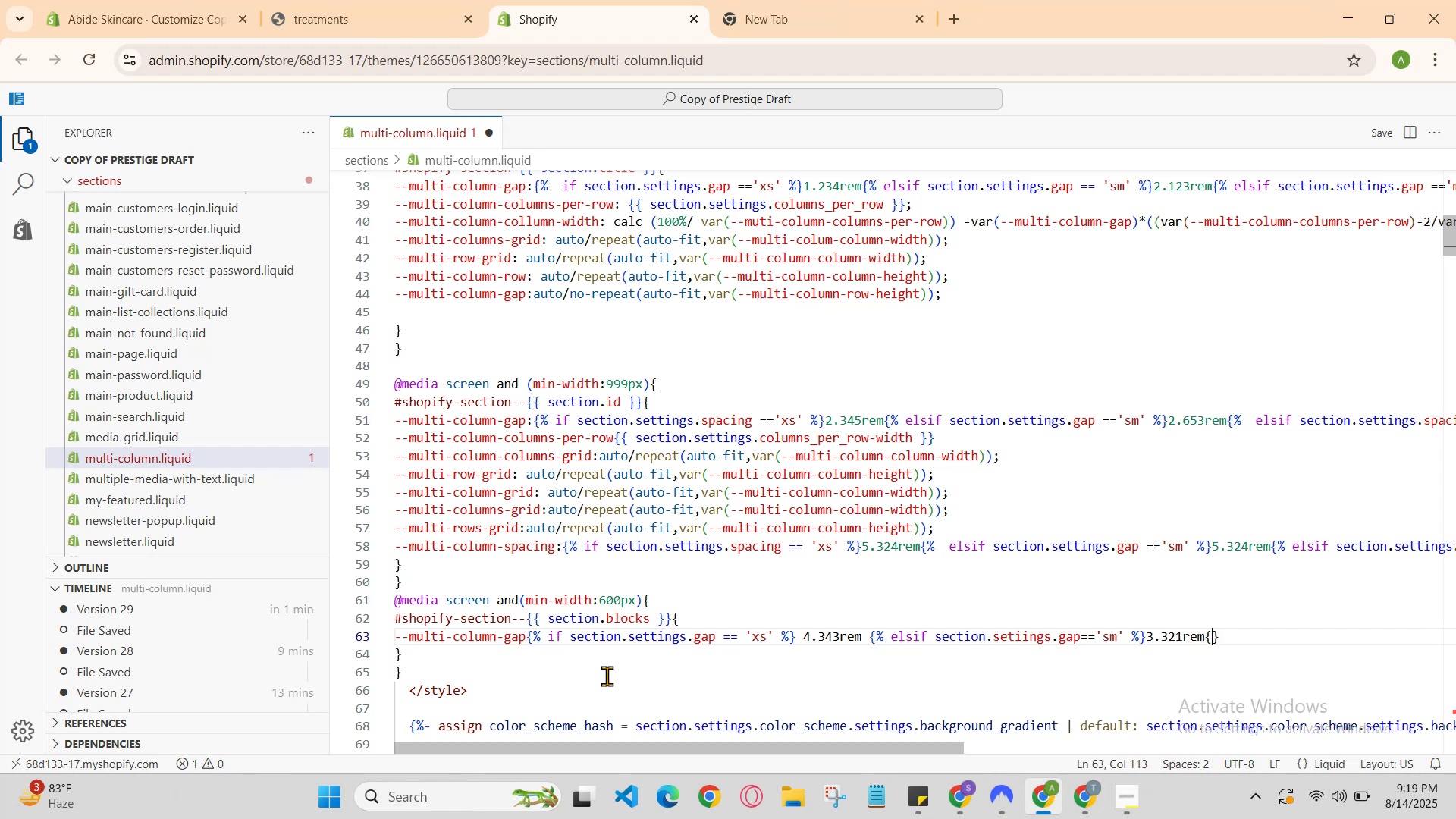 
hold_key(key=ShiftRight, duration=0.33)
 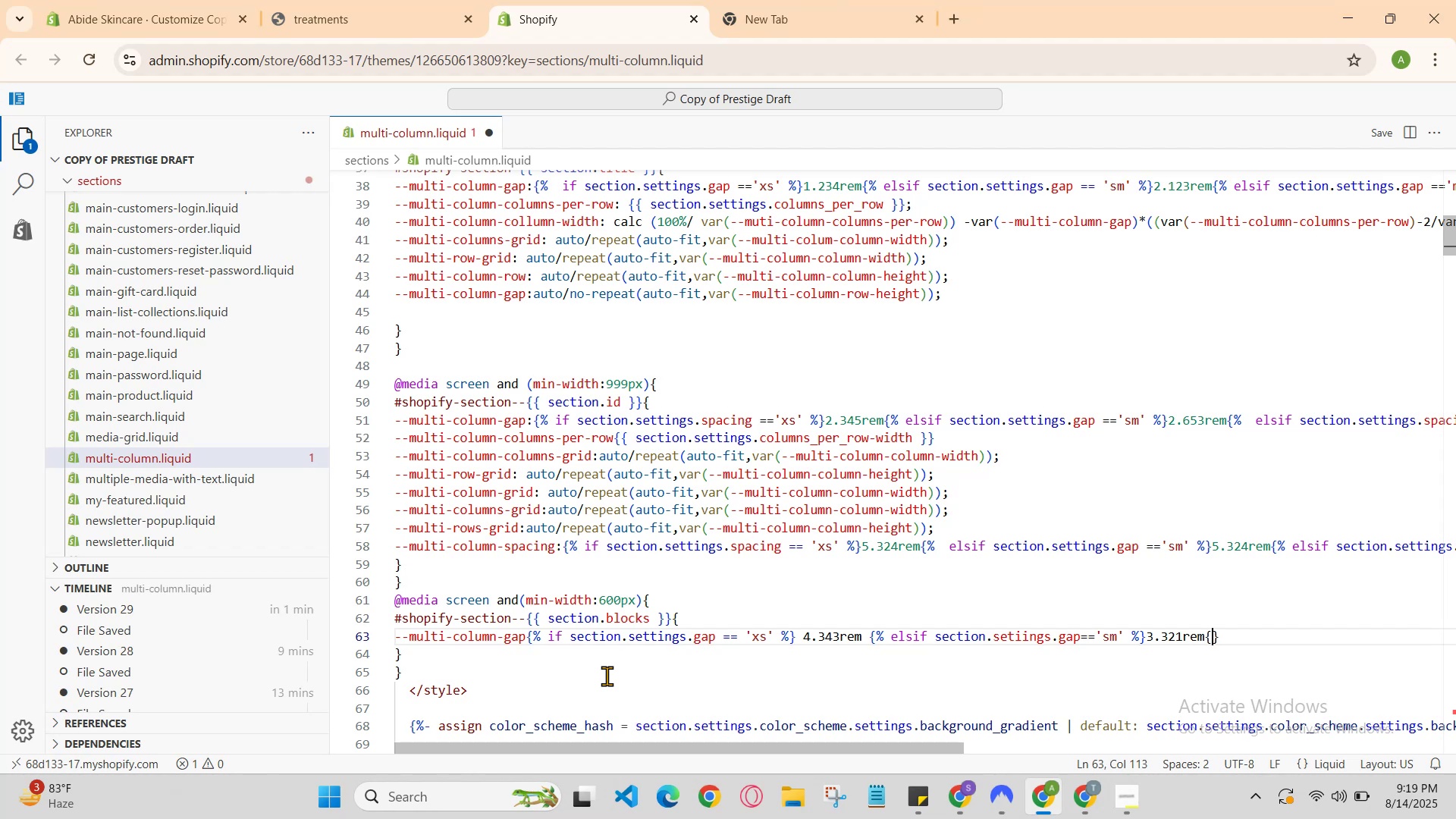 
key(Shift+5)
 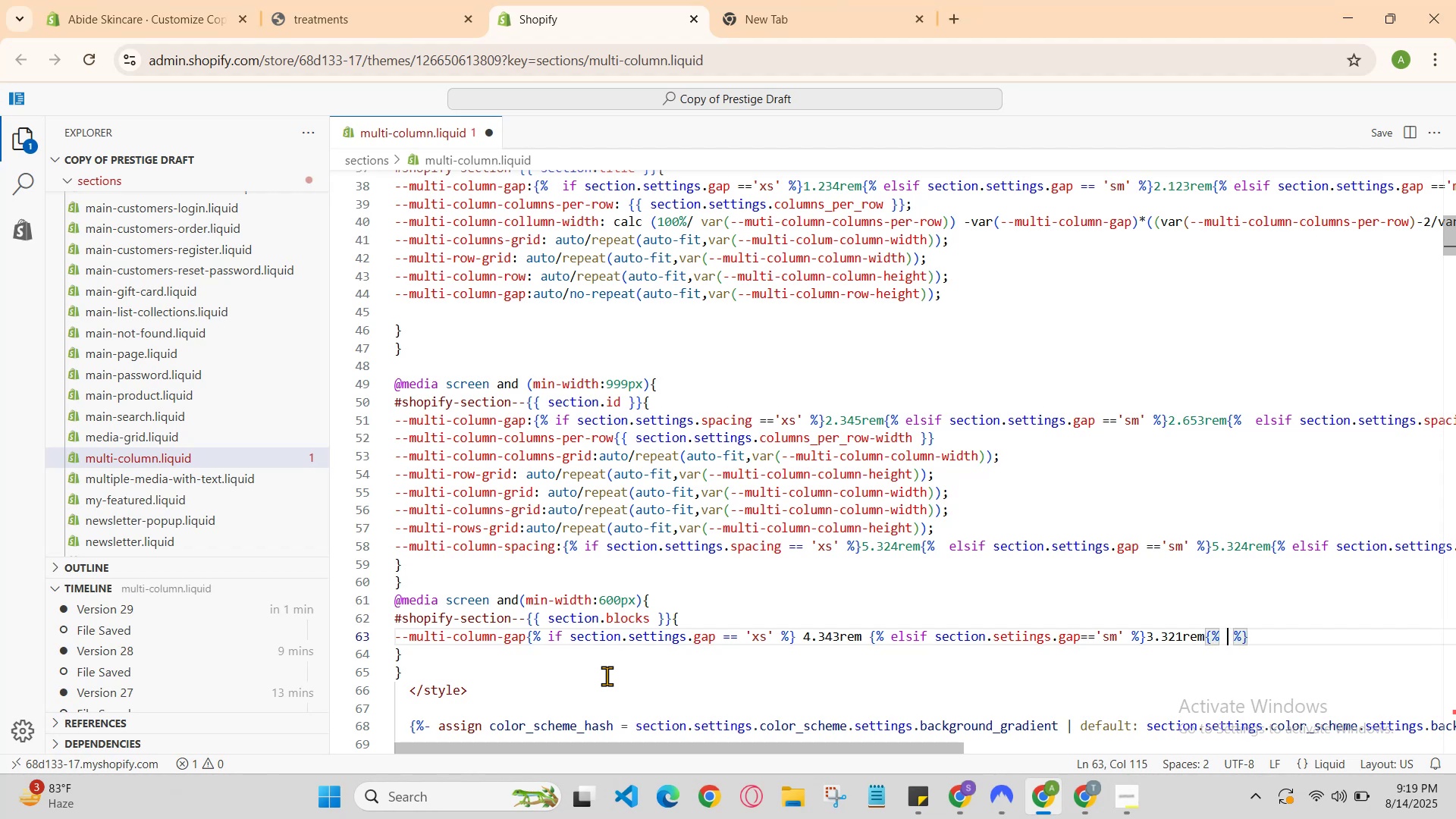 
key(Backspace)
 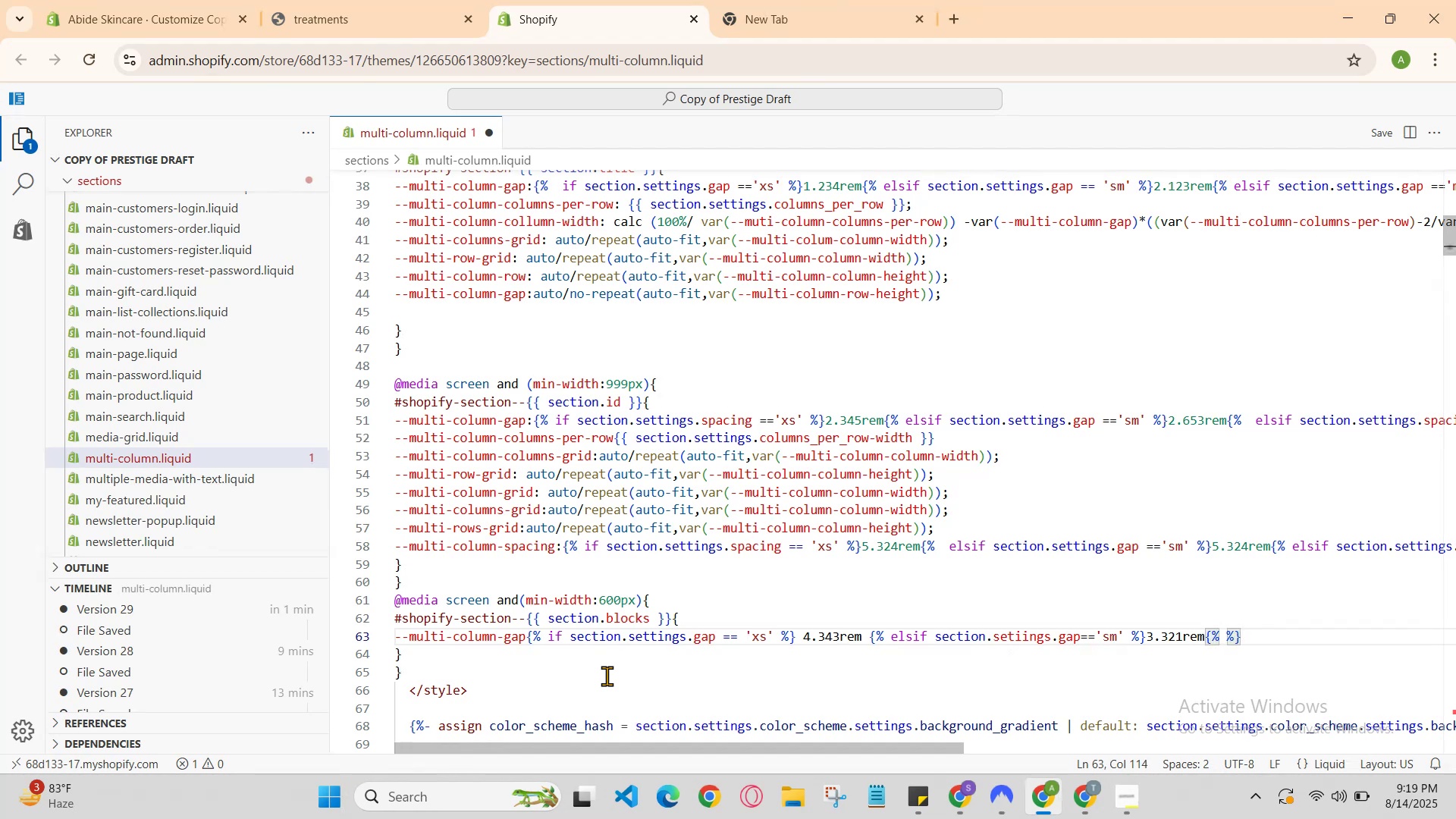 
key(Space)
 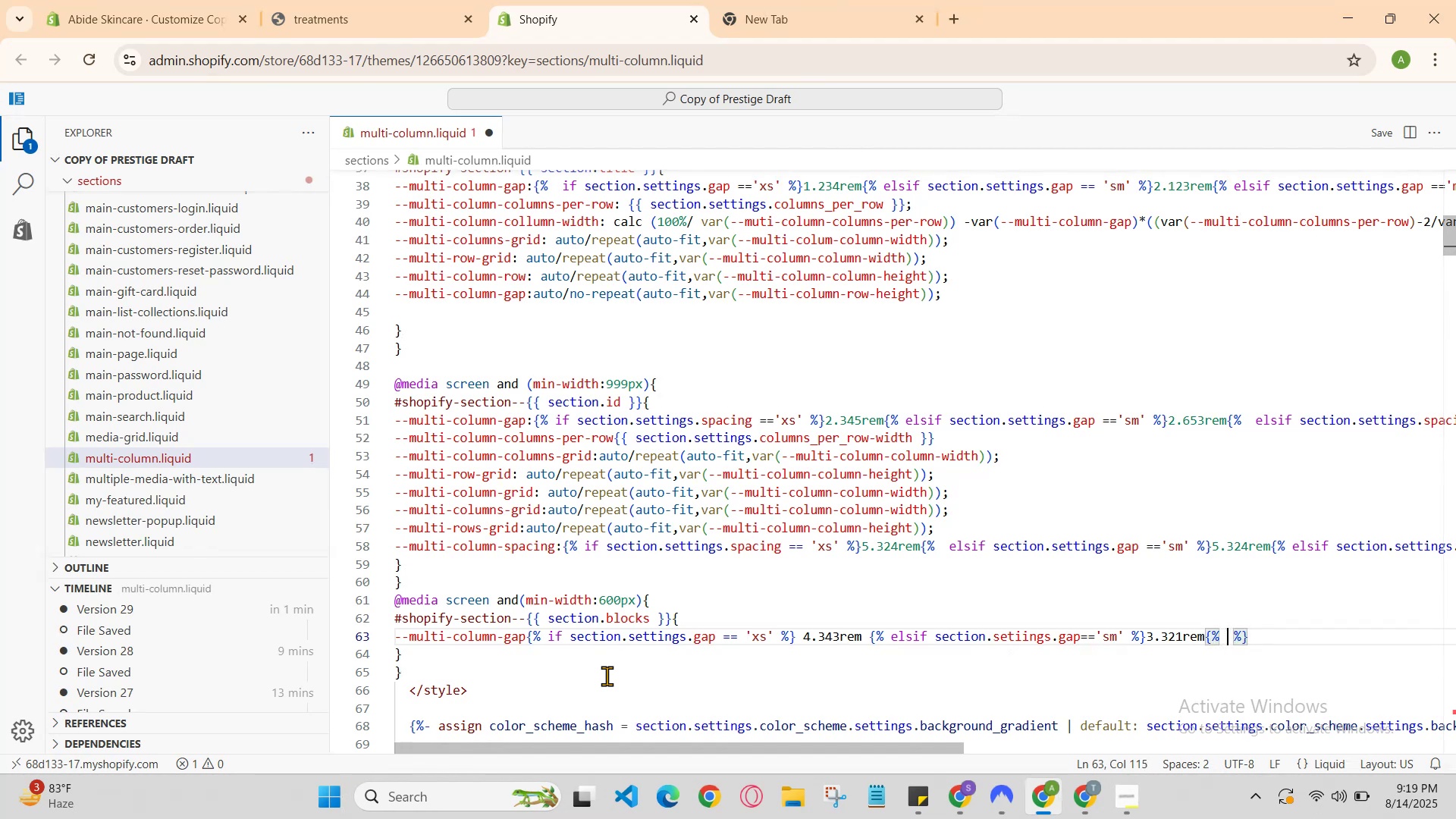 
key(Space)
 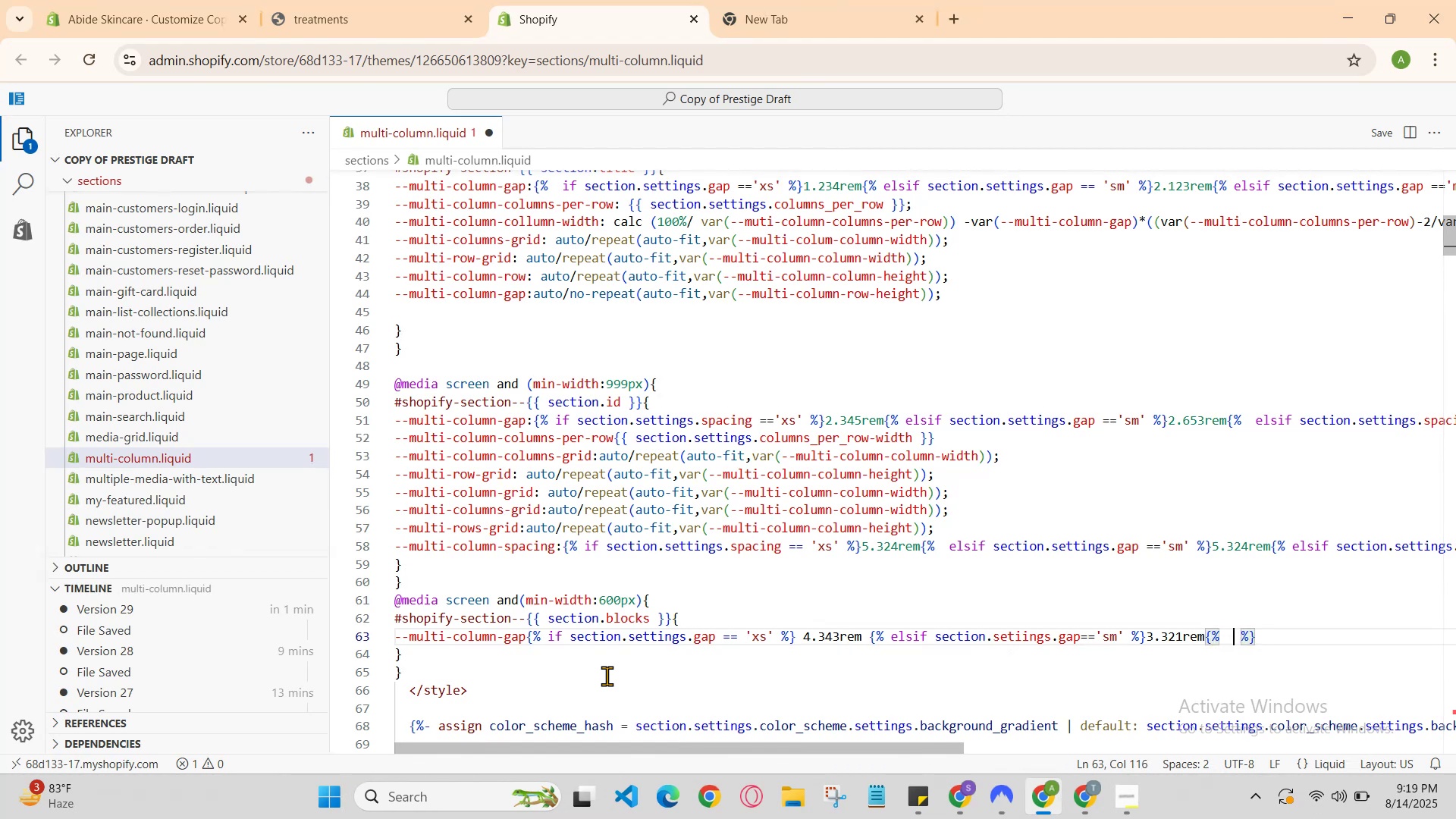 
type(elsif )
key(Backspace)
type( section-)
key(Backspace)
type(.seti)
key(Backspace)
type(tings. )
key(Backspace)
 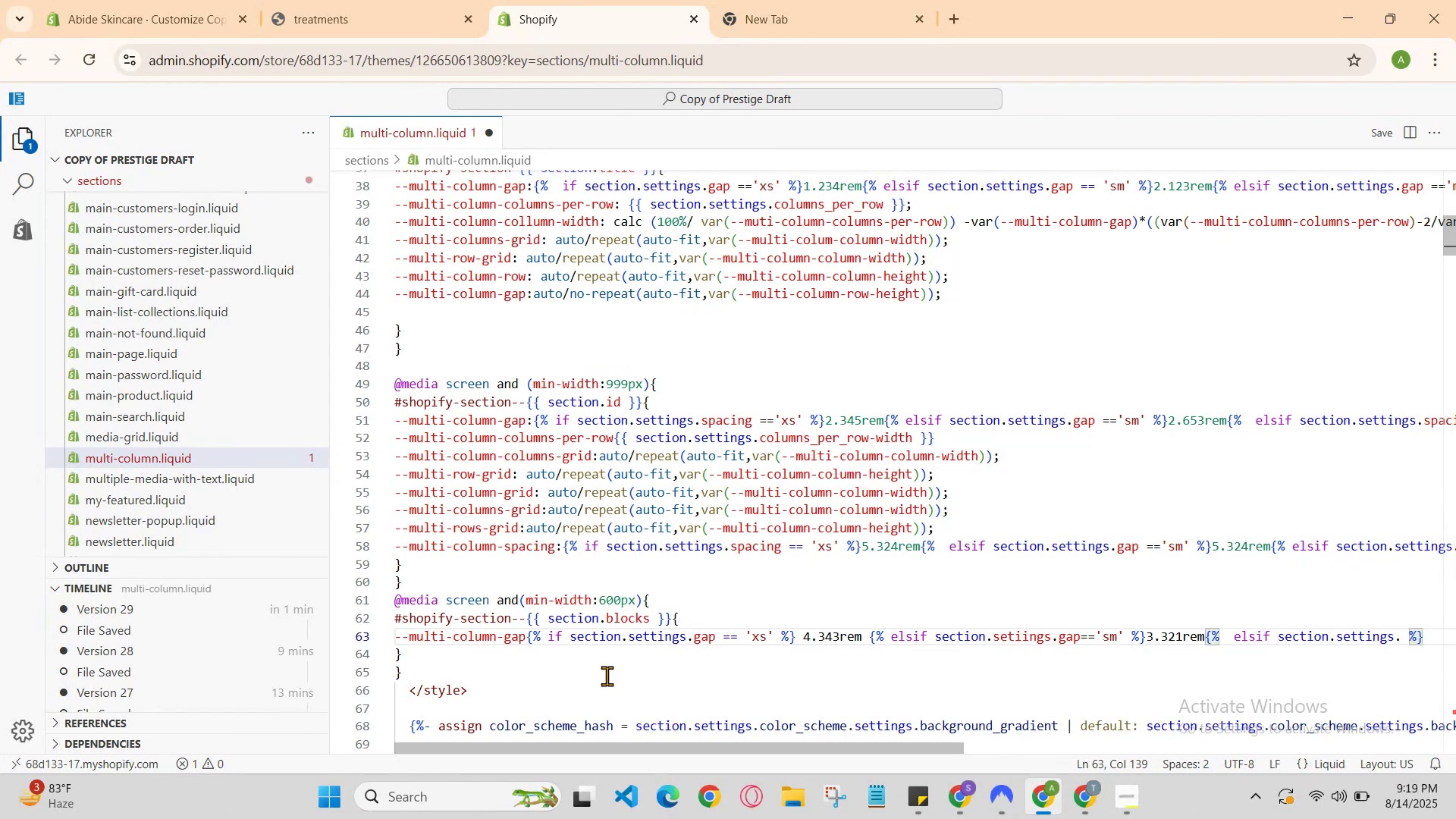 
wait(7.76)
 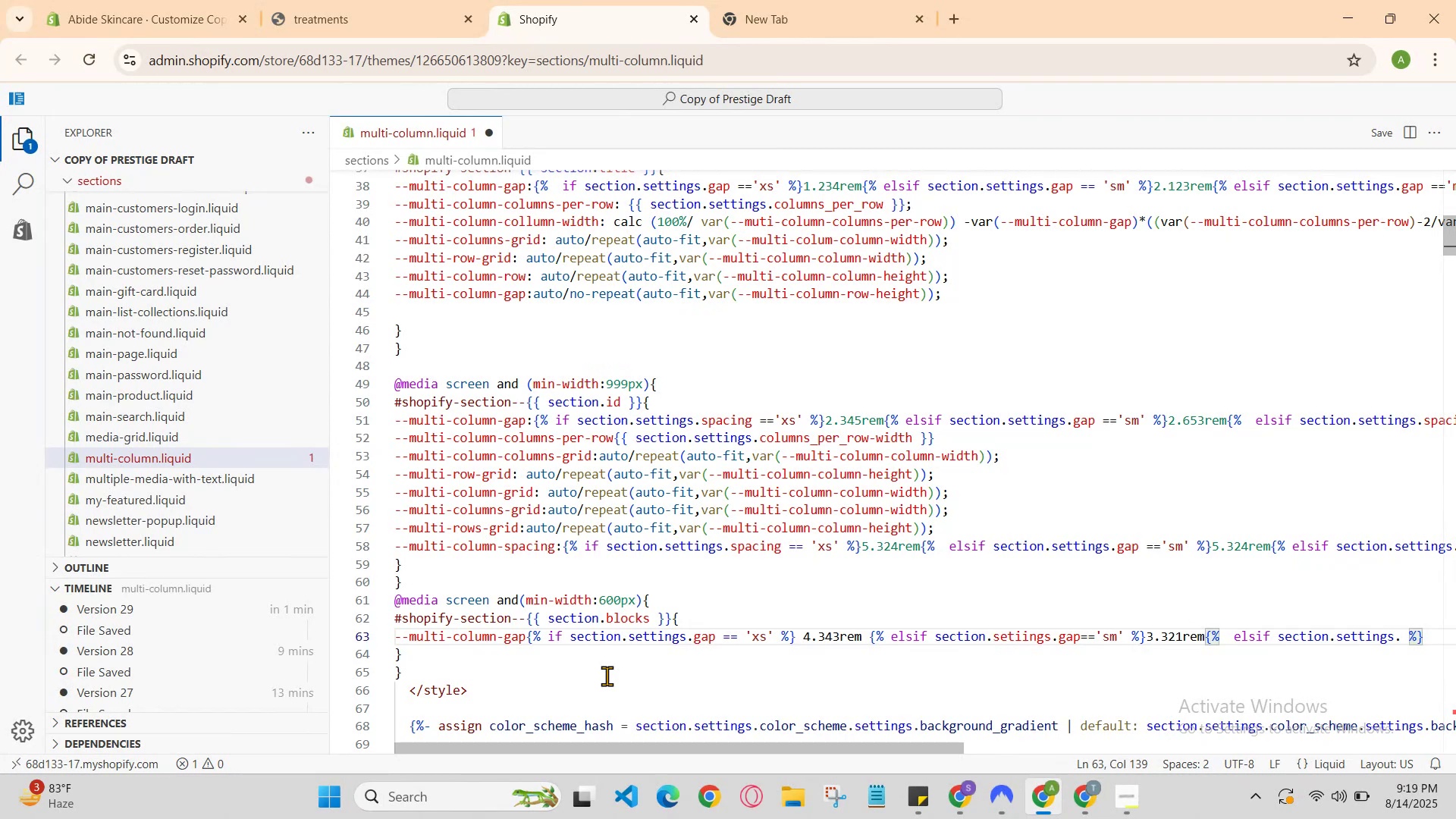 
key(Backspace)
type(.)
key(Backspace)
type(.)
key(Backspace)
type(.)
key(Backspace)
type(.se)
key(Backspace)
key(Backspace)
key(Backspace)
type(s)
key(Backspace)
type(.spacing)
 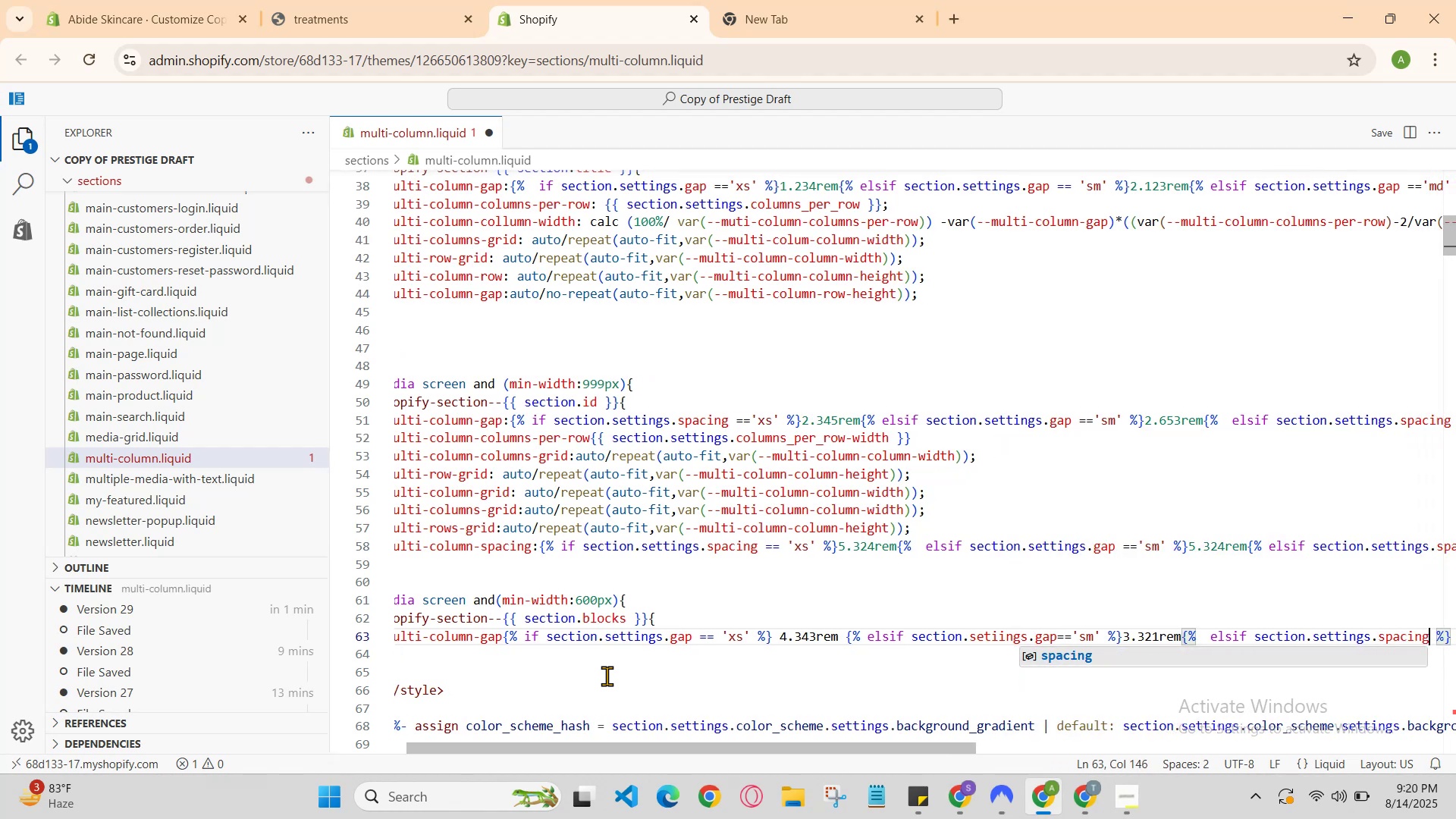 
key(ArrowRight)
 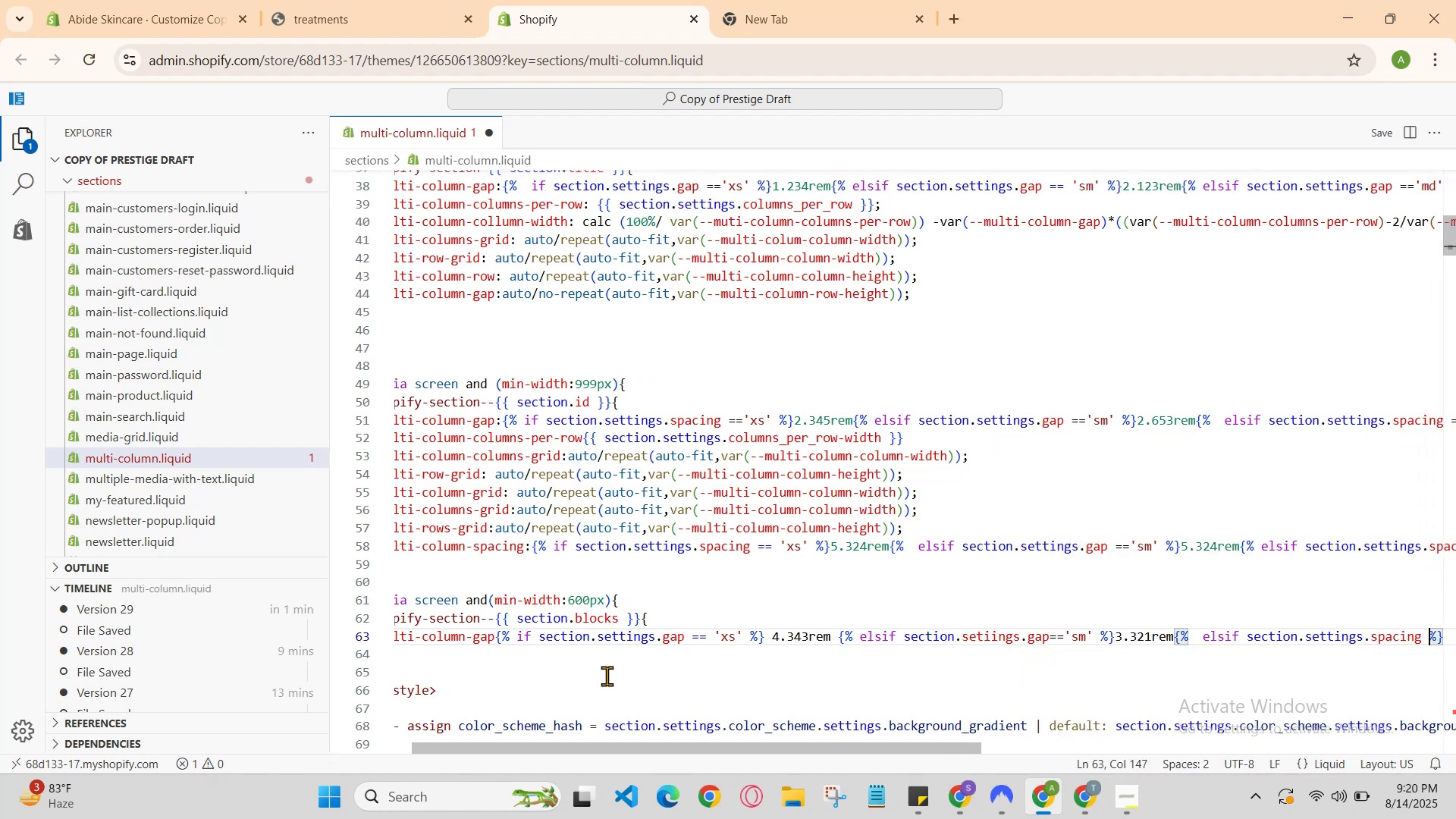 
key(ArrowRight)
 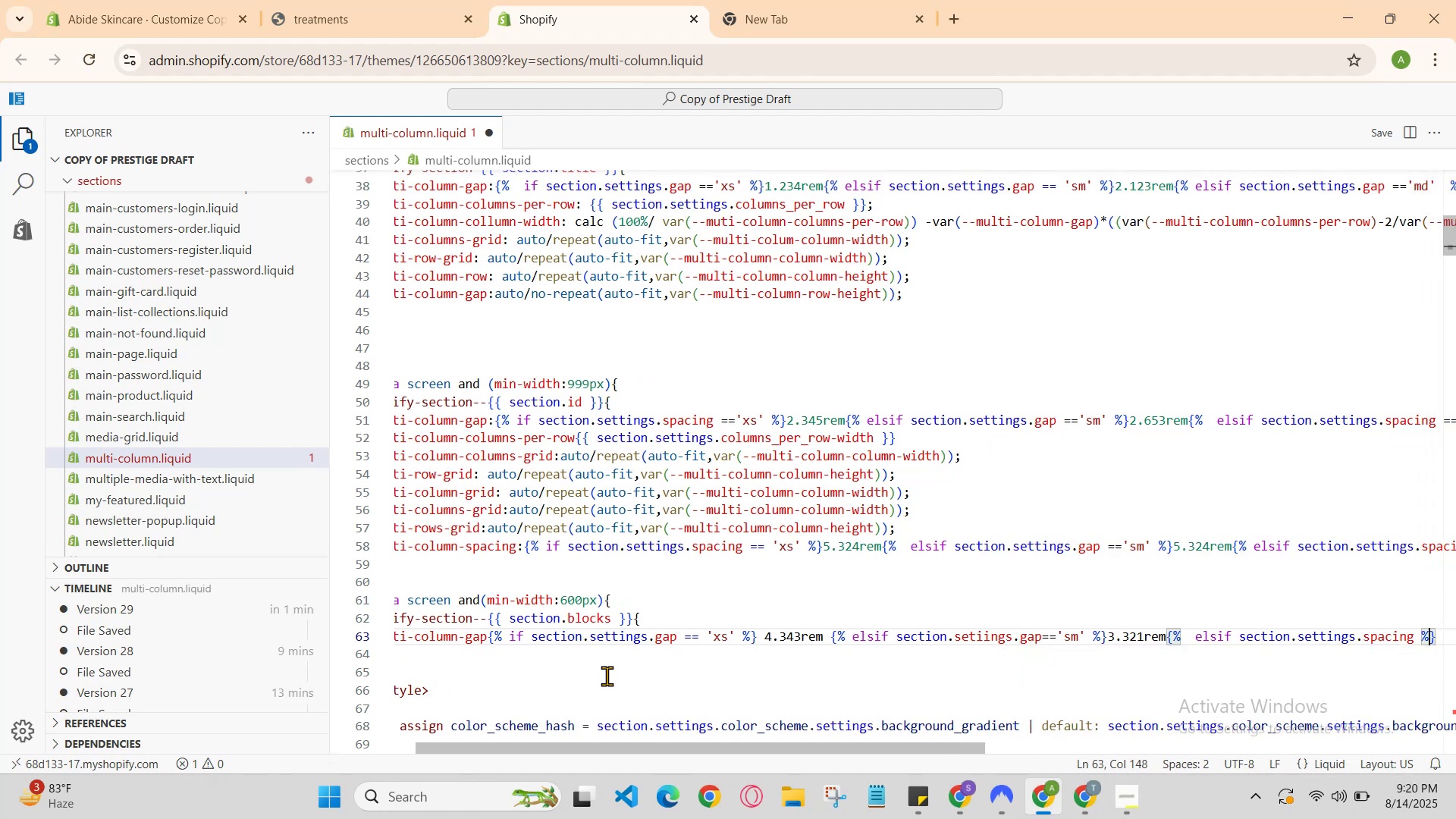 
key(ArrowRight)
 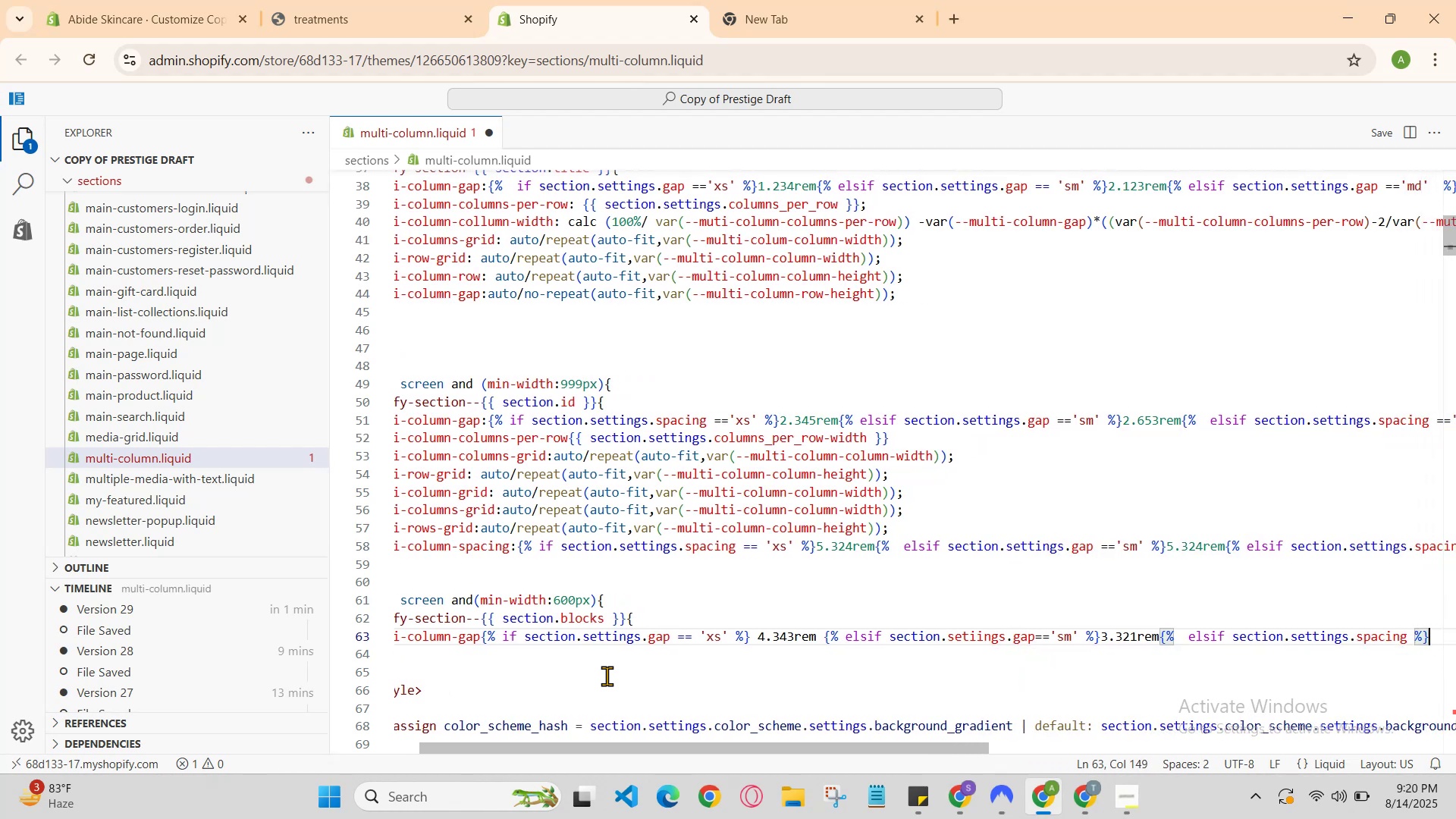 
key(ArrowRight)
 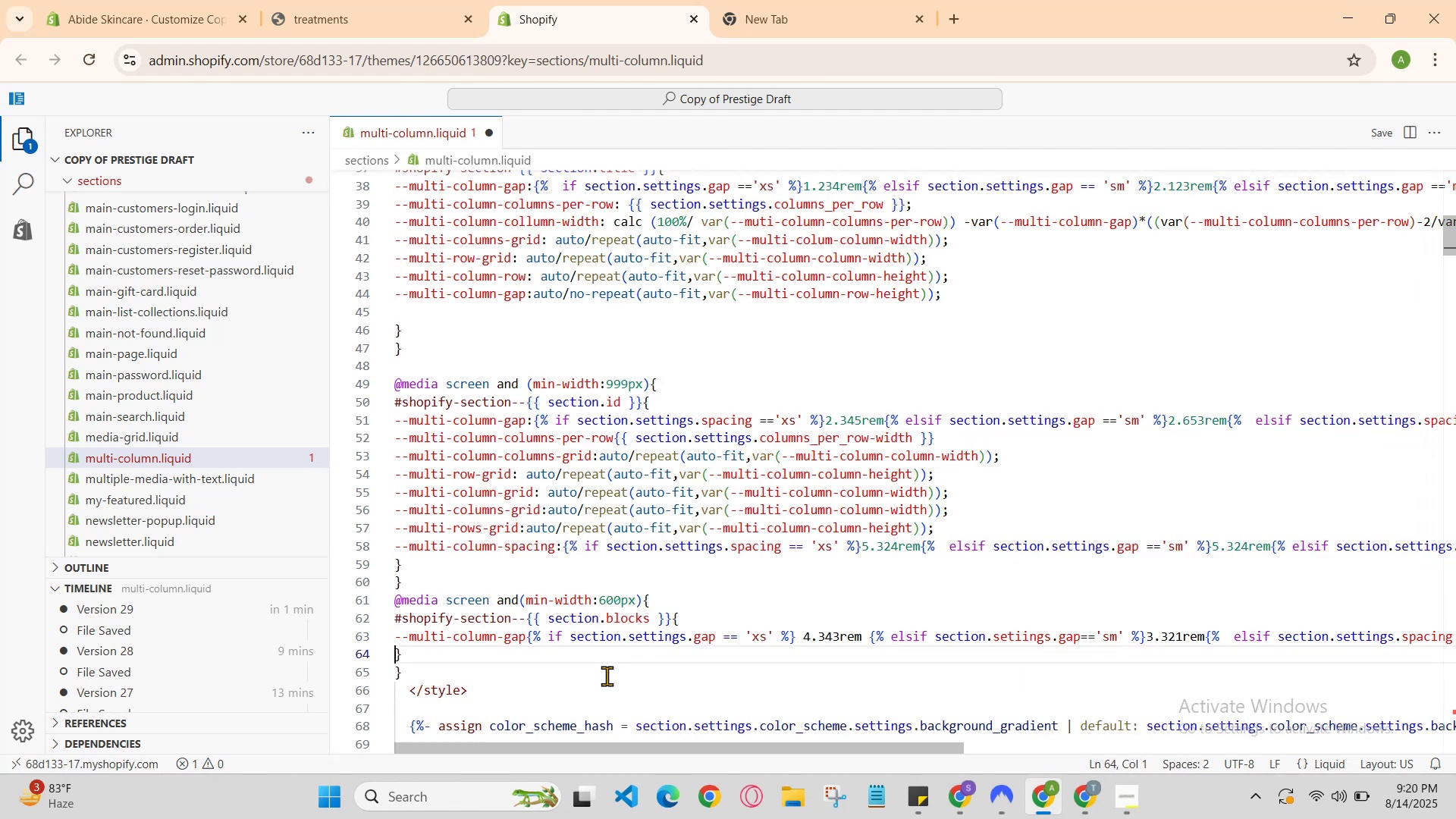 
key(ArrowLeft)
 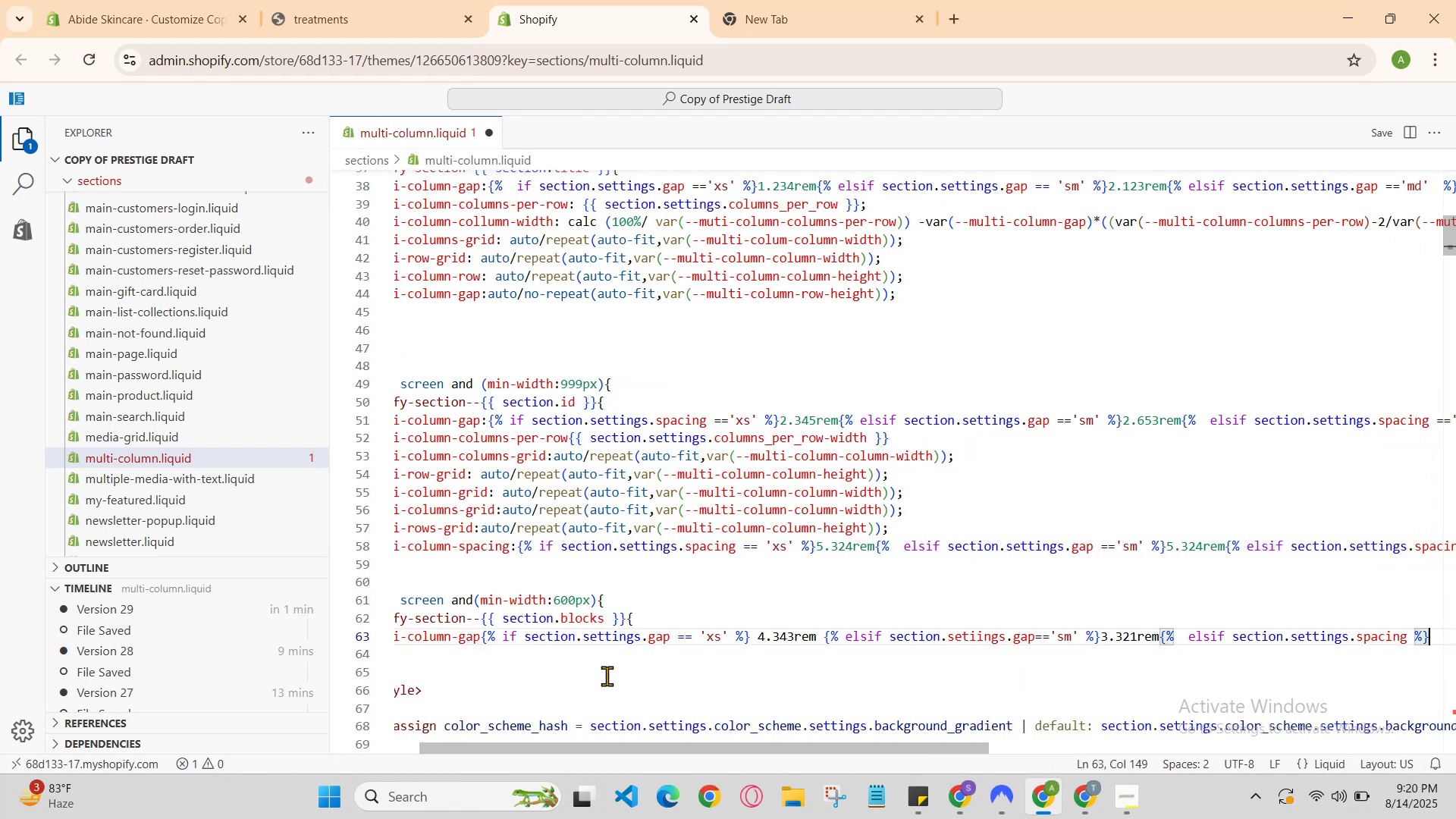 
key(ArrowLeft)
 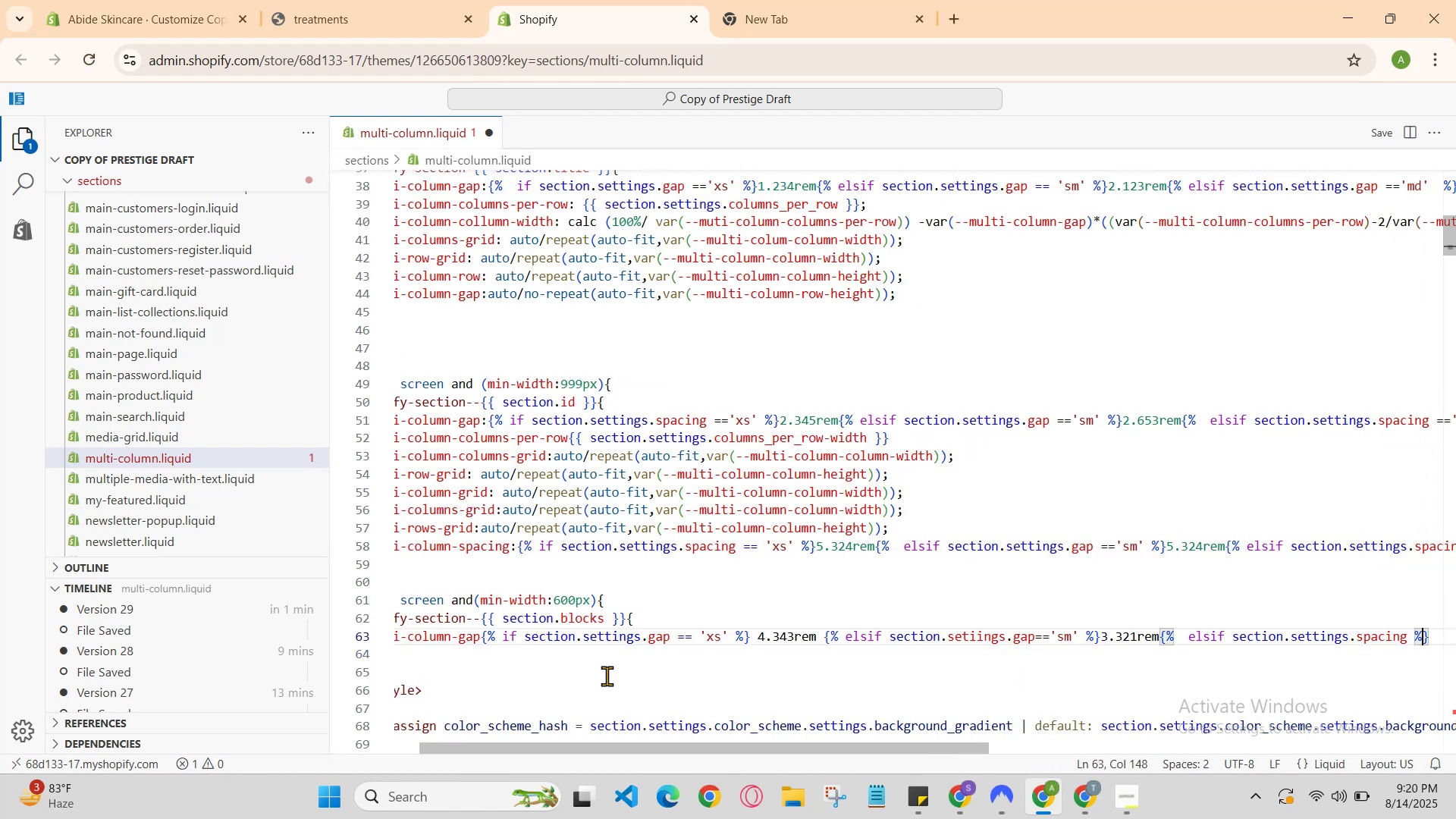 
key(ArrowLeft)
 